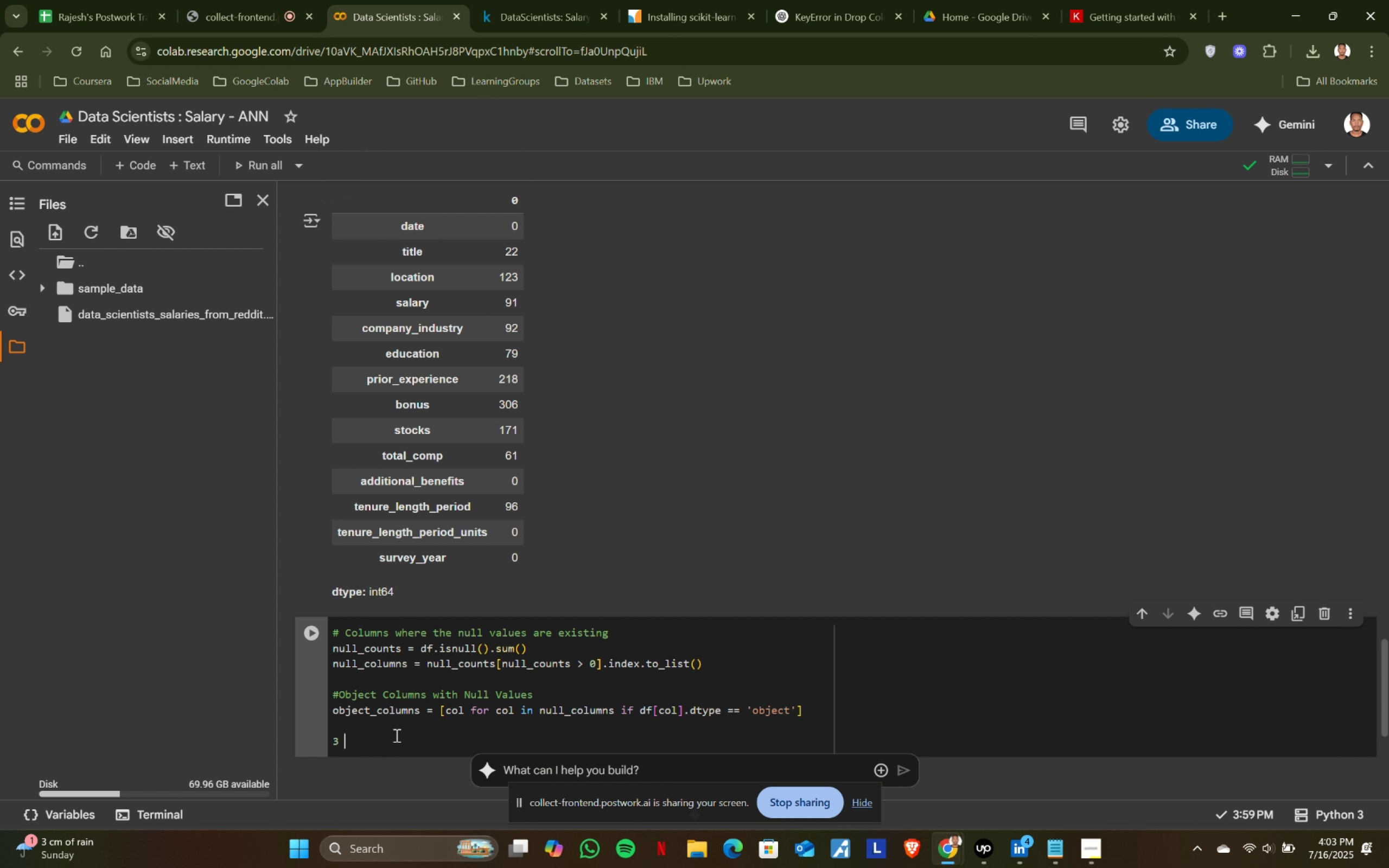 
key(Space)
 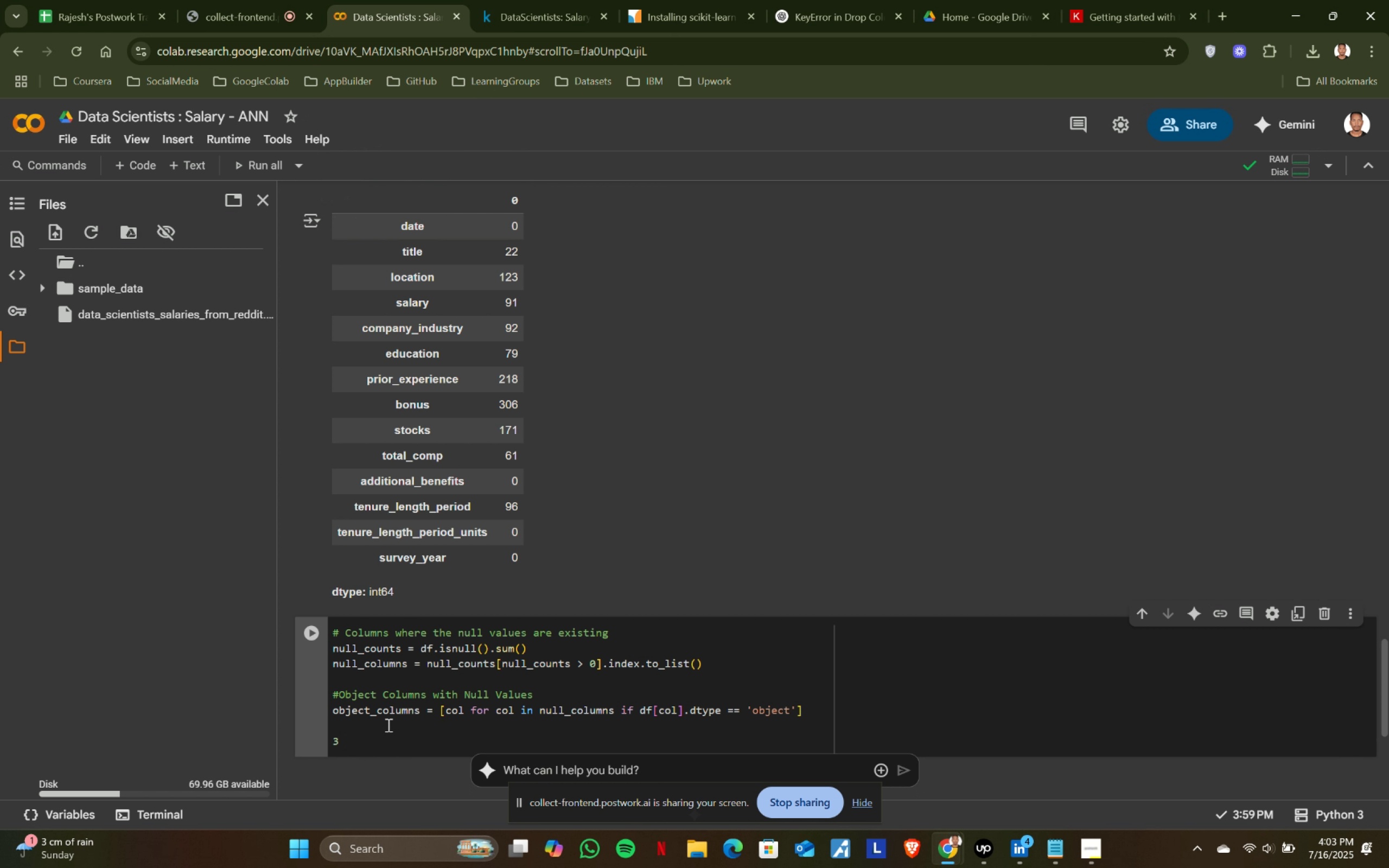 
key(Backspace)
 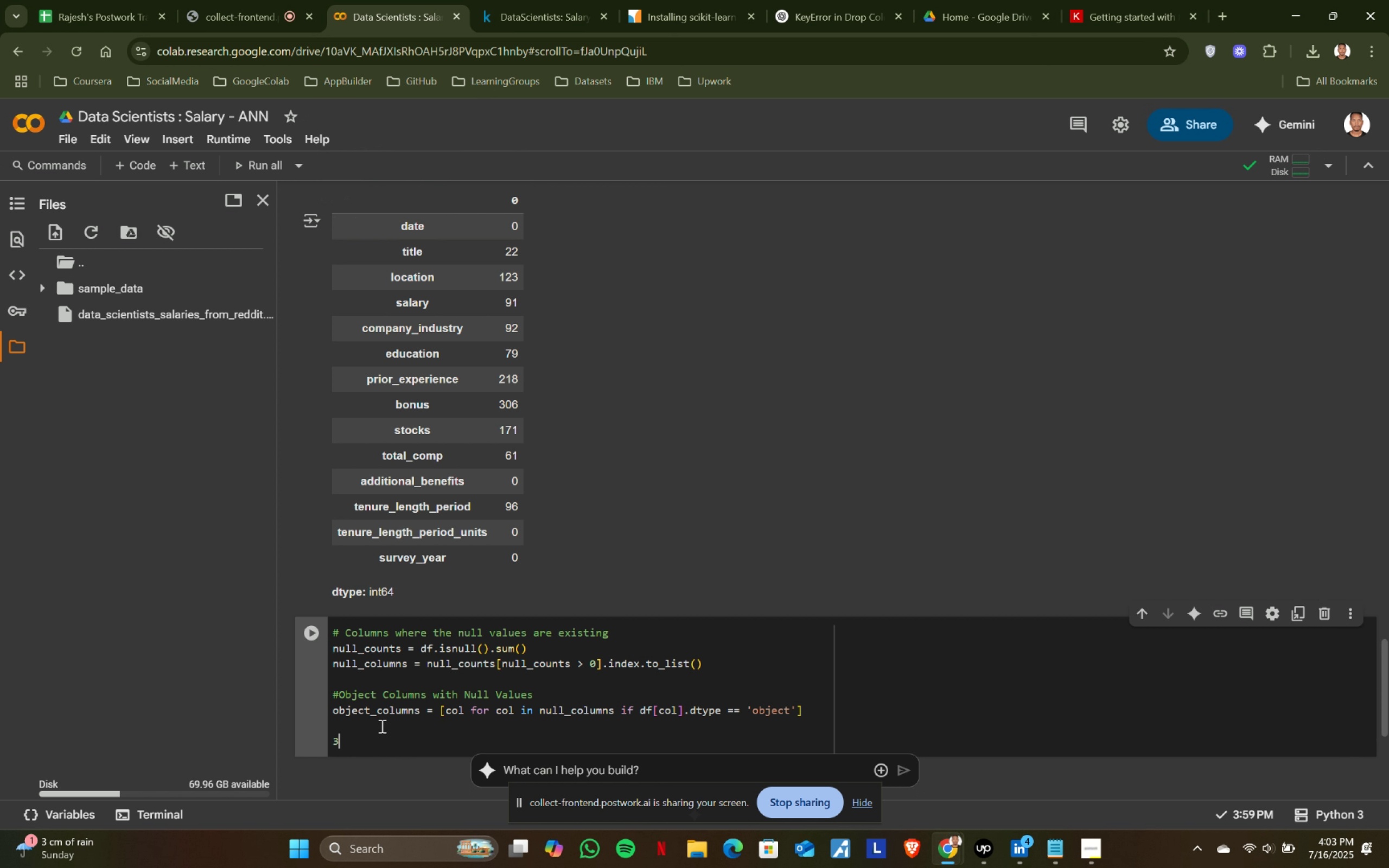 
key(Backspace)
 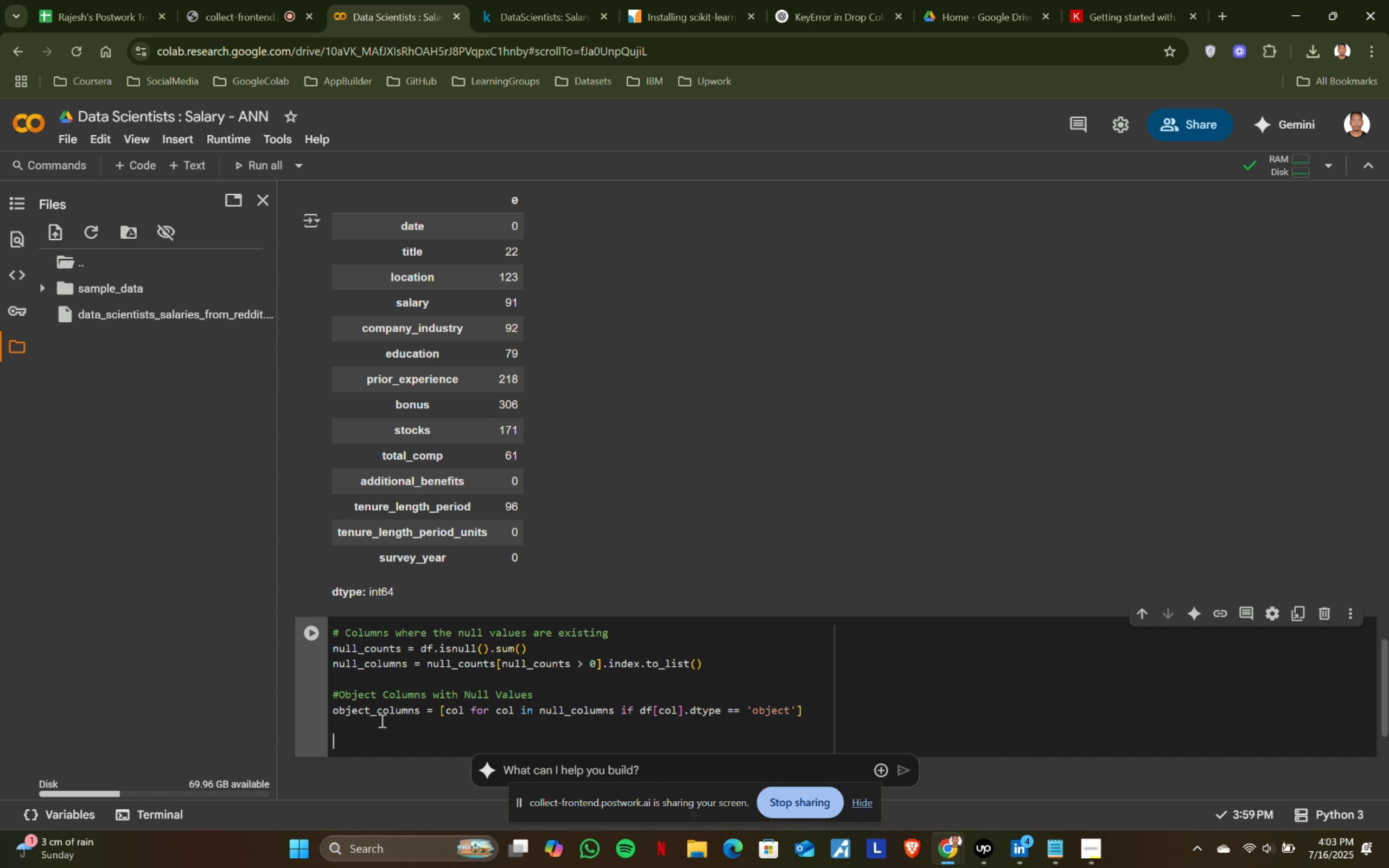 
key(Shift+3)
 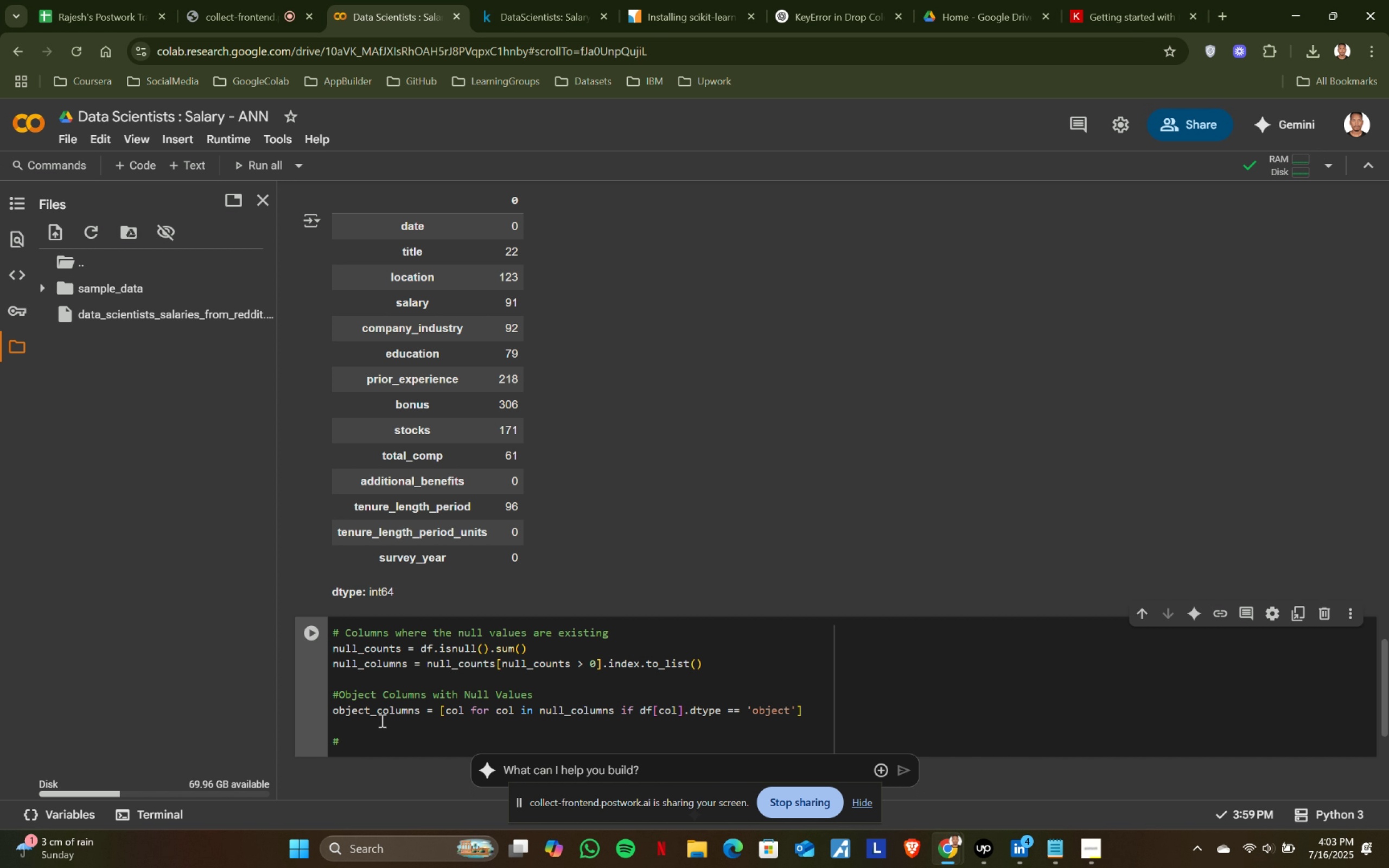 
key(CapsLock)
 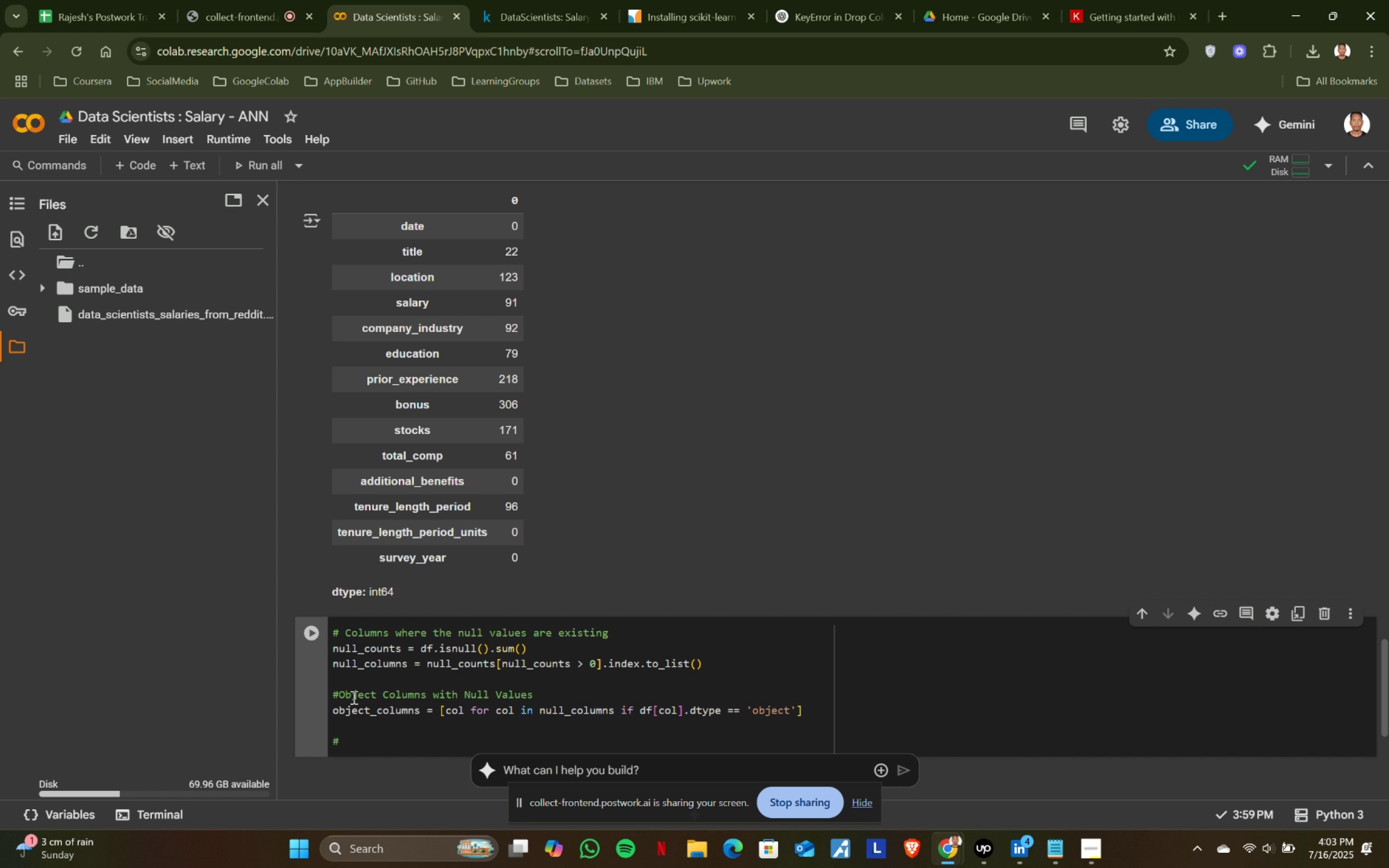 
left_click([336, 692])
 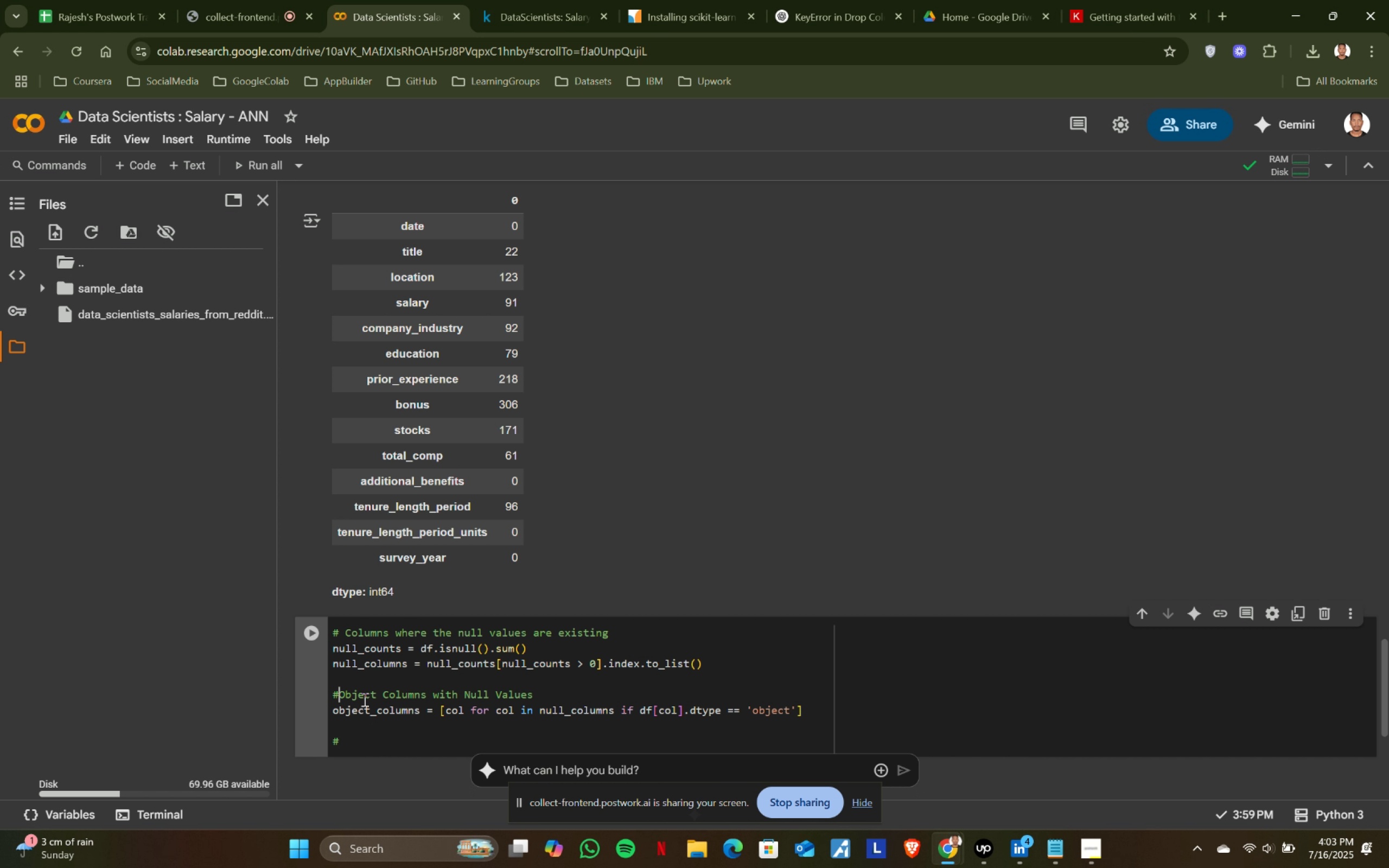 
key(ArrowRight)
 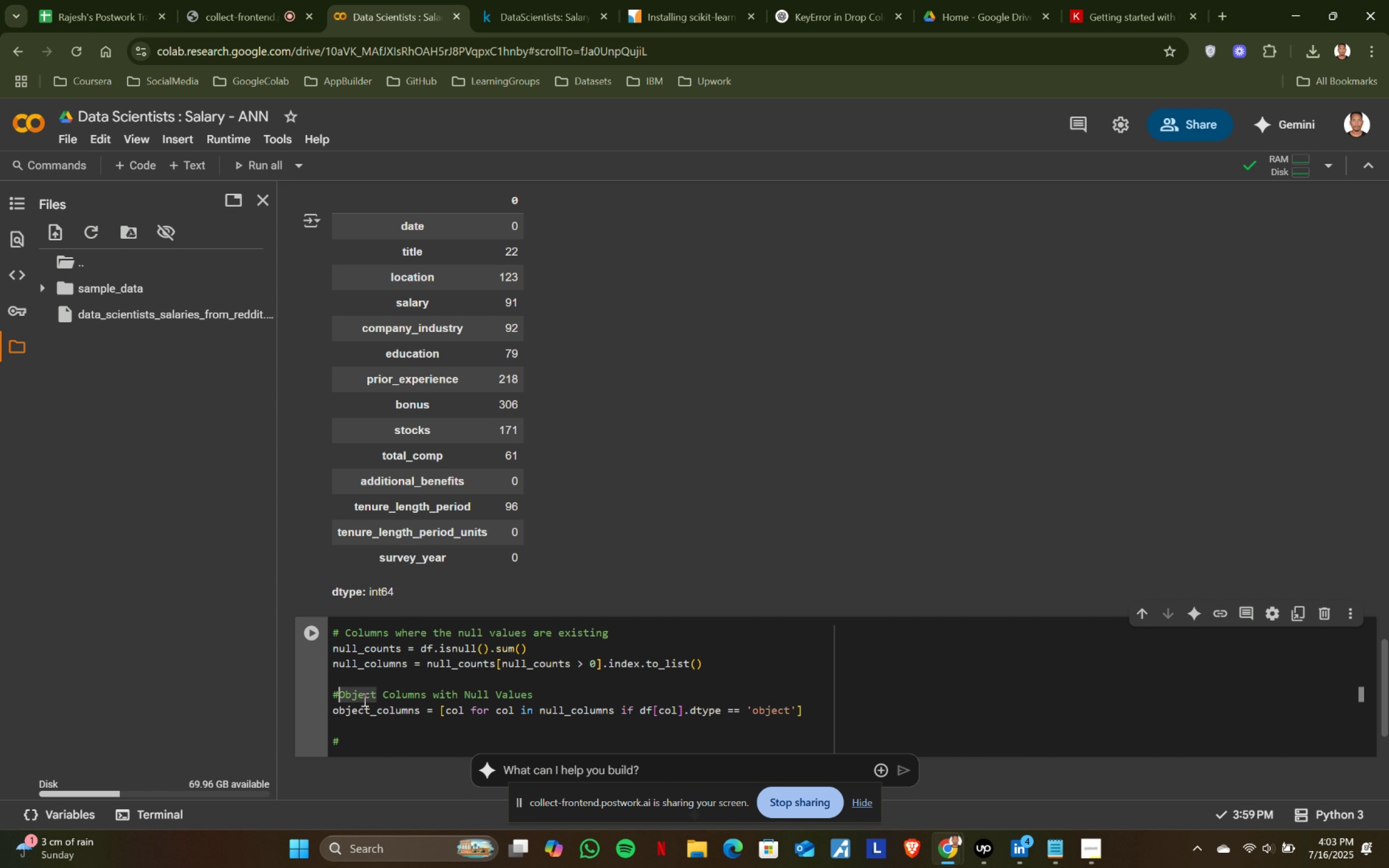 
key(Space)
 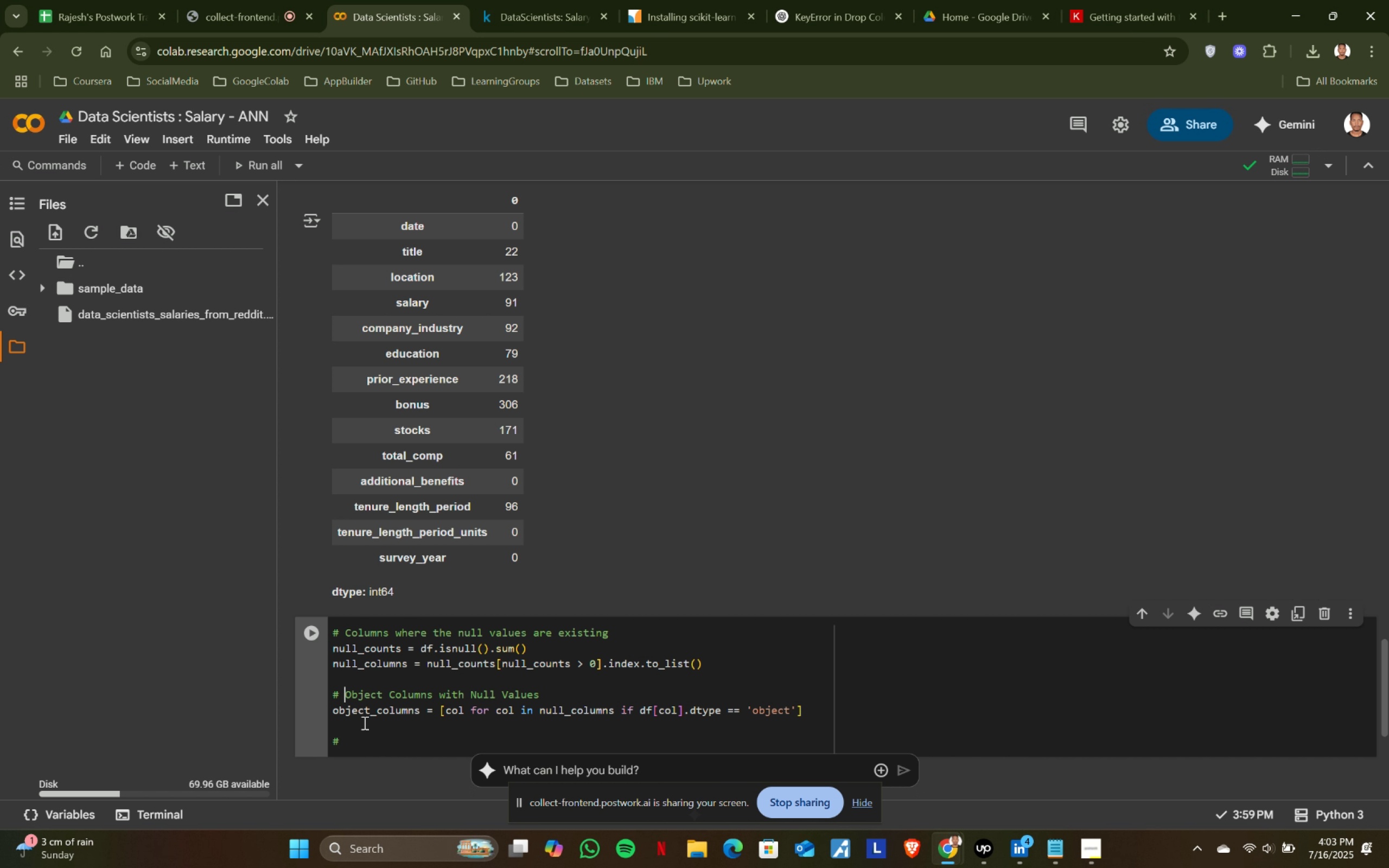 
left_click([360, 737])
 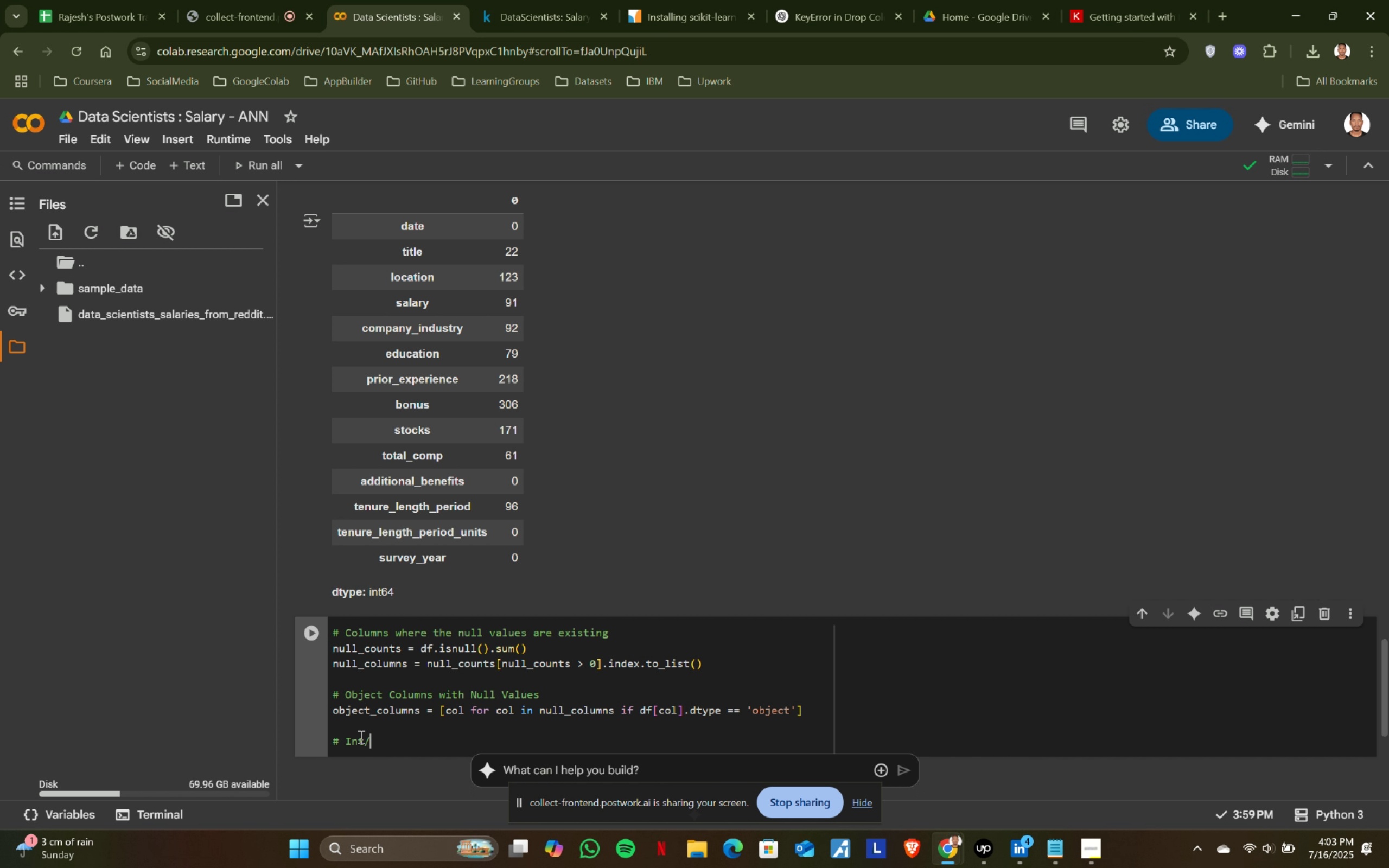 
type( Int/Float)
key(Backspace)
key(Backspace)
key(Backspace)
type(int/float w)
key(Backspace)
type(c)
key(Backspace)
type(cloumnd iwth=)
key(Backspace)
key(Backspace)
key(Backspace)
key(Backspace)
key(Backspace)
type(with null values)
 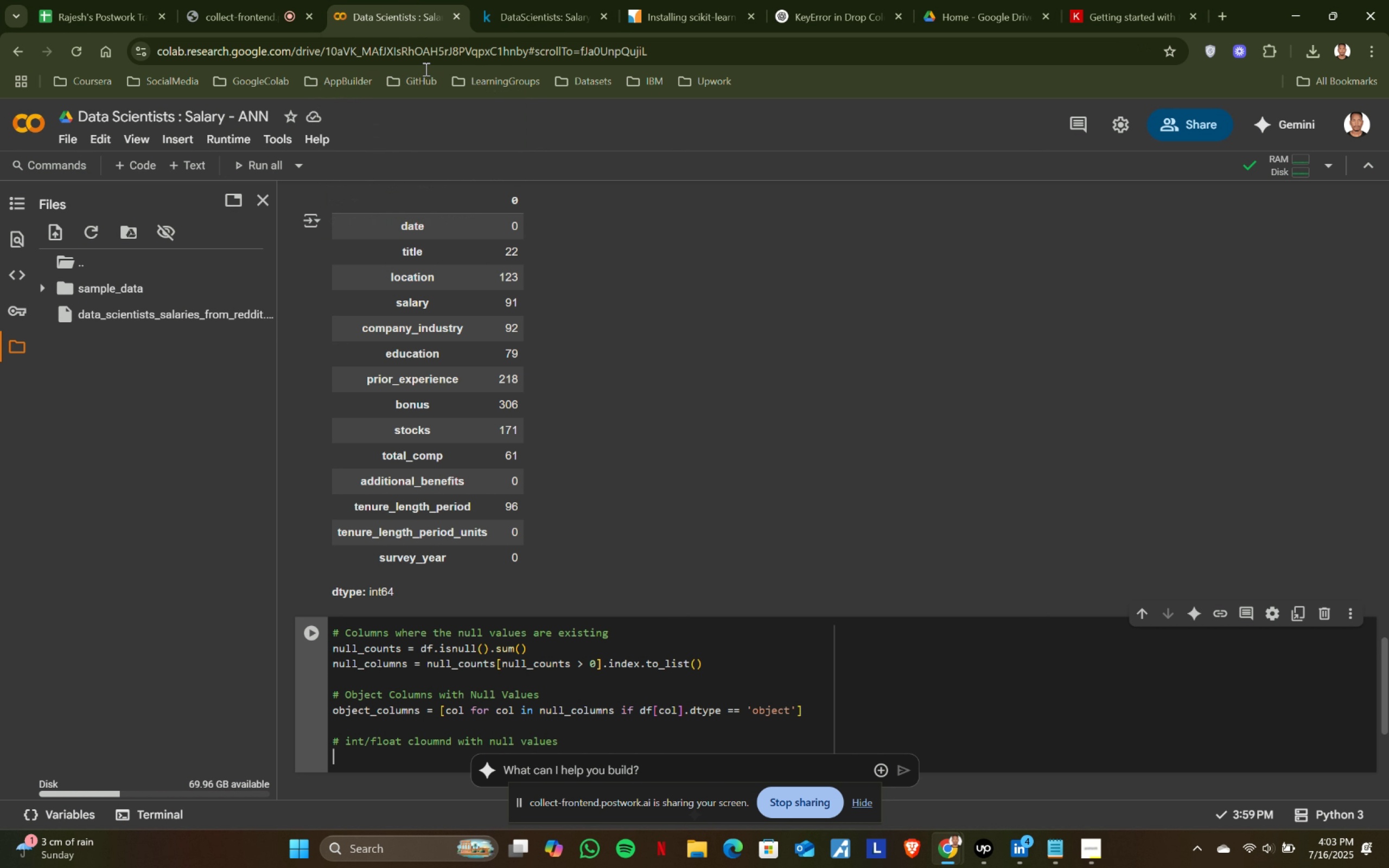 
 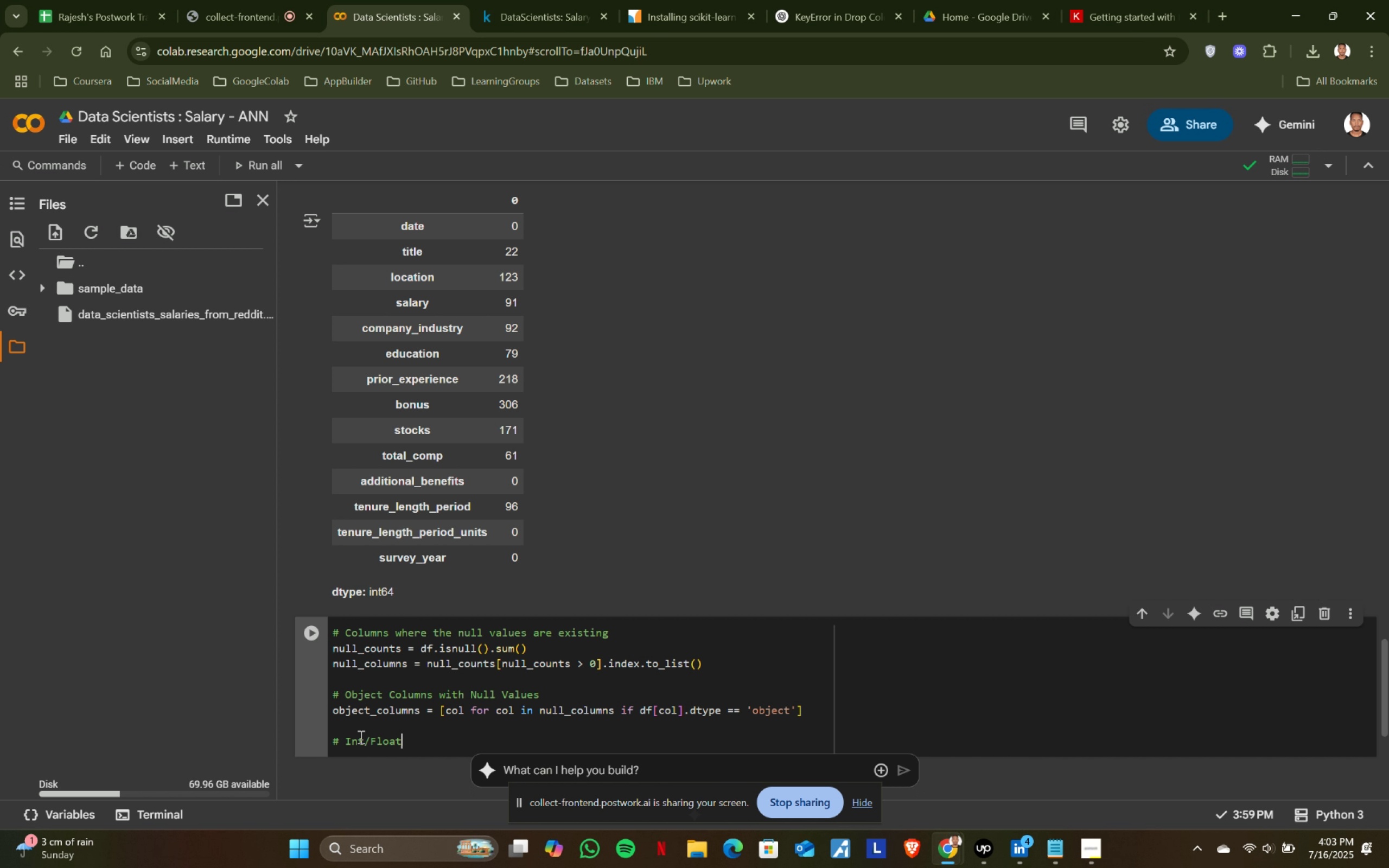 
key(Enter)
 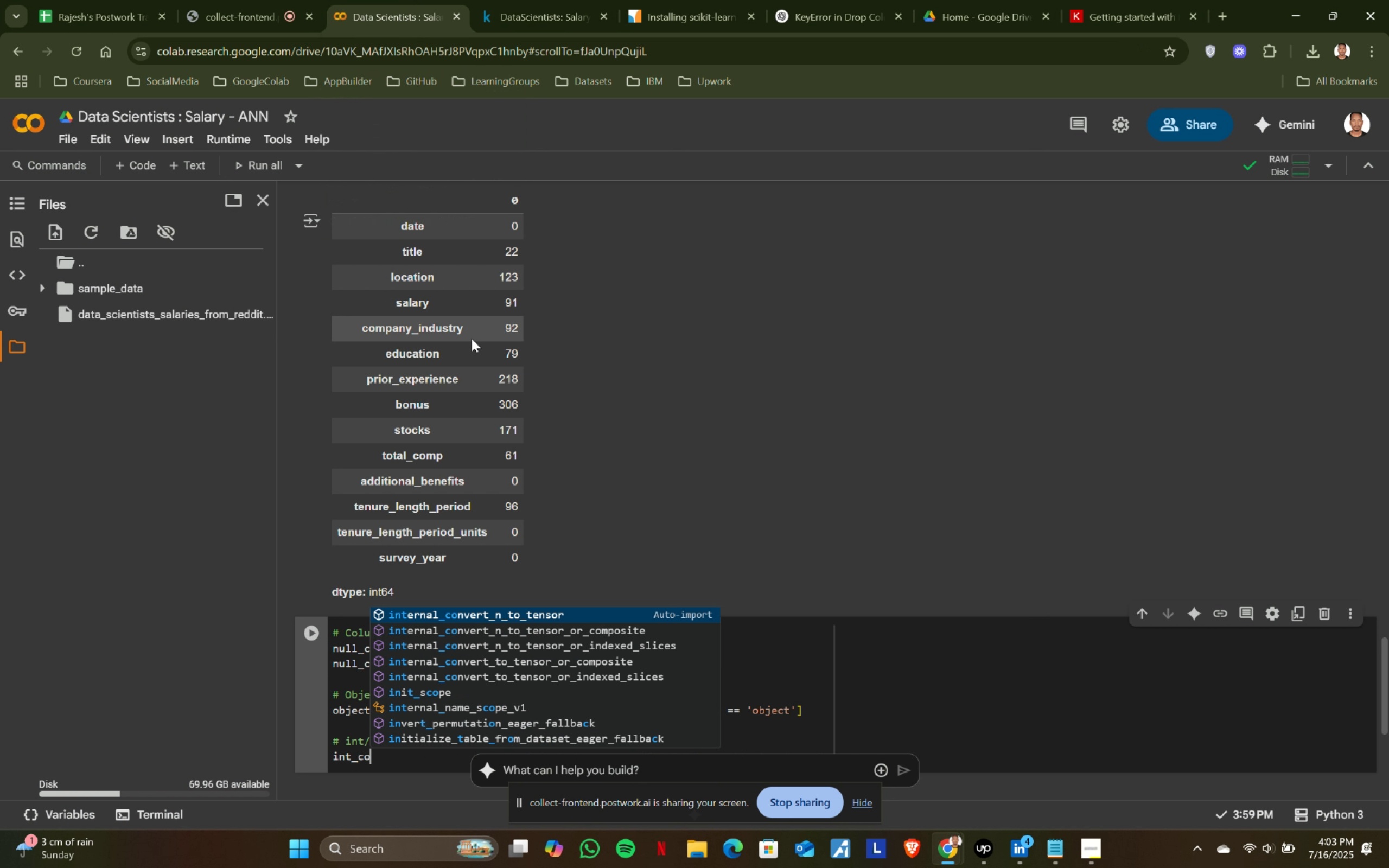 
left_click([549, 0])
 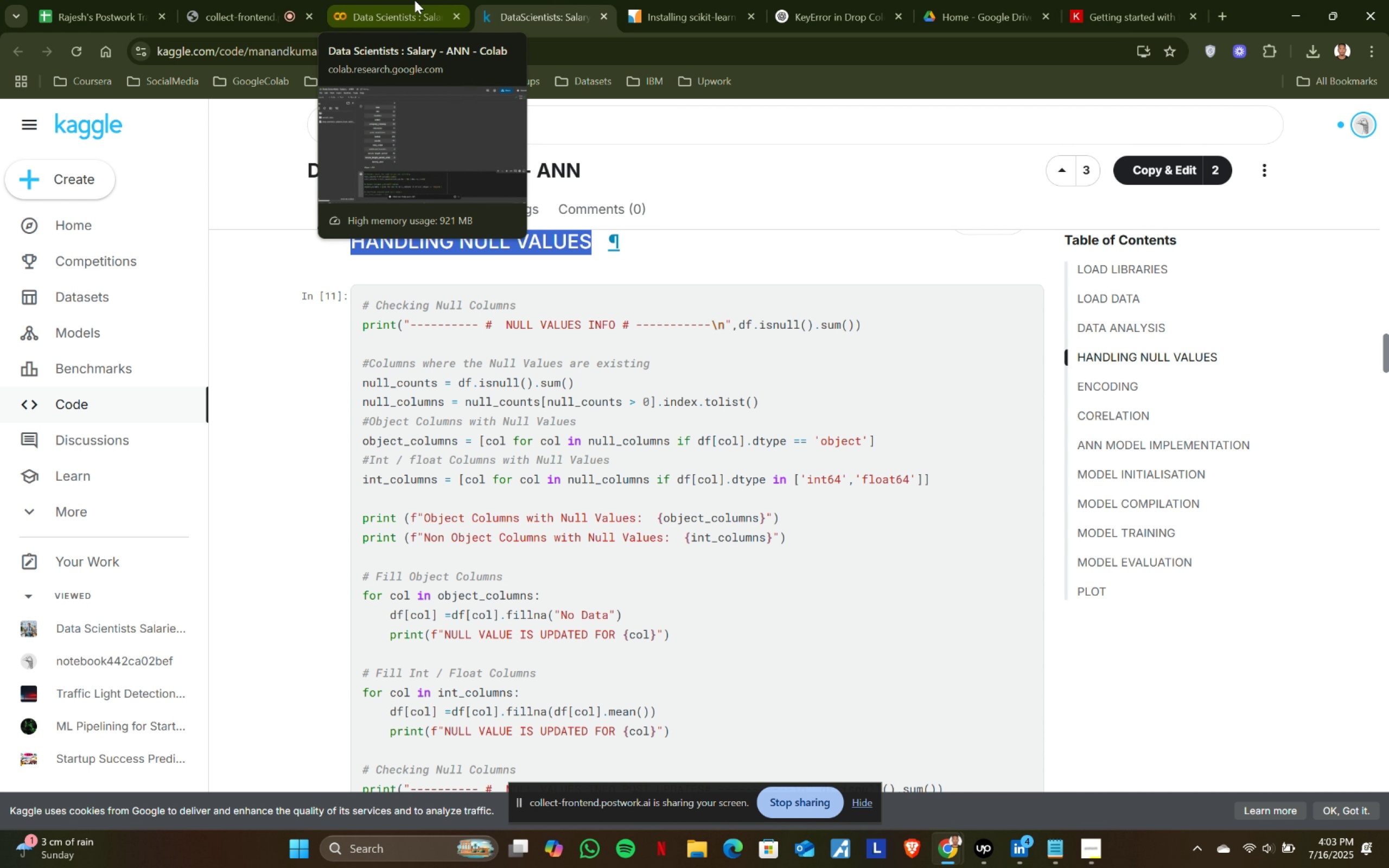 
left_click([415, 0])
 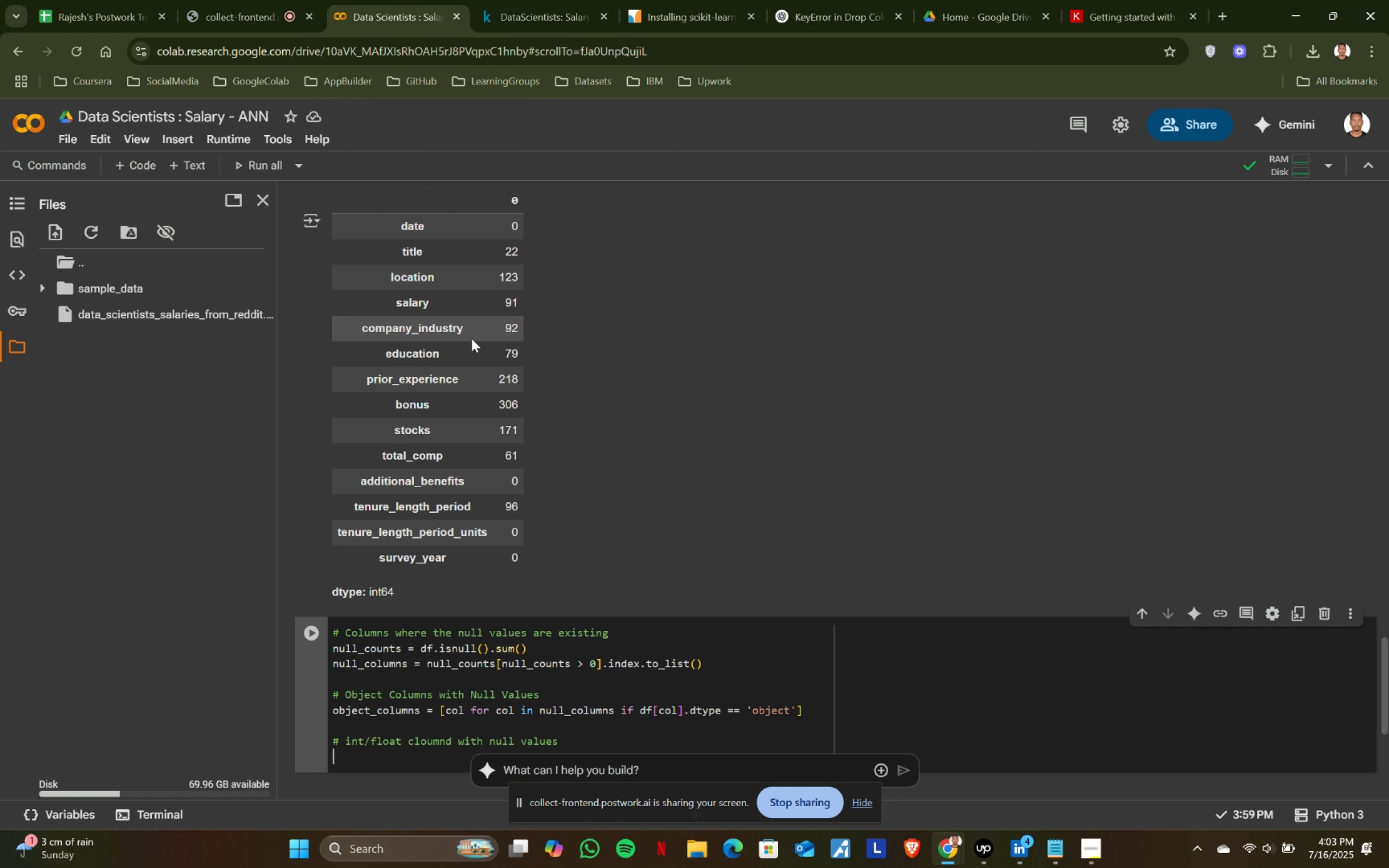 
type(int_columns = )
key(Tab)
 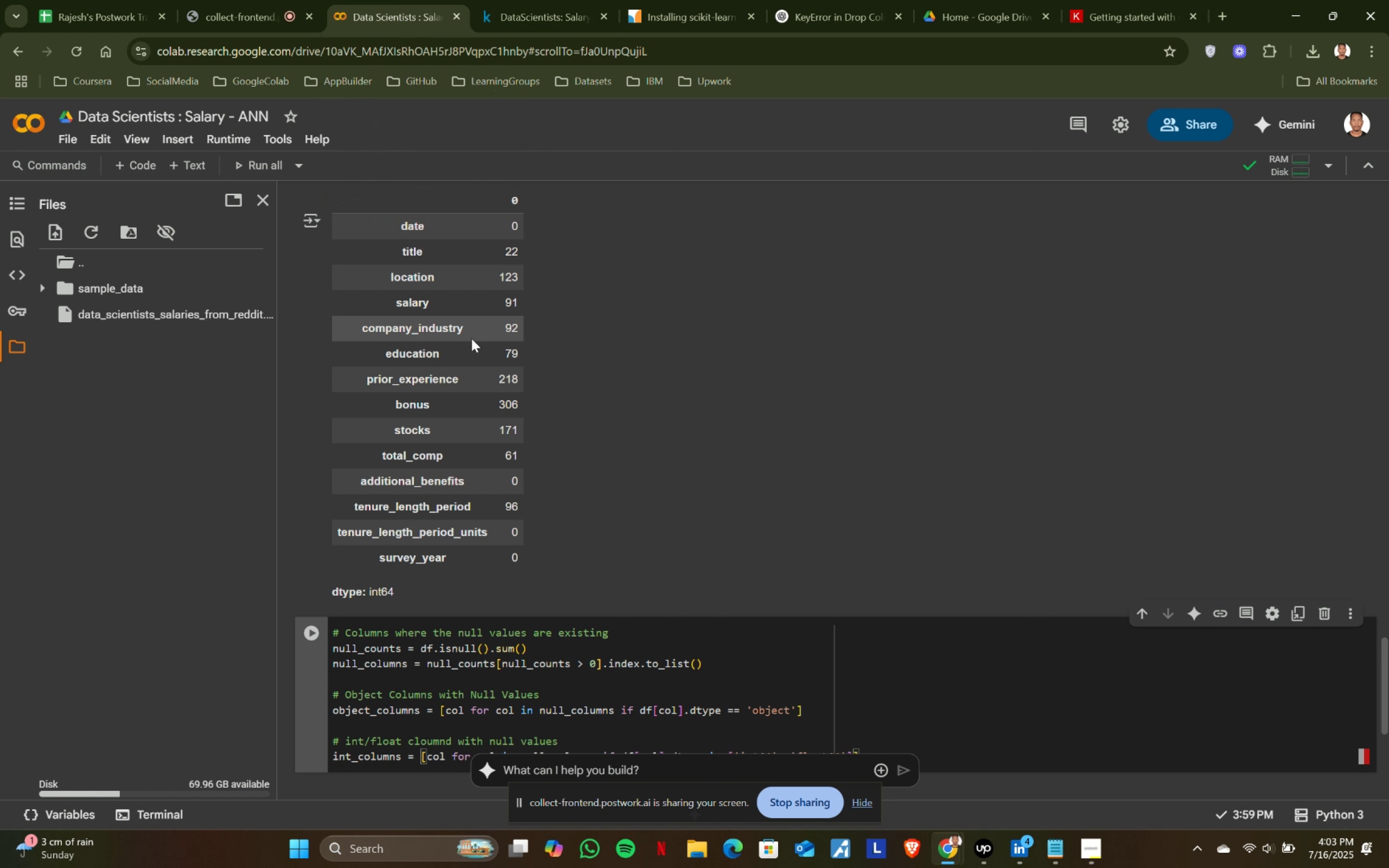 
scroll: coordinate [681, 246], scroll_direction: down, amount: 2.0
 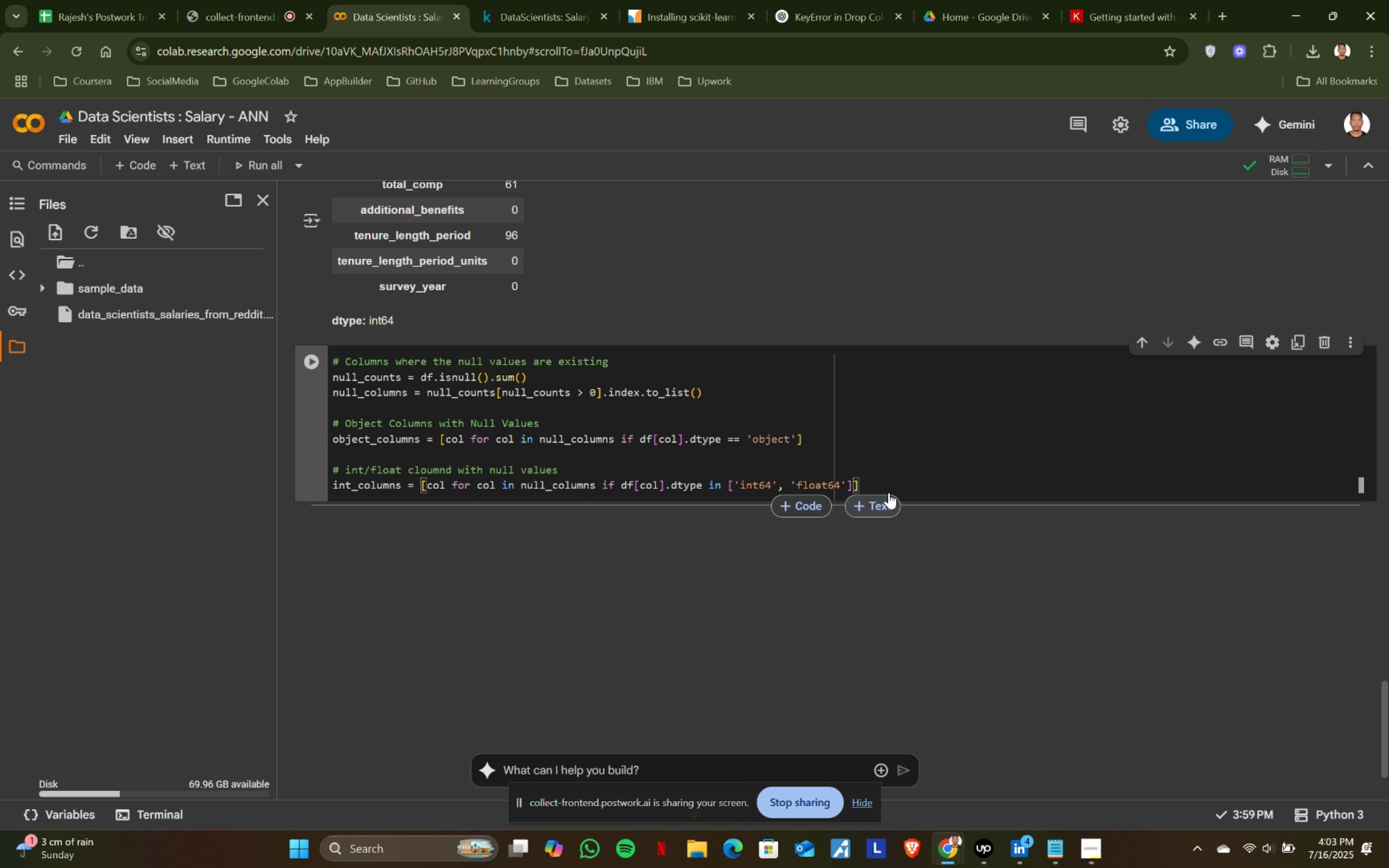 
left_click([904, 486])
 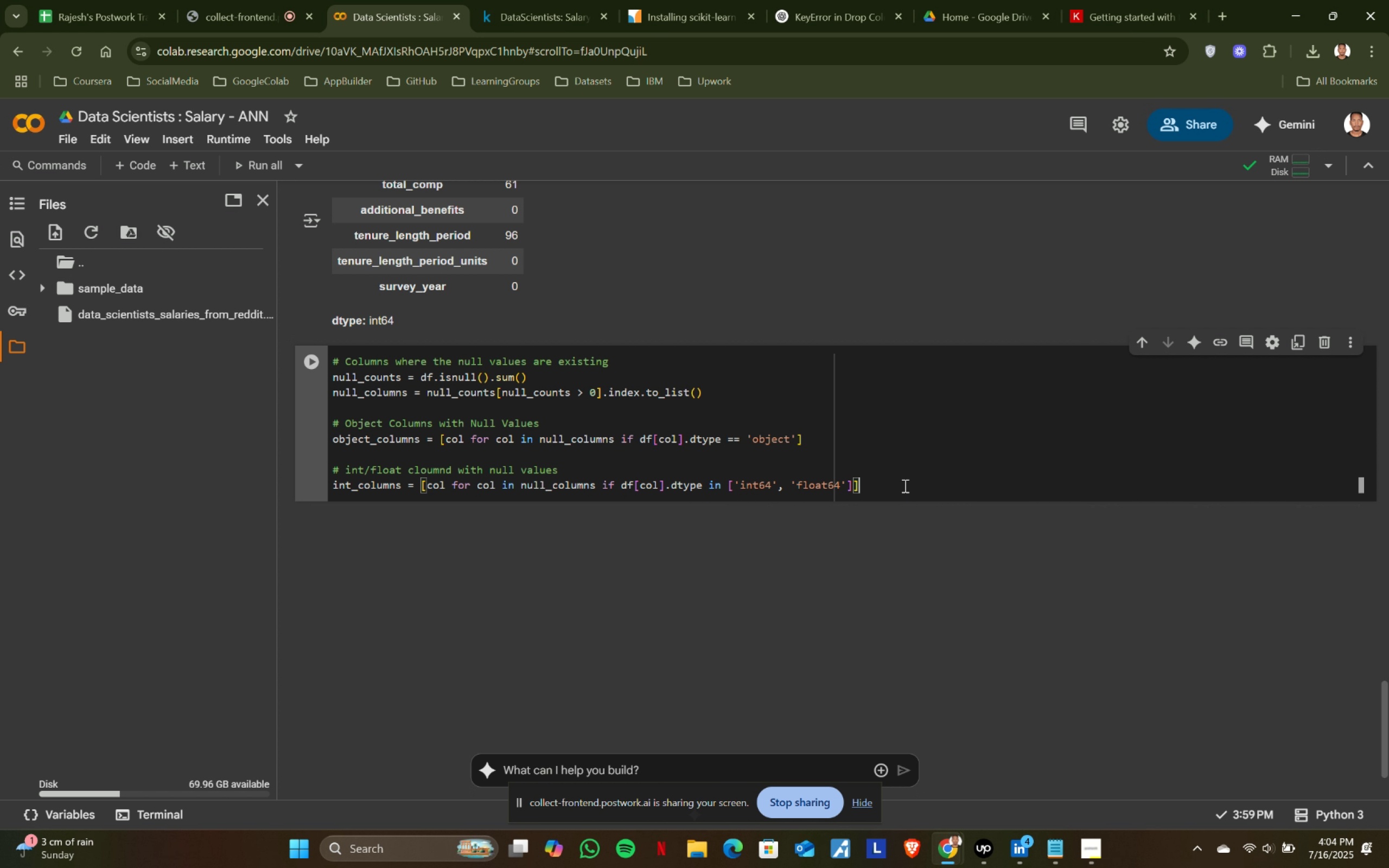 
wait(9.88)
 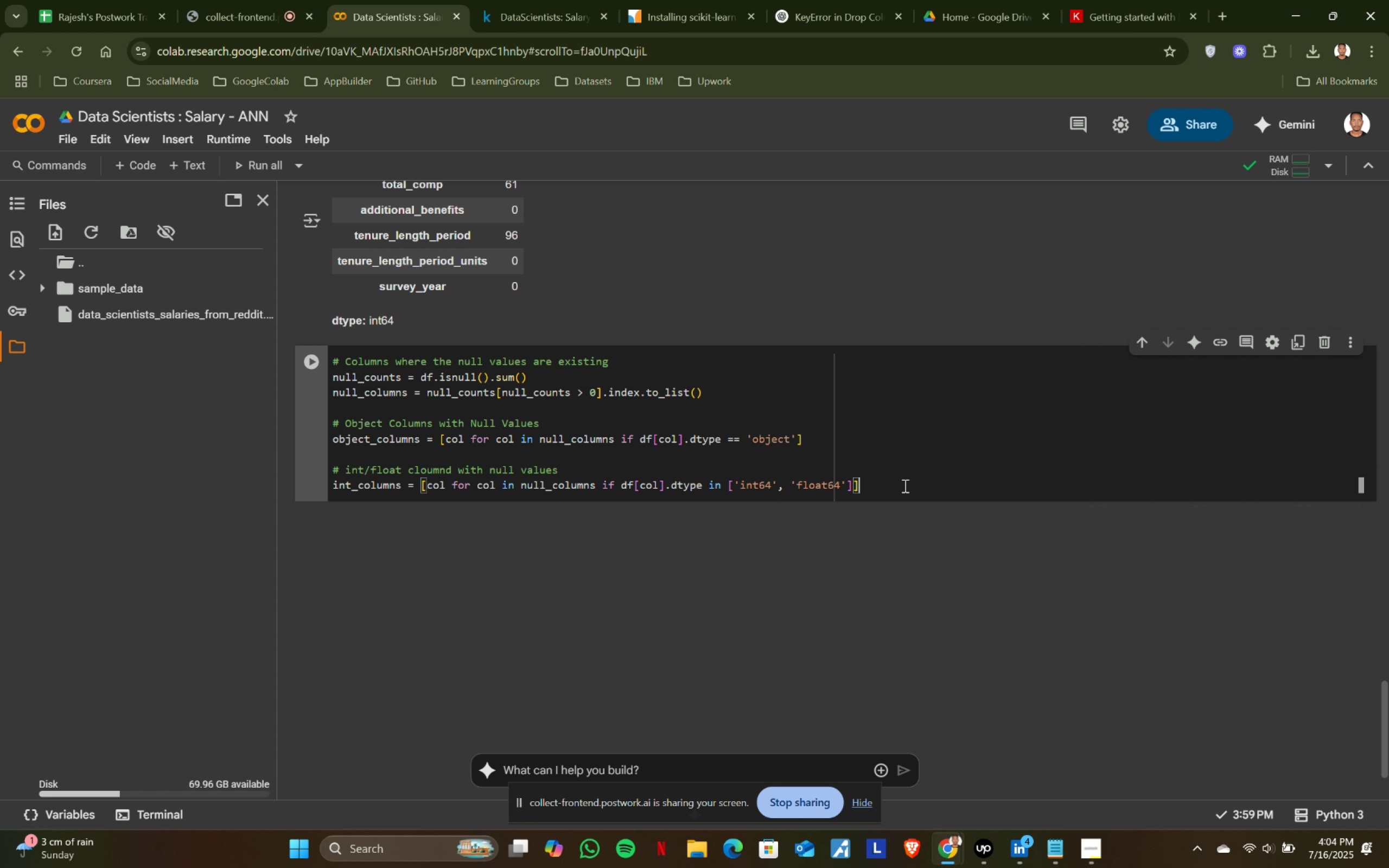 
key(Enter)
 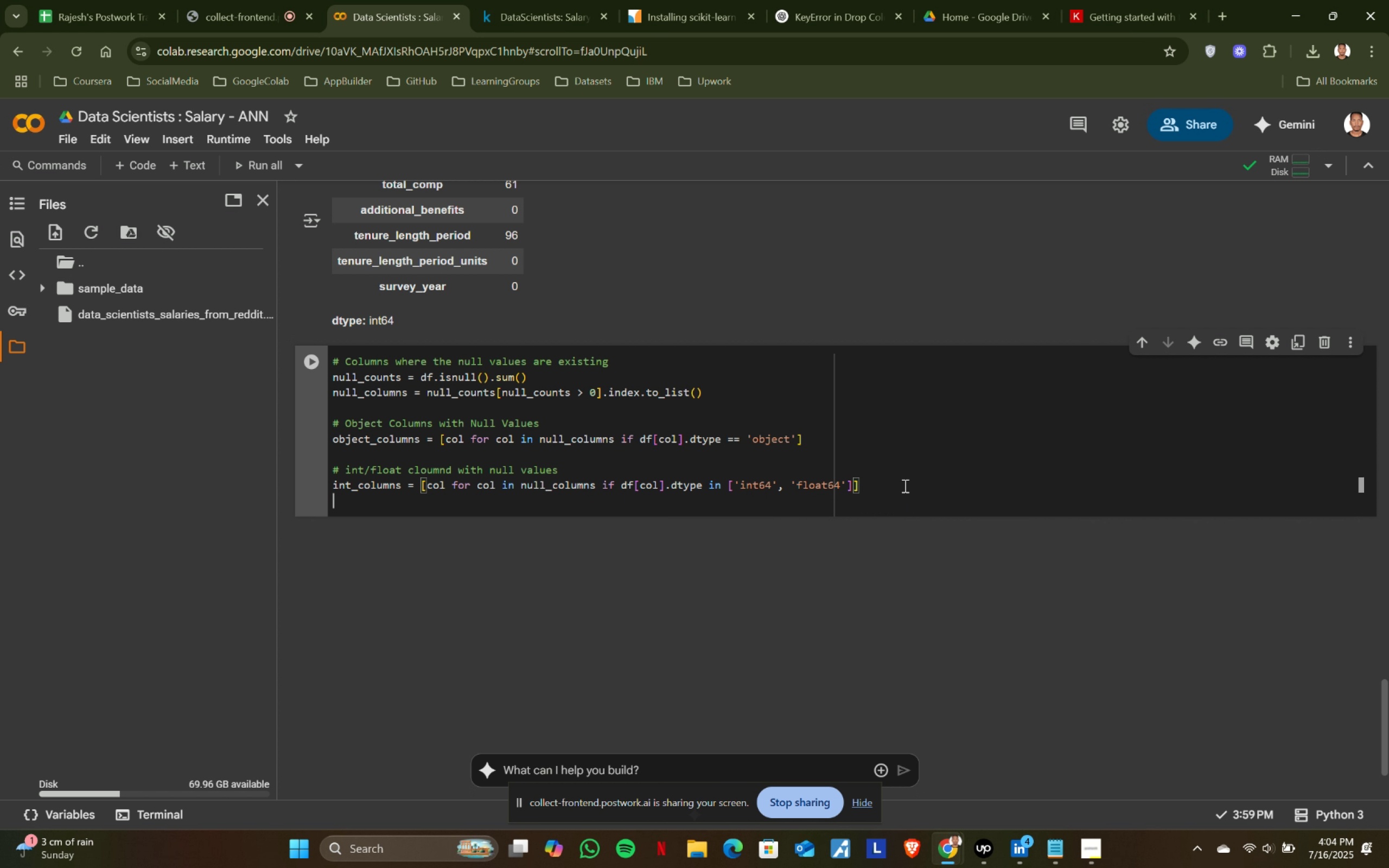 
key(Enter)
 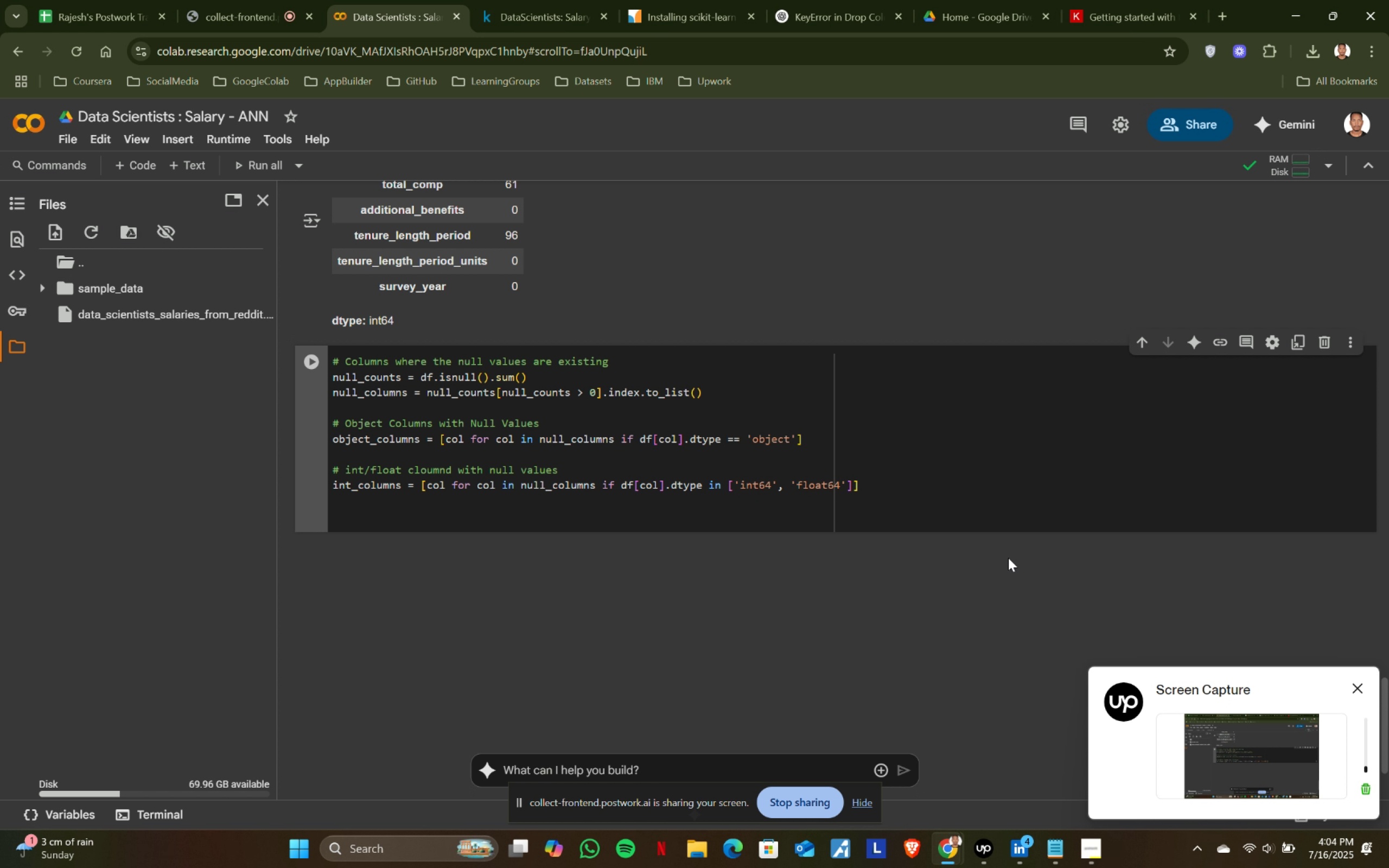 
left_click([817, 0])
 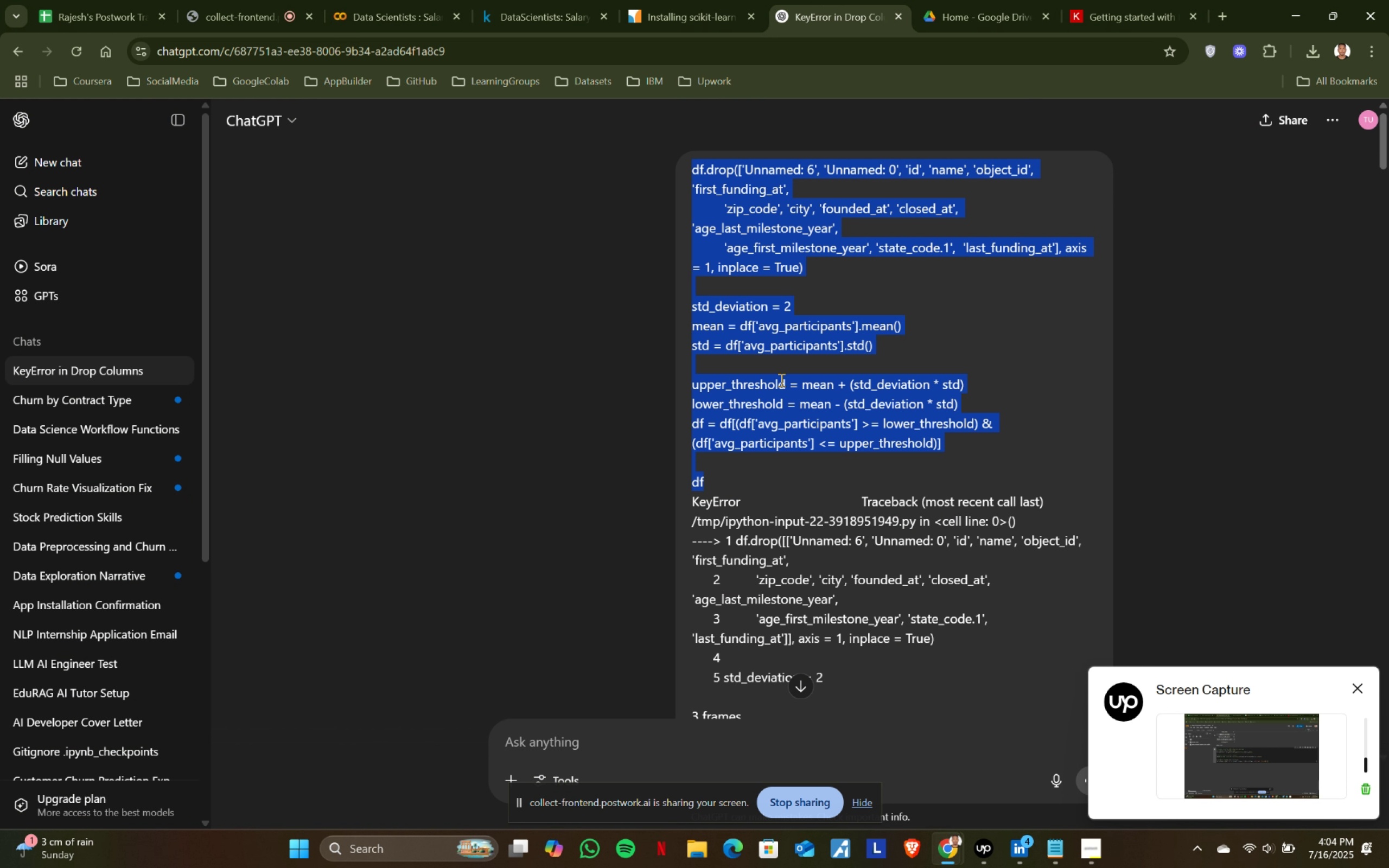 
scroll: coordinate [780, 382], scroll_direction: down, amount: 1.0
 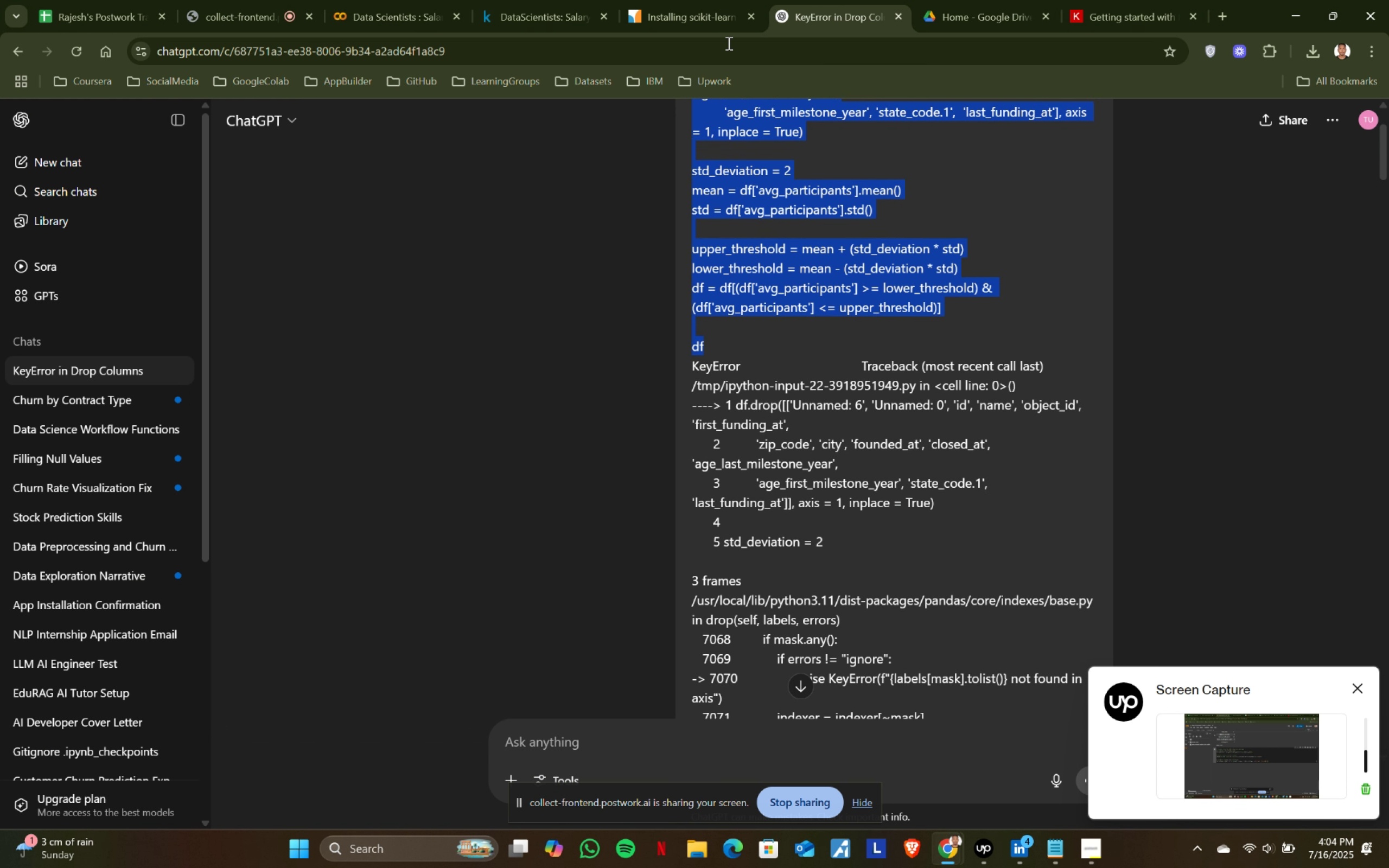 
left_click([717, 0])
 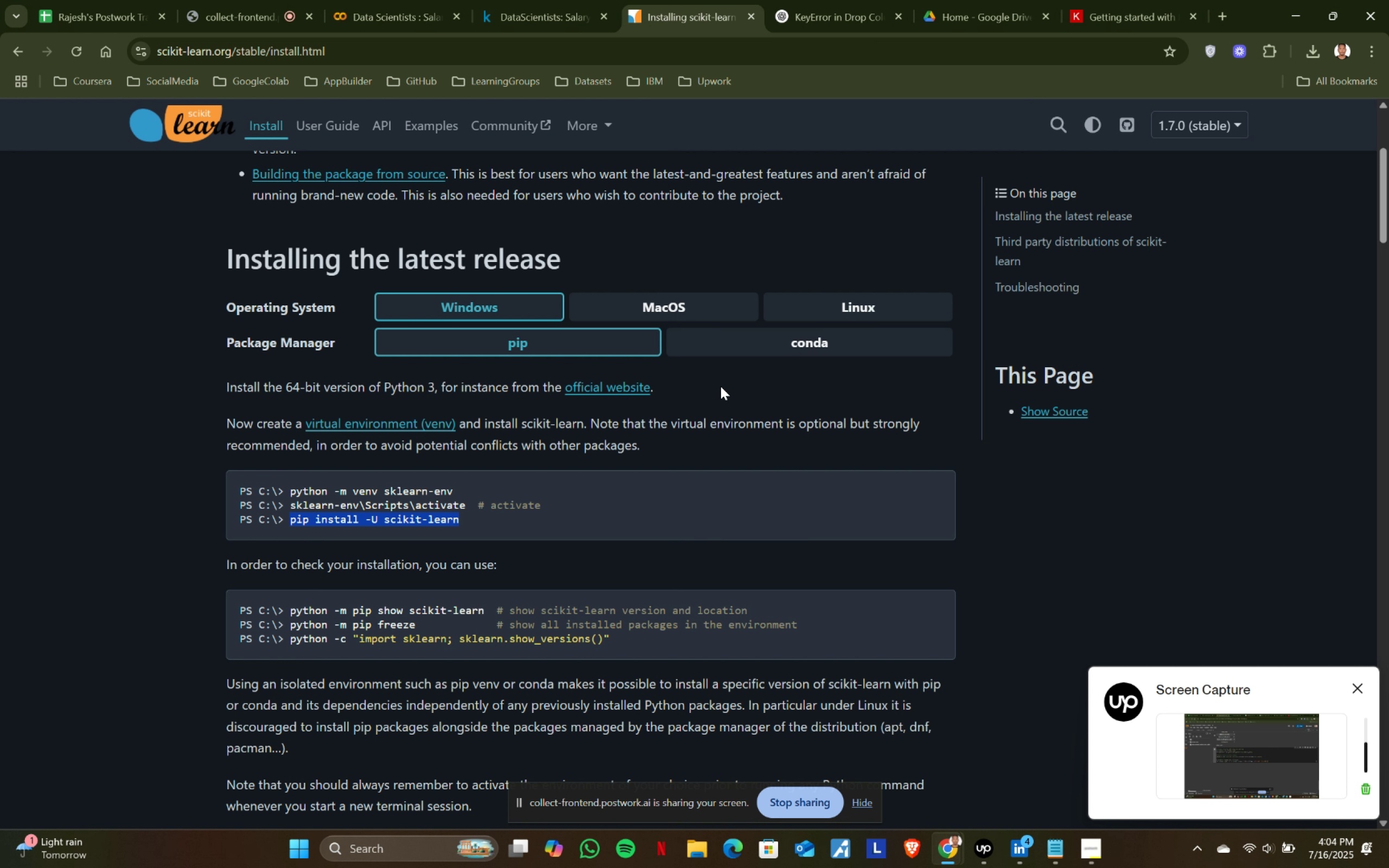 
scroll: coordinate [721, 386], scroll_direction: down, amount: 1.0
 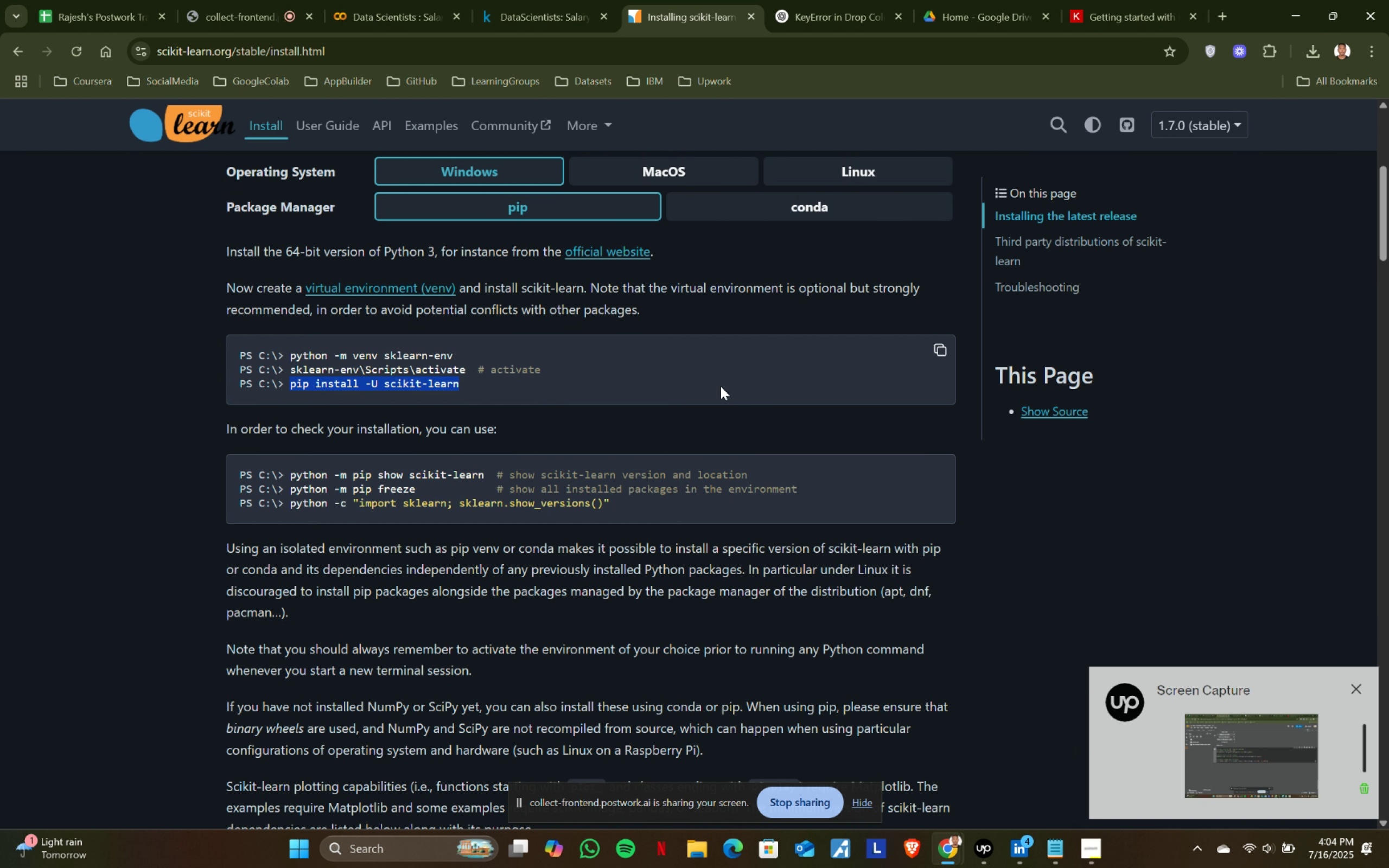 
scroll: coordinate [721, 386], scroll_direction: up, amount: 10.0
 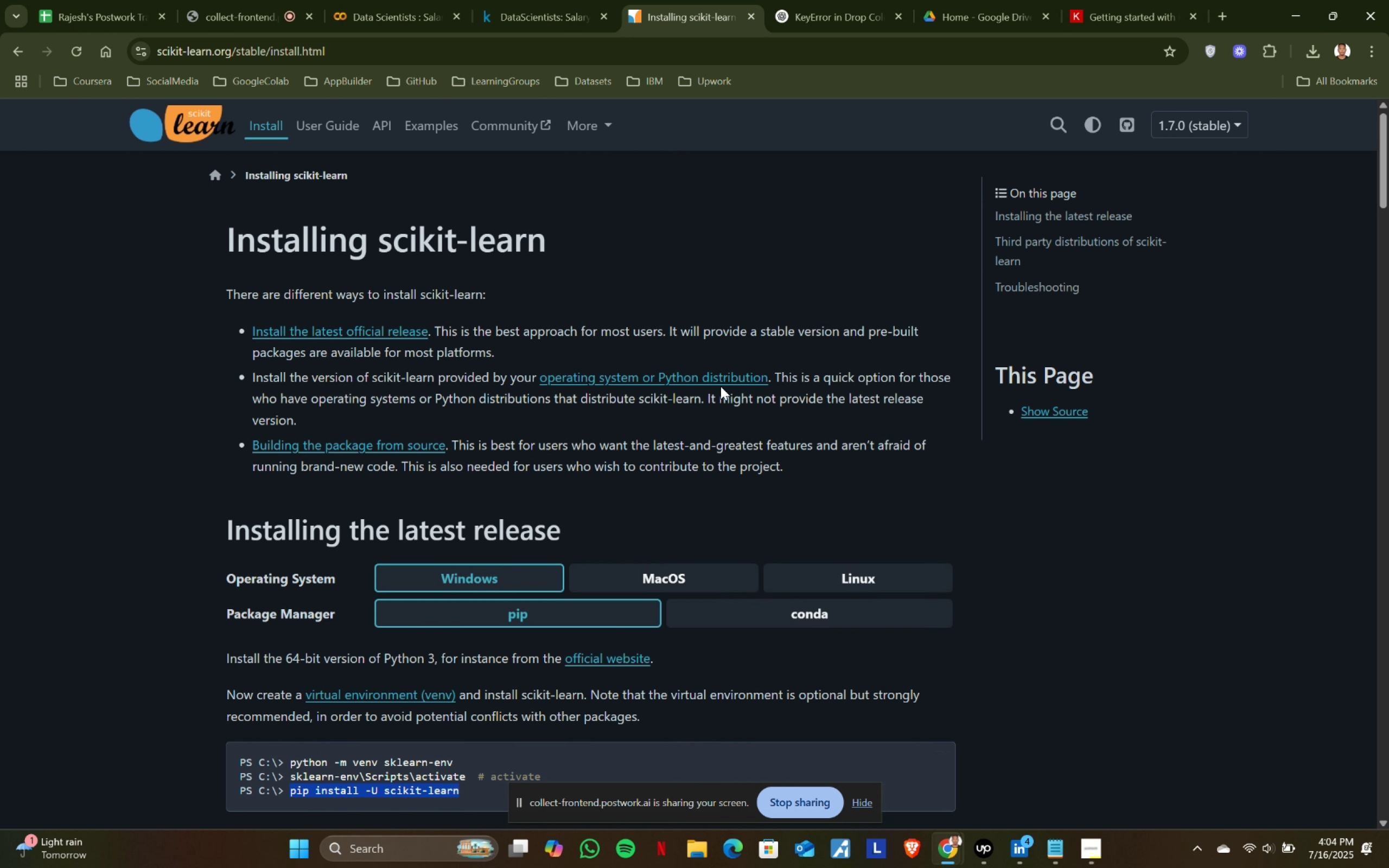 
wait(6.1)
 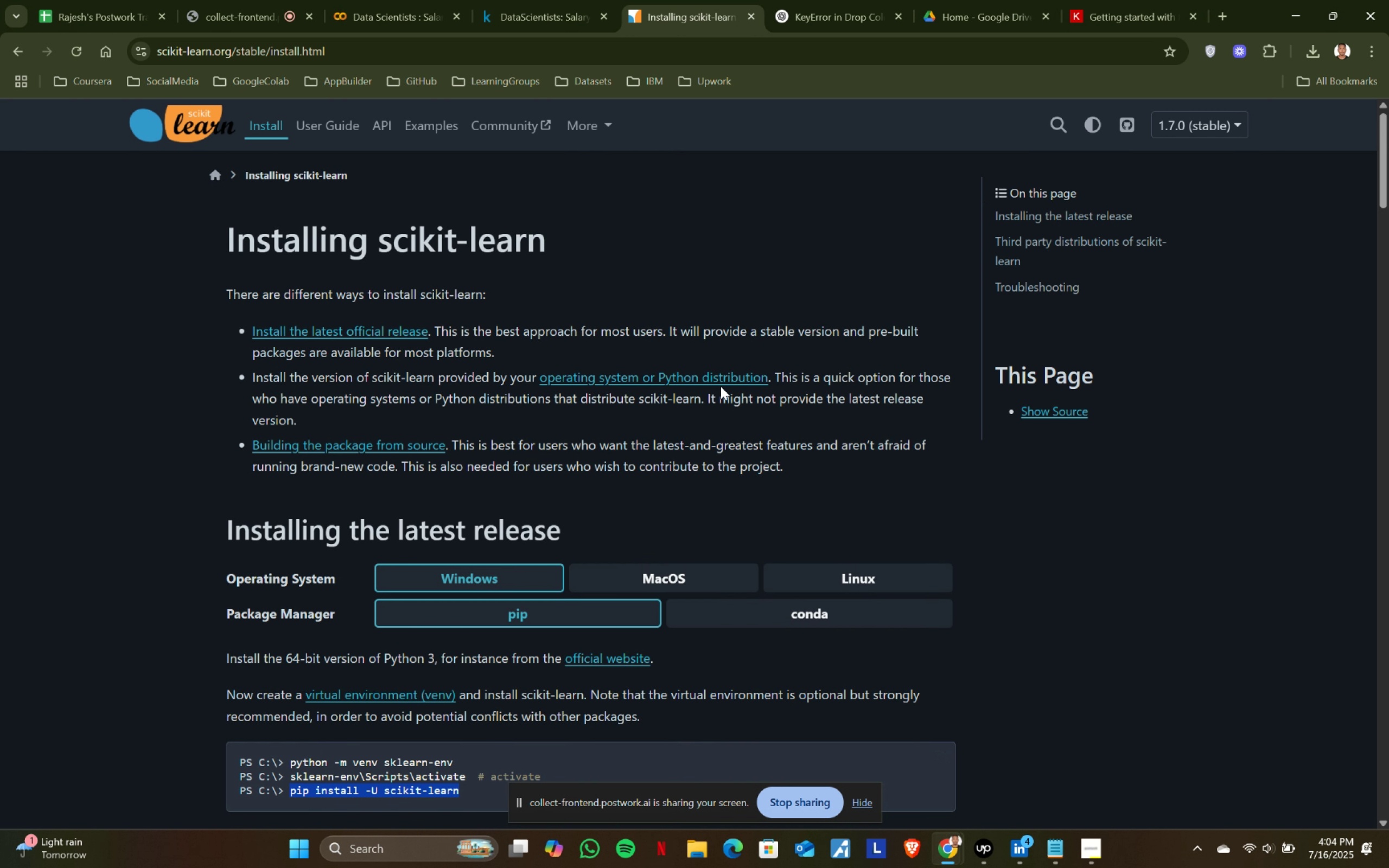 
scroll: coordinate [721, 386], scroll_direction: up, amount: 1.0
 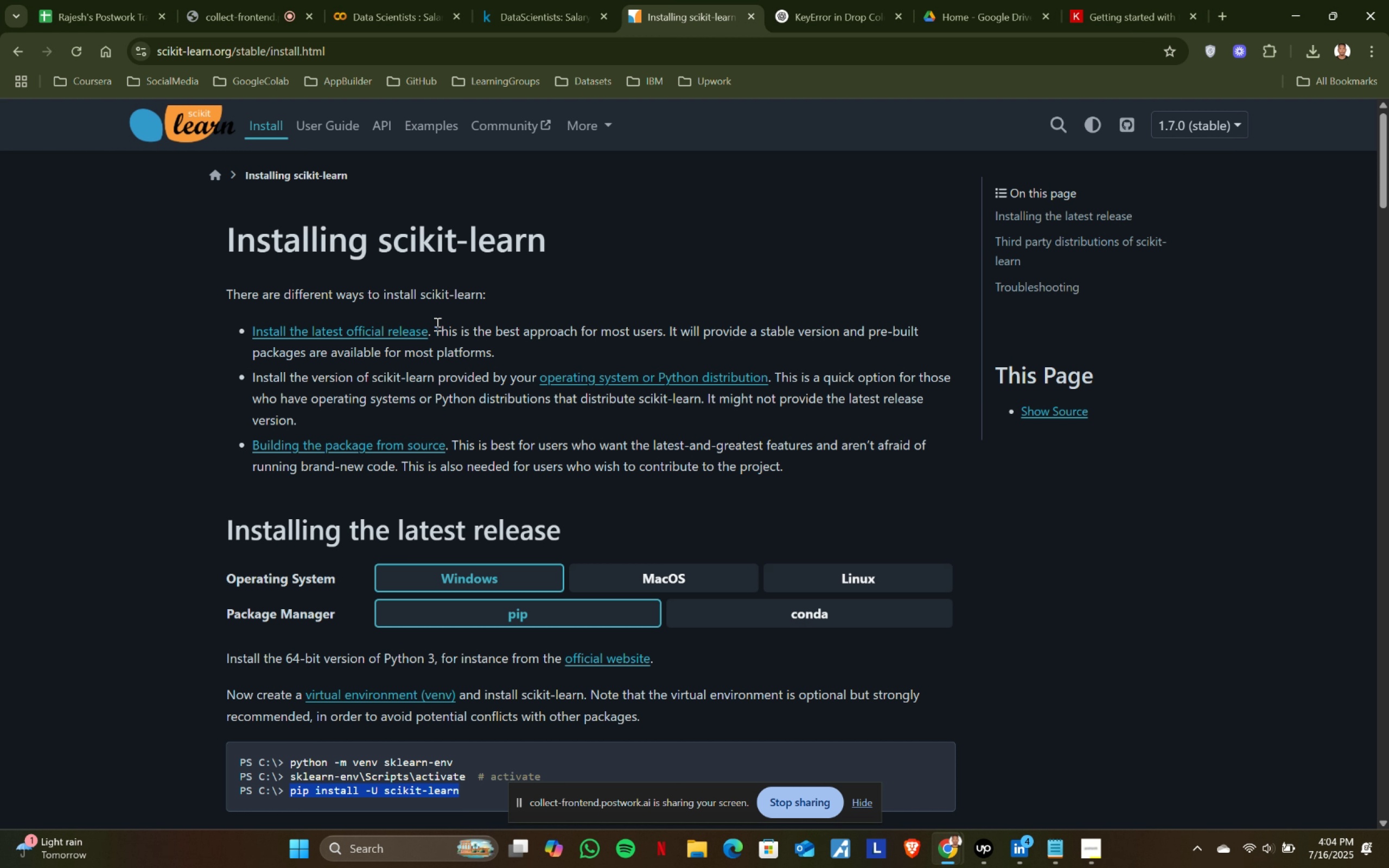 
scroll: coordinate [721, 386], scroll_direction: none, amount: 0.0
 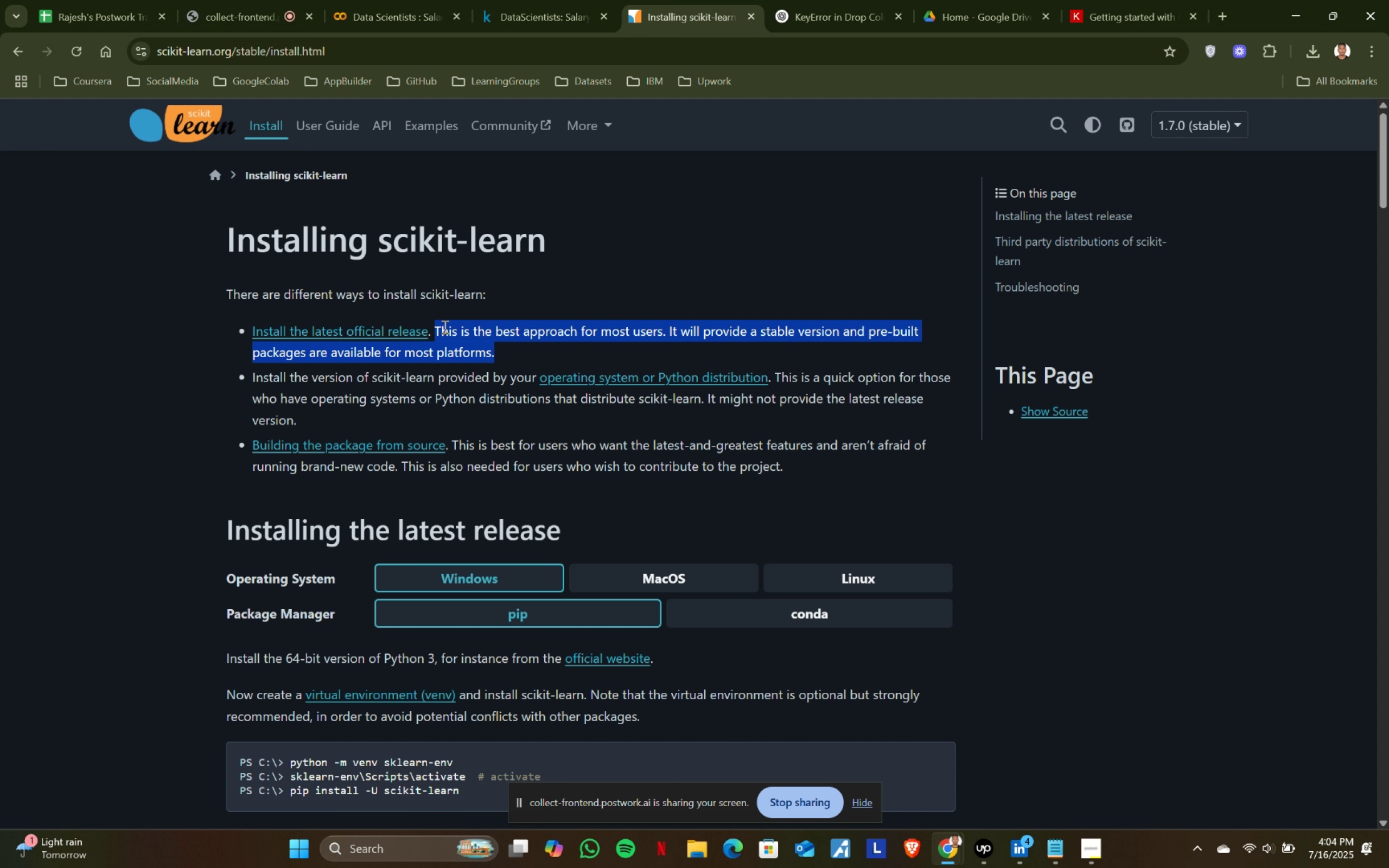 
left_click([500, 353])
 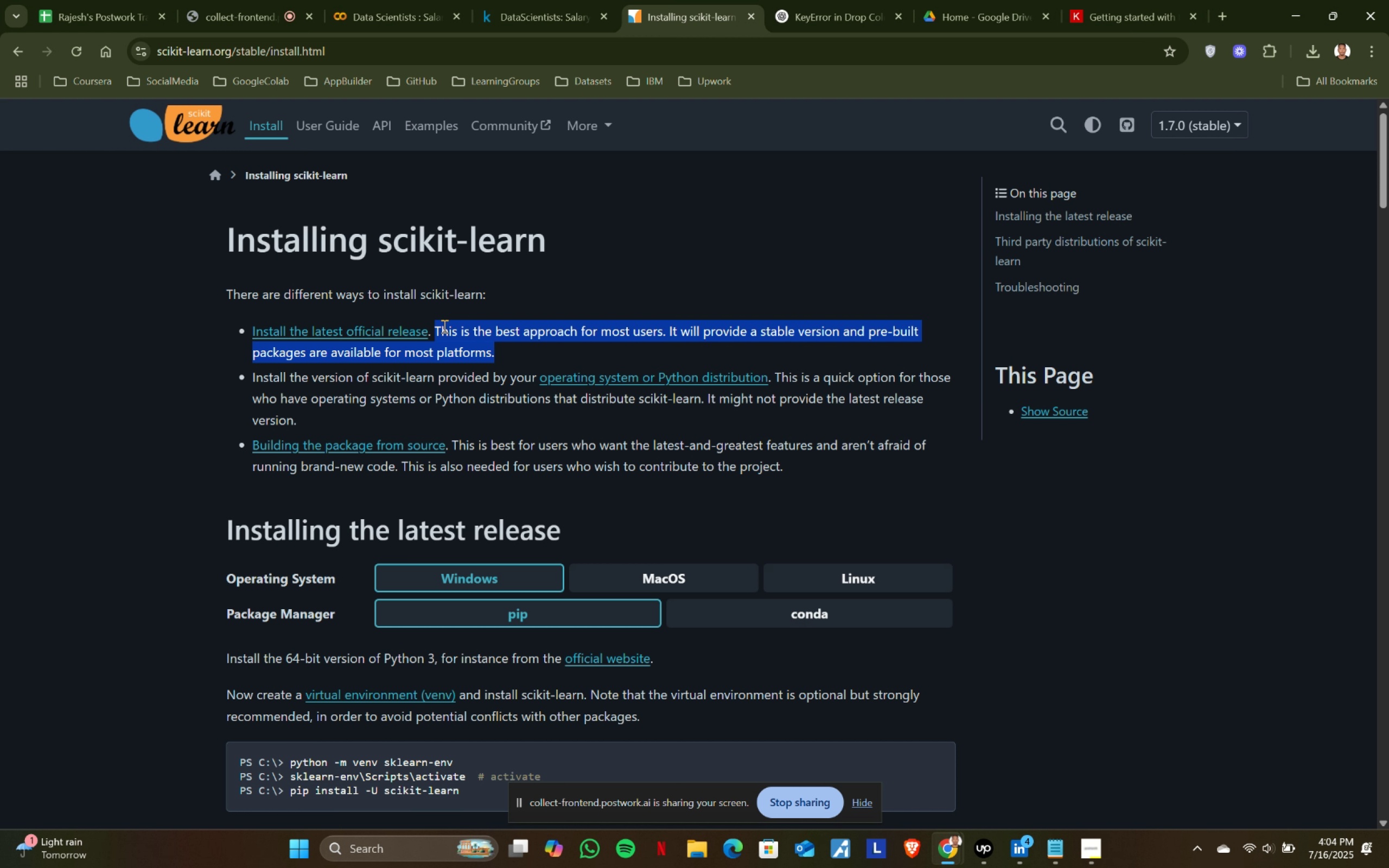 
left_click([442, 325])
 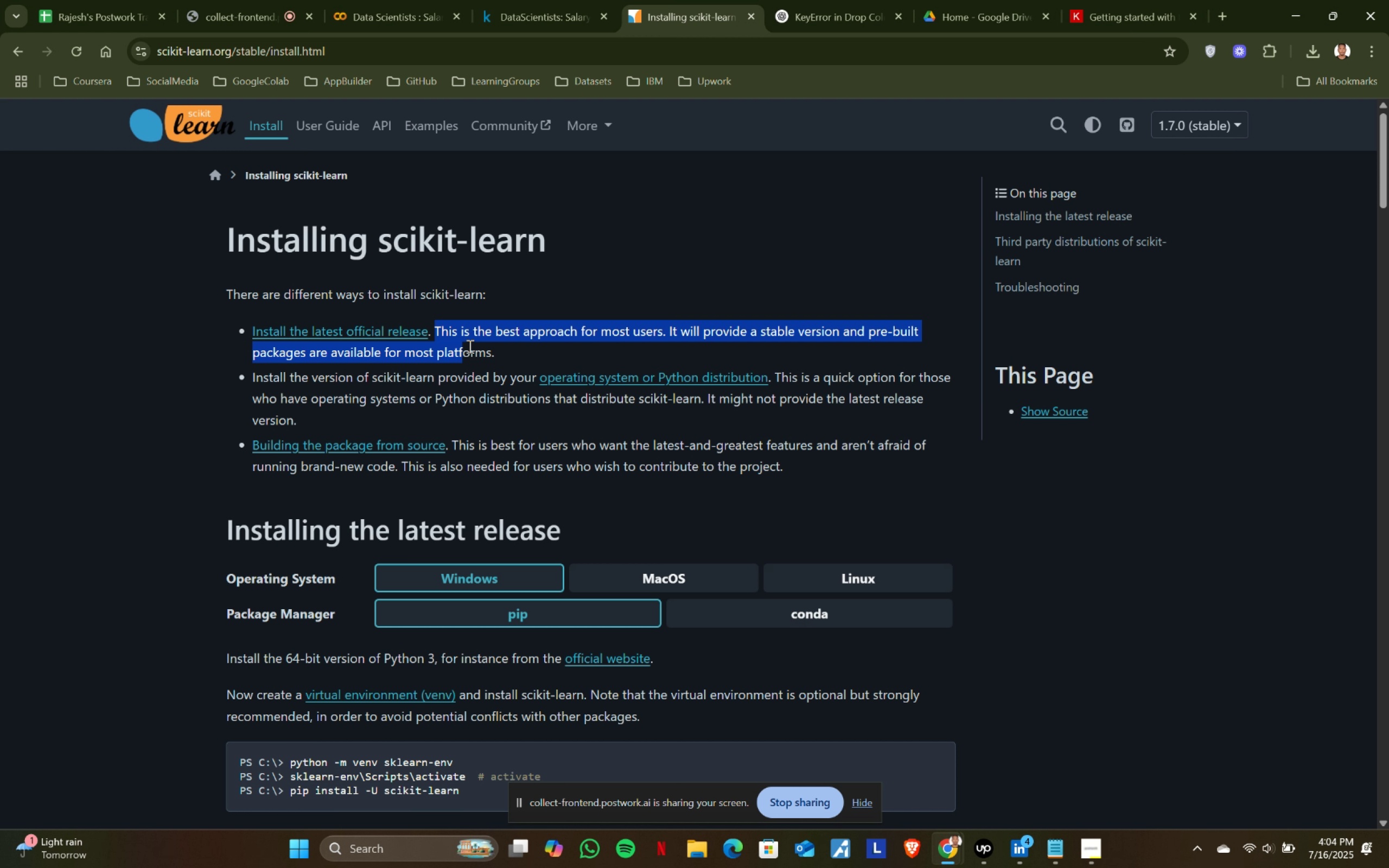 
left_click([505, 351])
 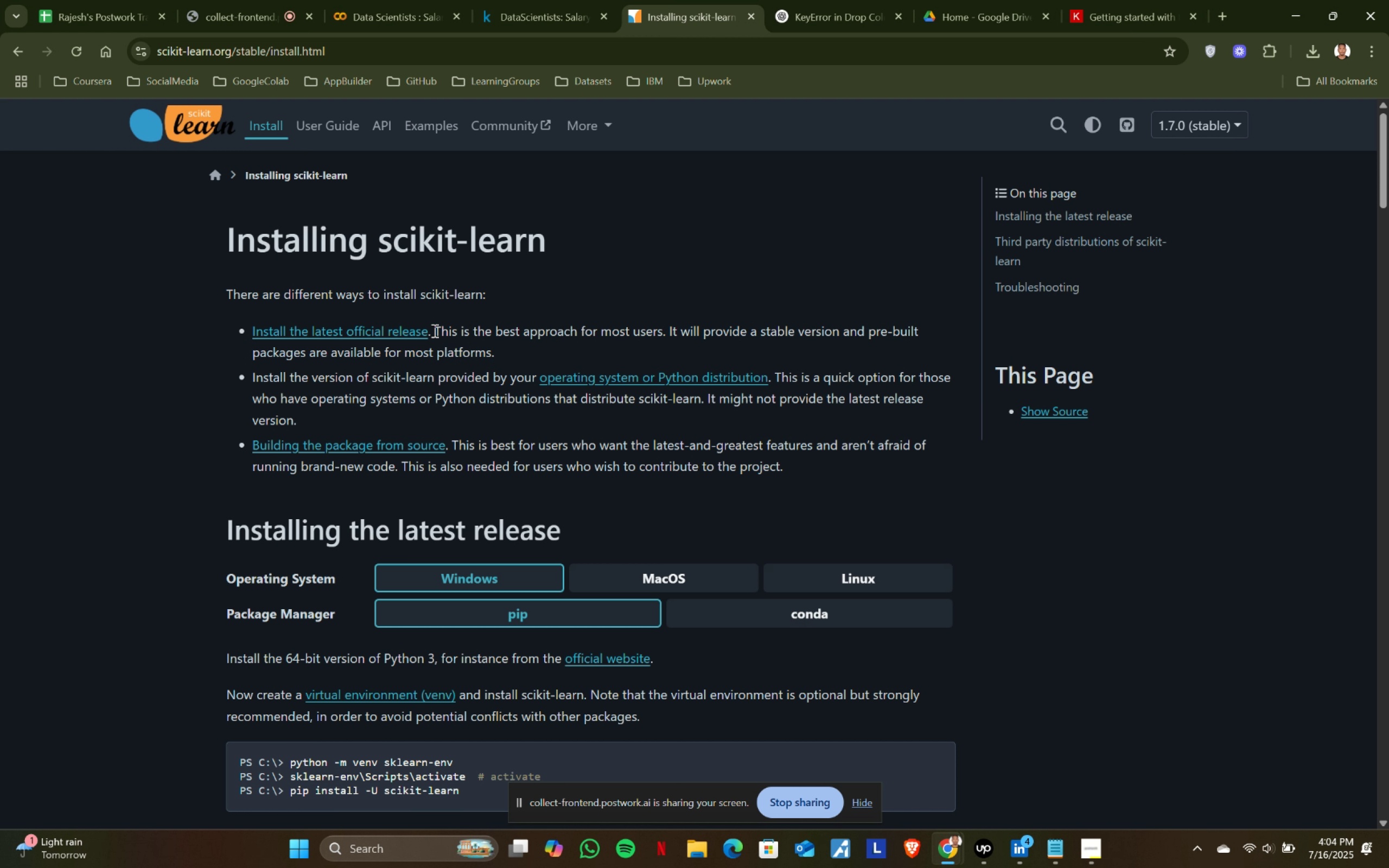 
left_click([434, 330])
 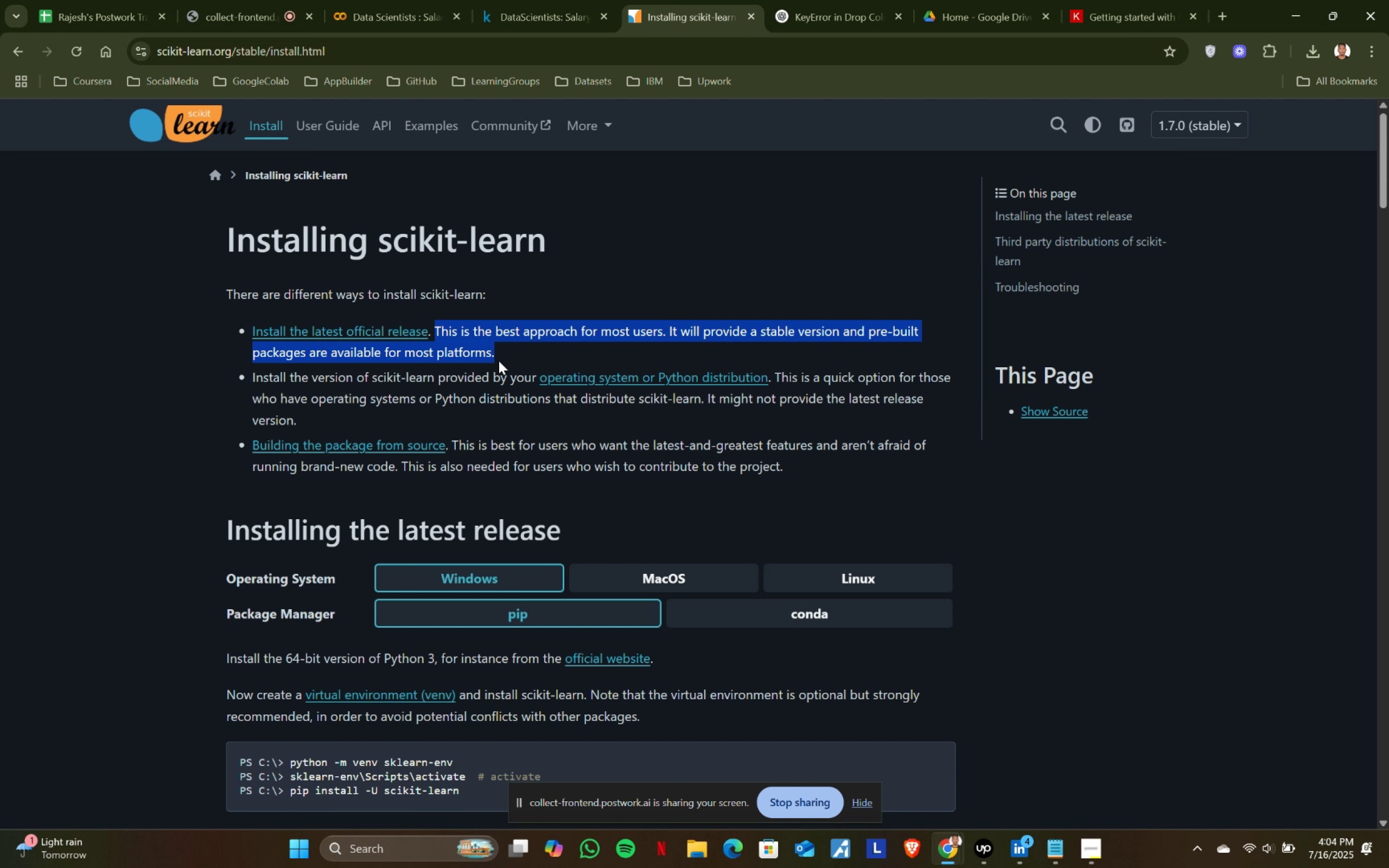 
left_click([501, 361])
 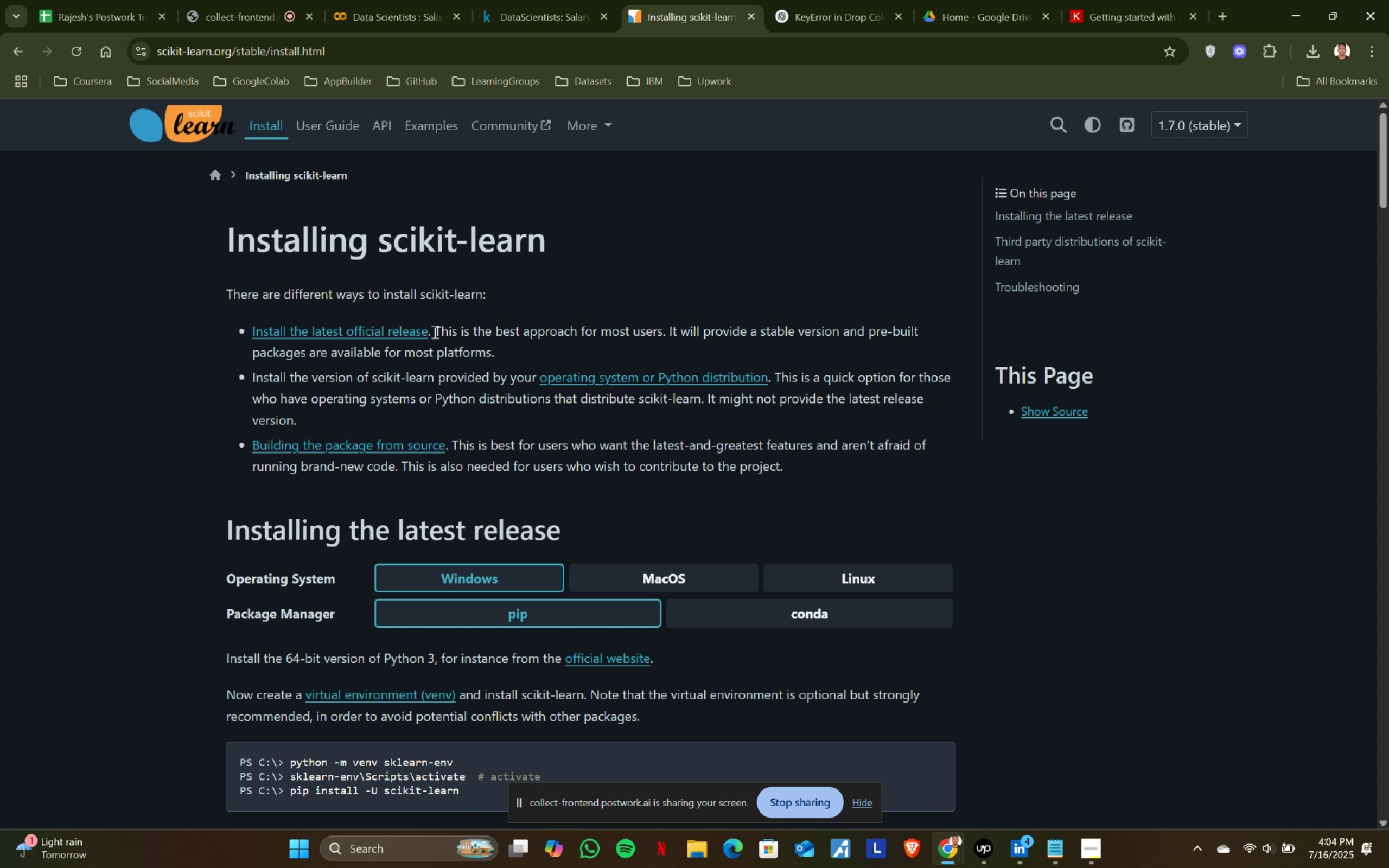 
left_click([434, 331])
 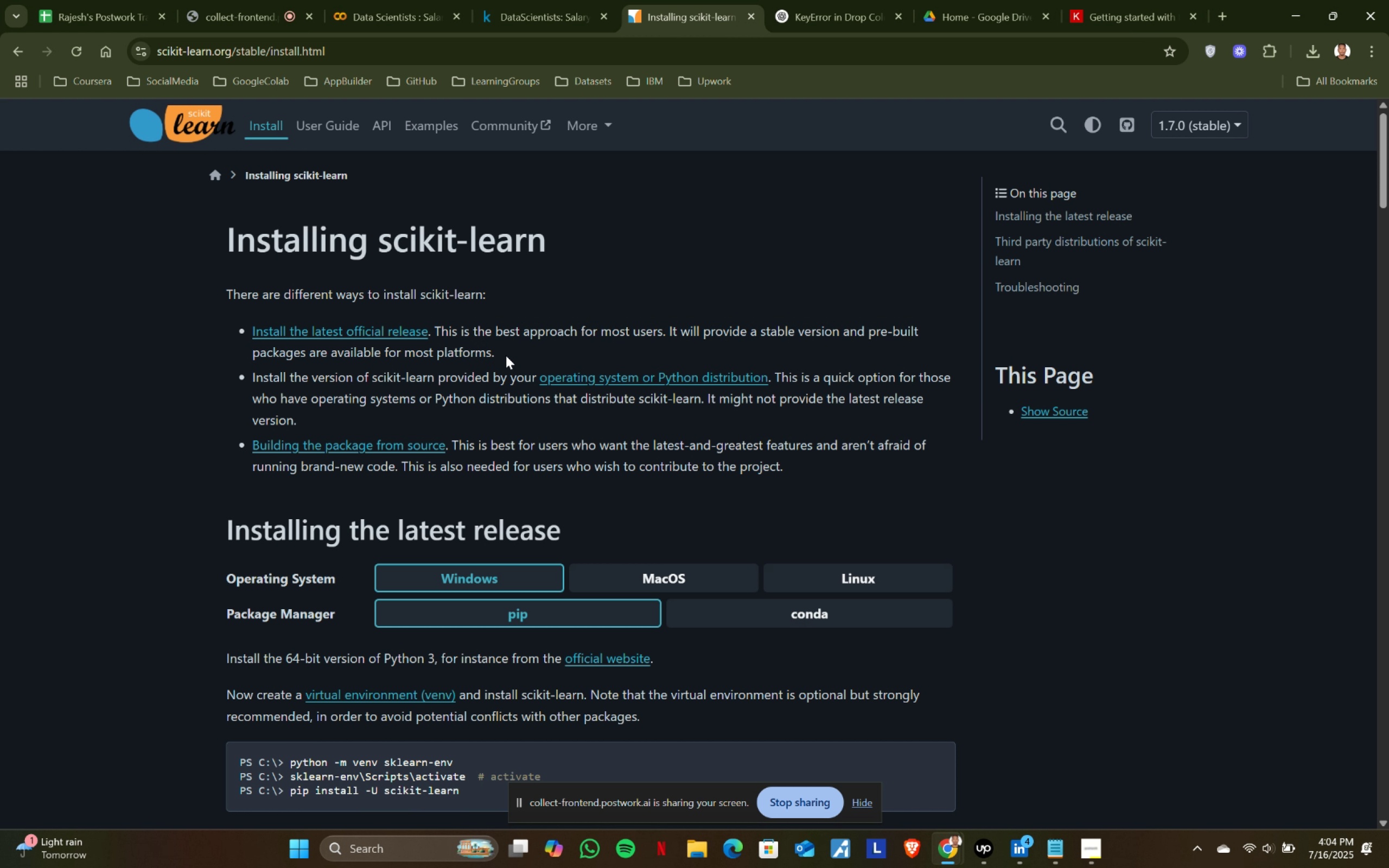 
left_click([506, 355])
 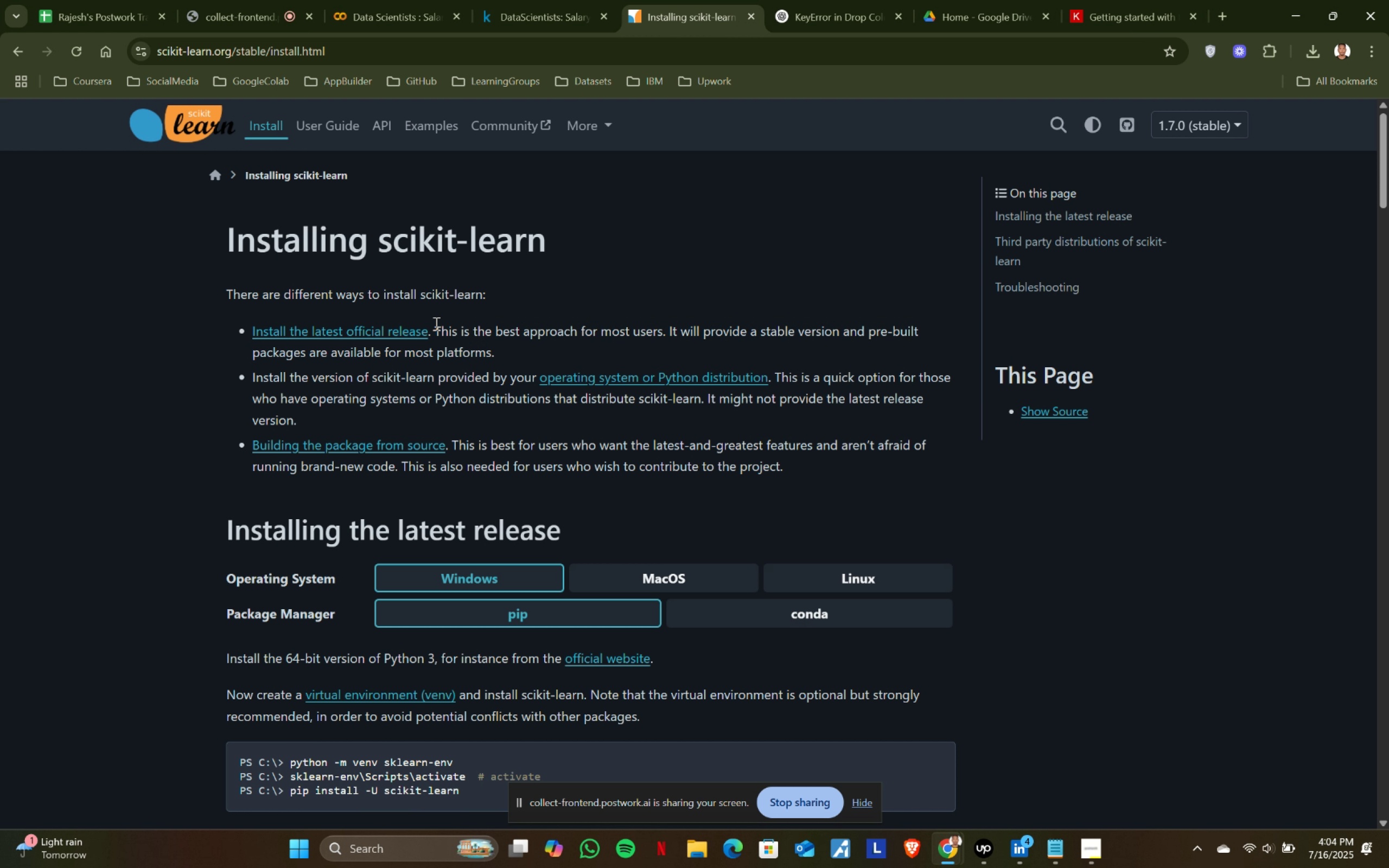 
left_click([435, 323])
 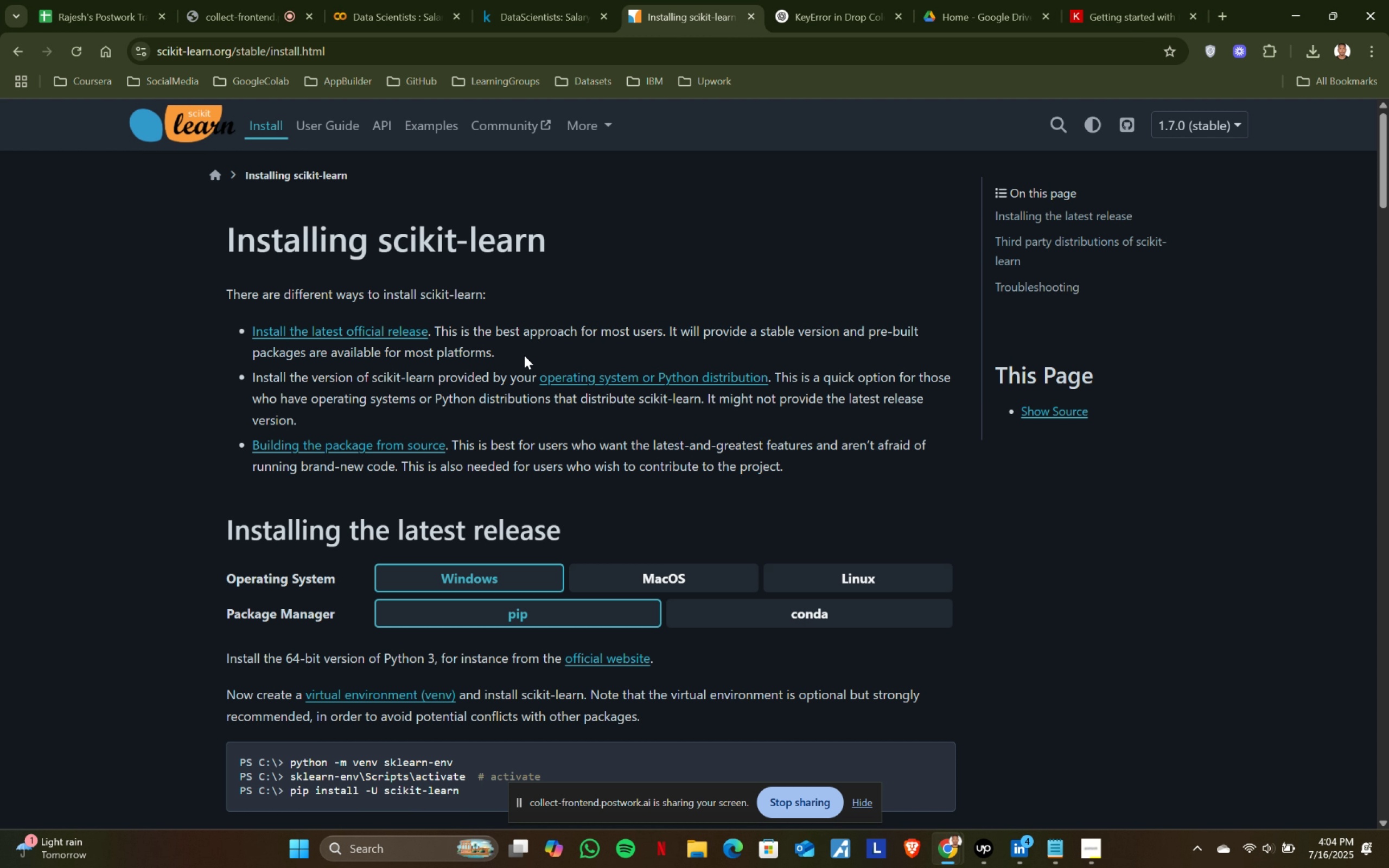 
left_click([498, 348])
 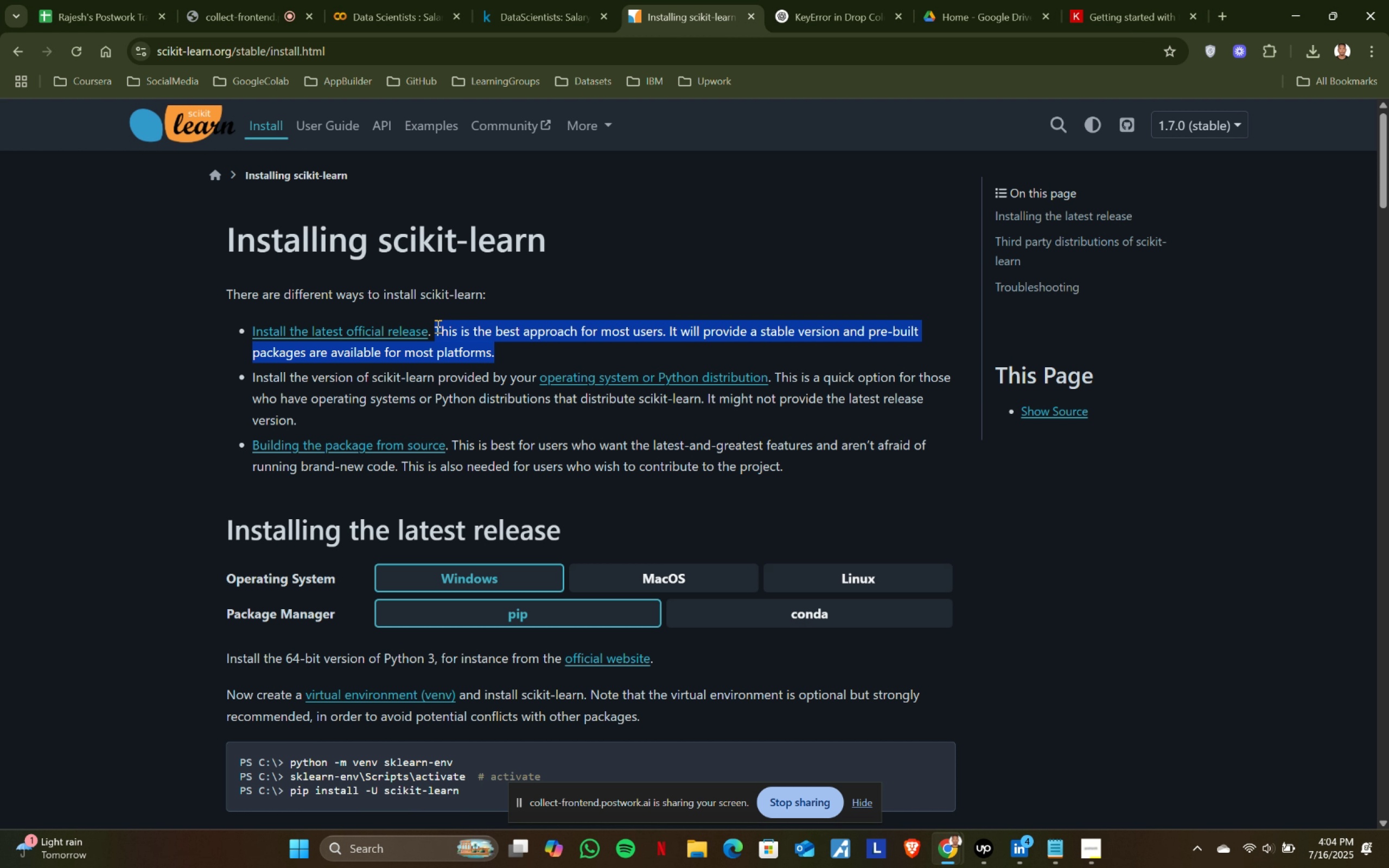 
left_click([435, 326])
 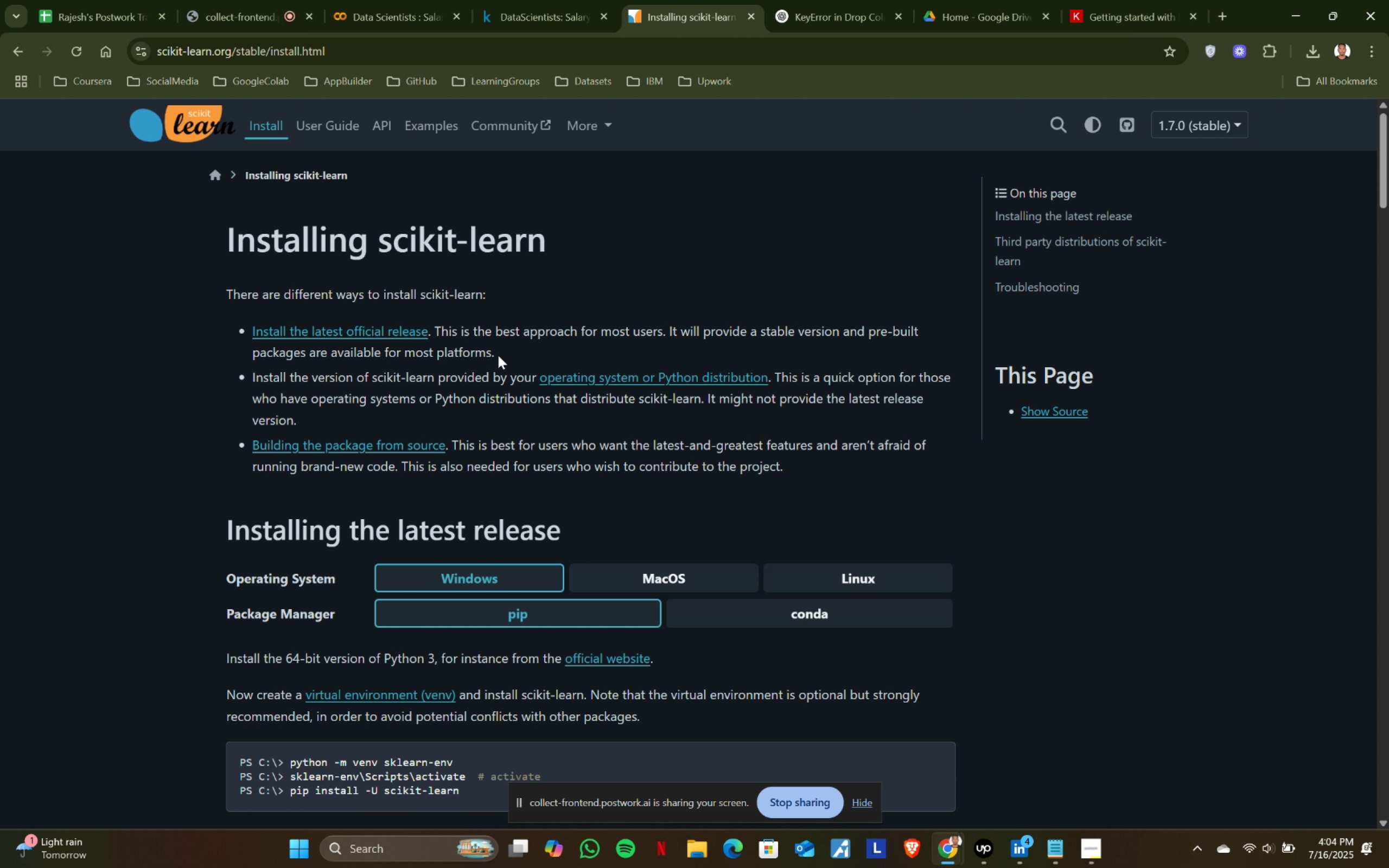 
left_click([498, 355])
 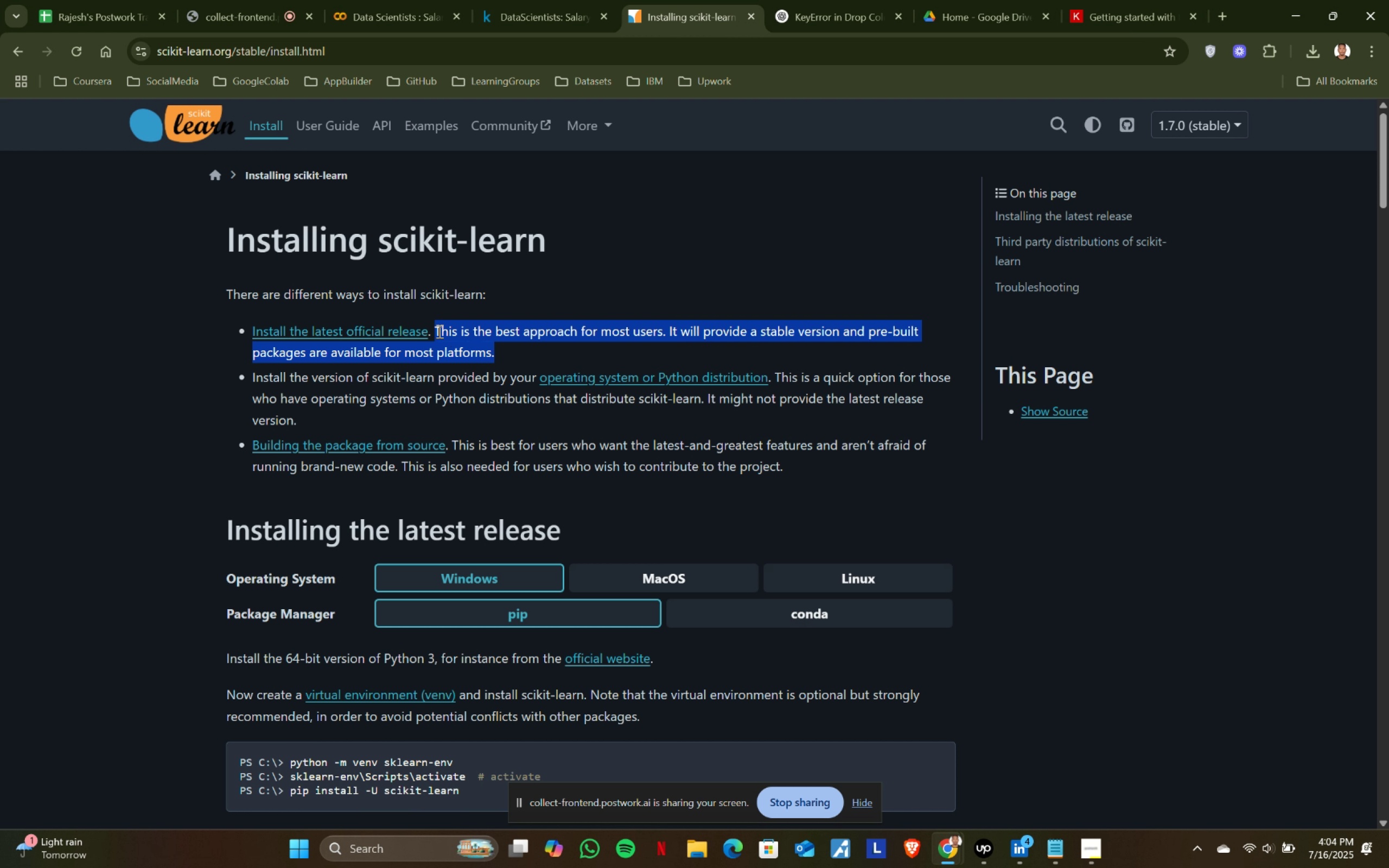 
left_click([438, 331])
 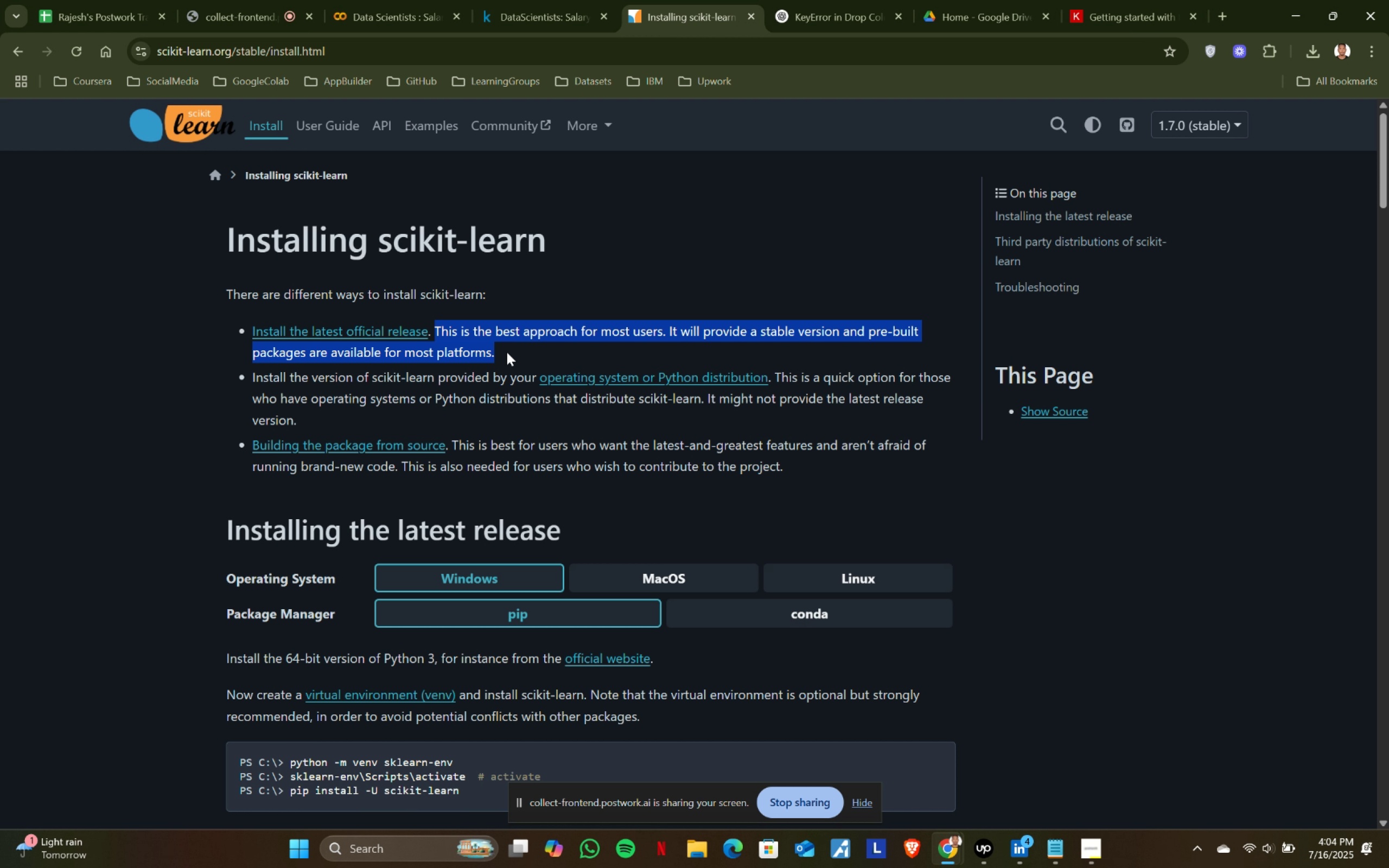 
left_click([512, 354])
 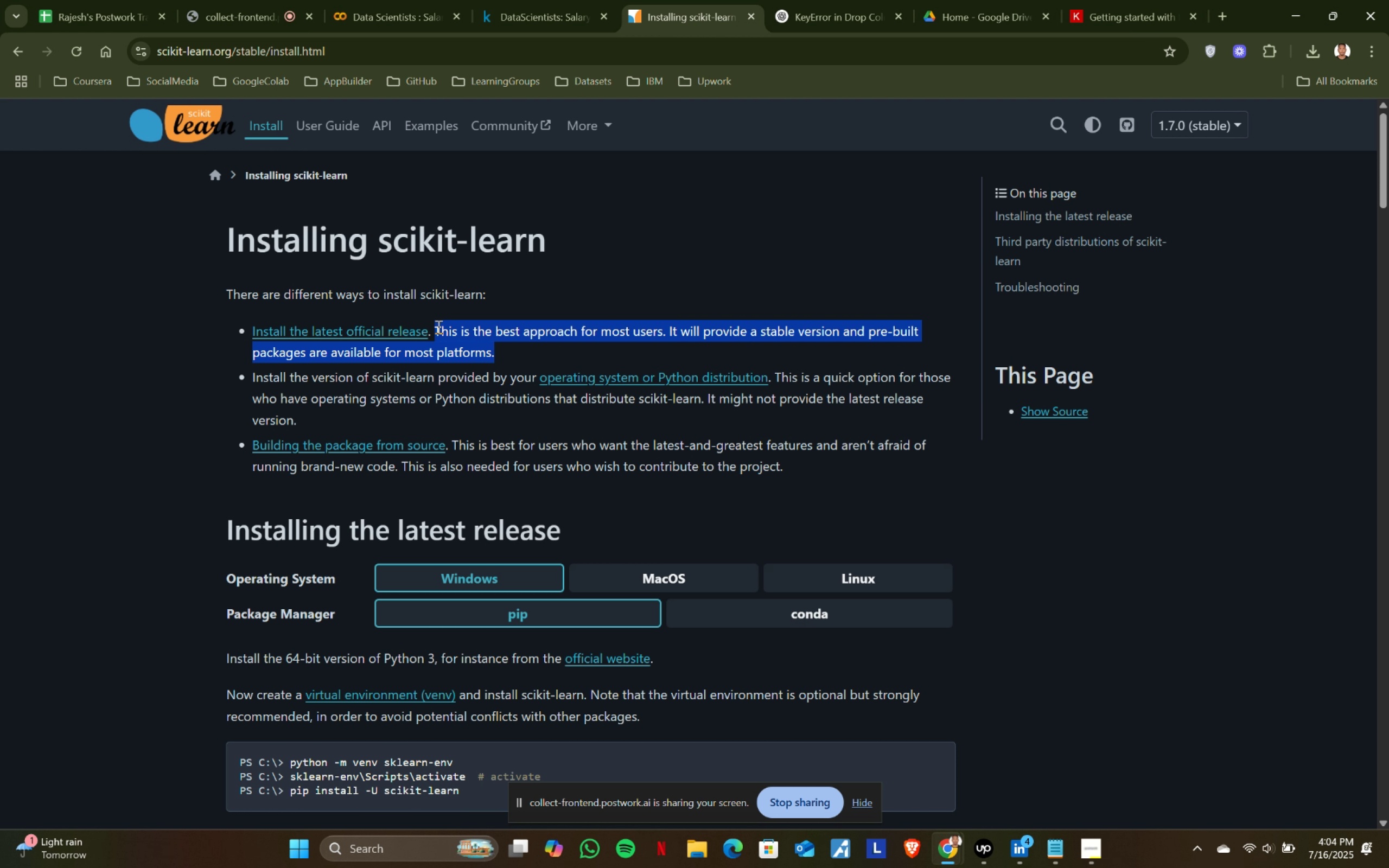 
left_click([437, 327])
 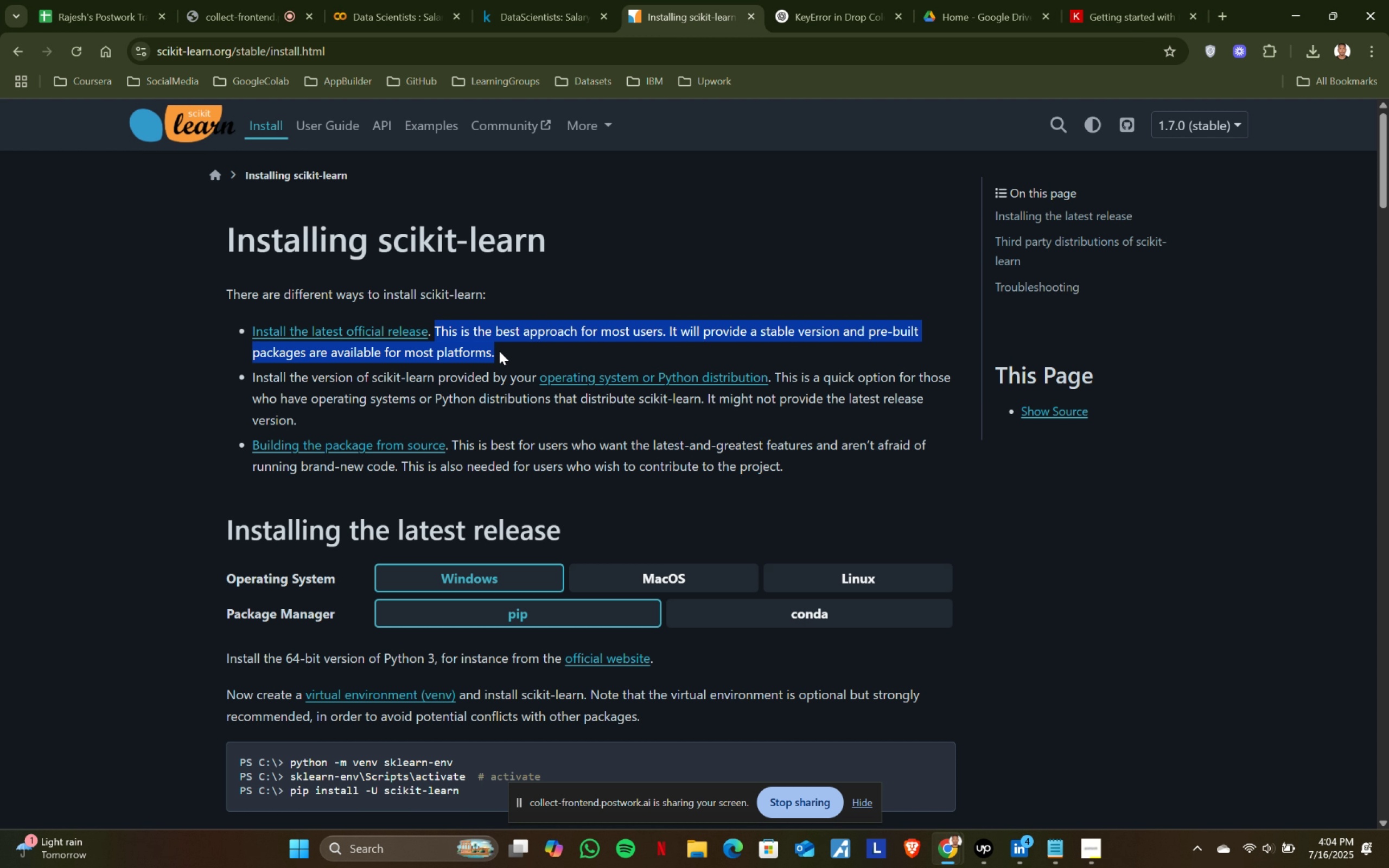 
left_click([499, 351])
 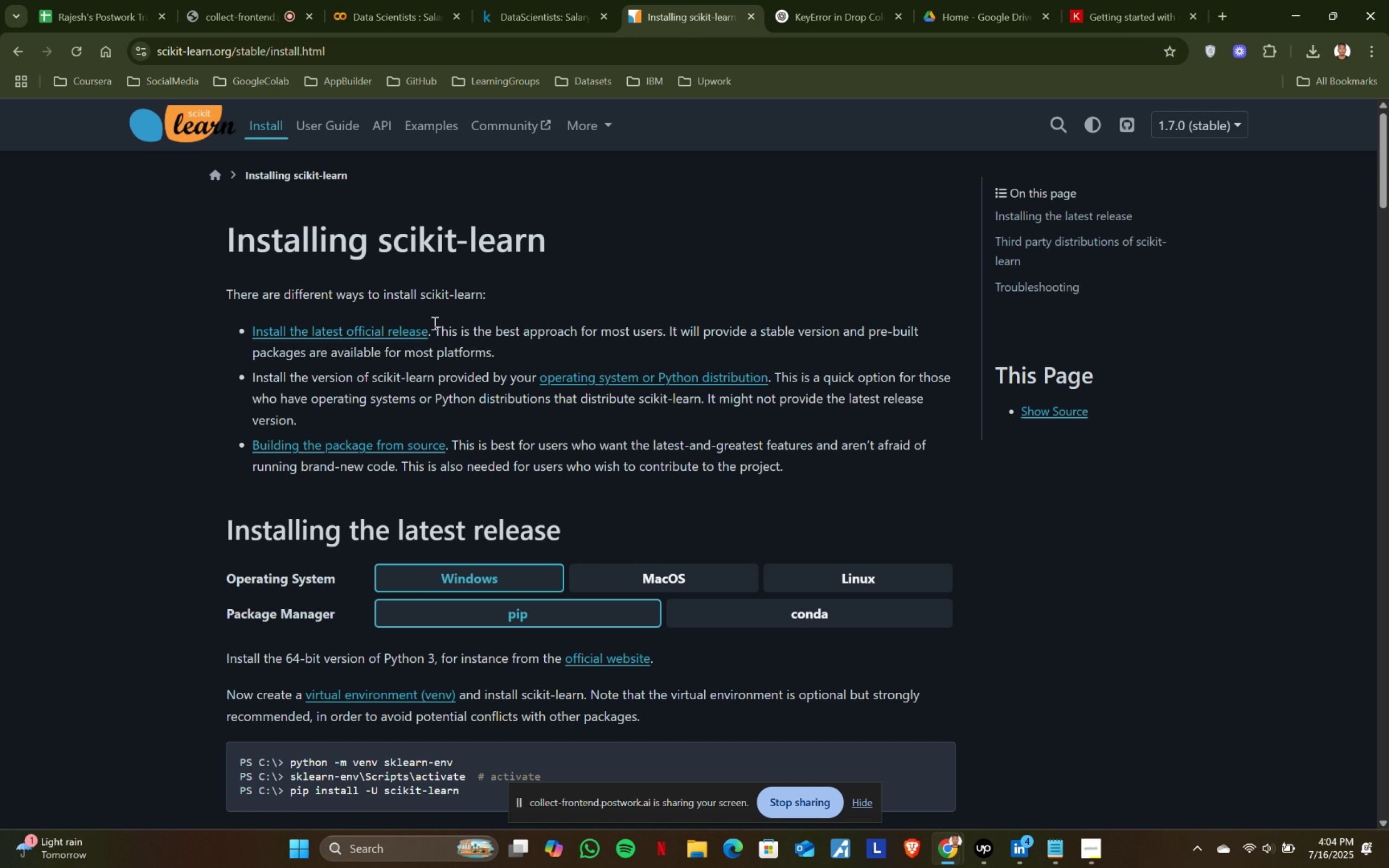 
left_click([434, 323])
 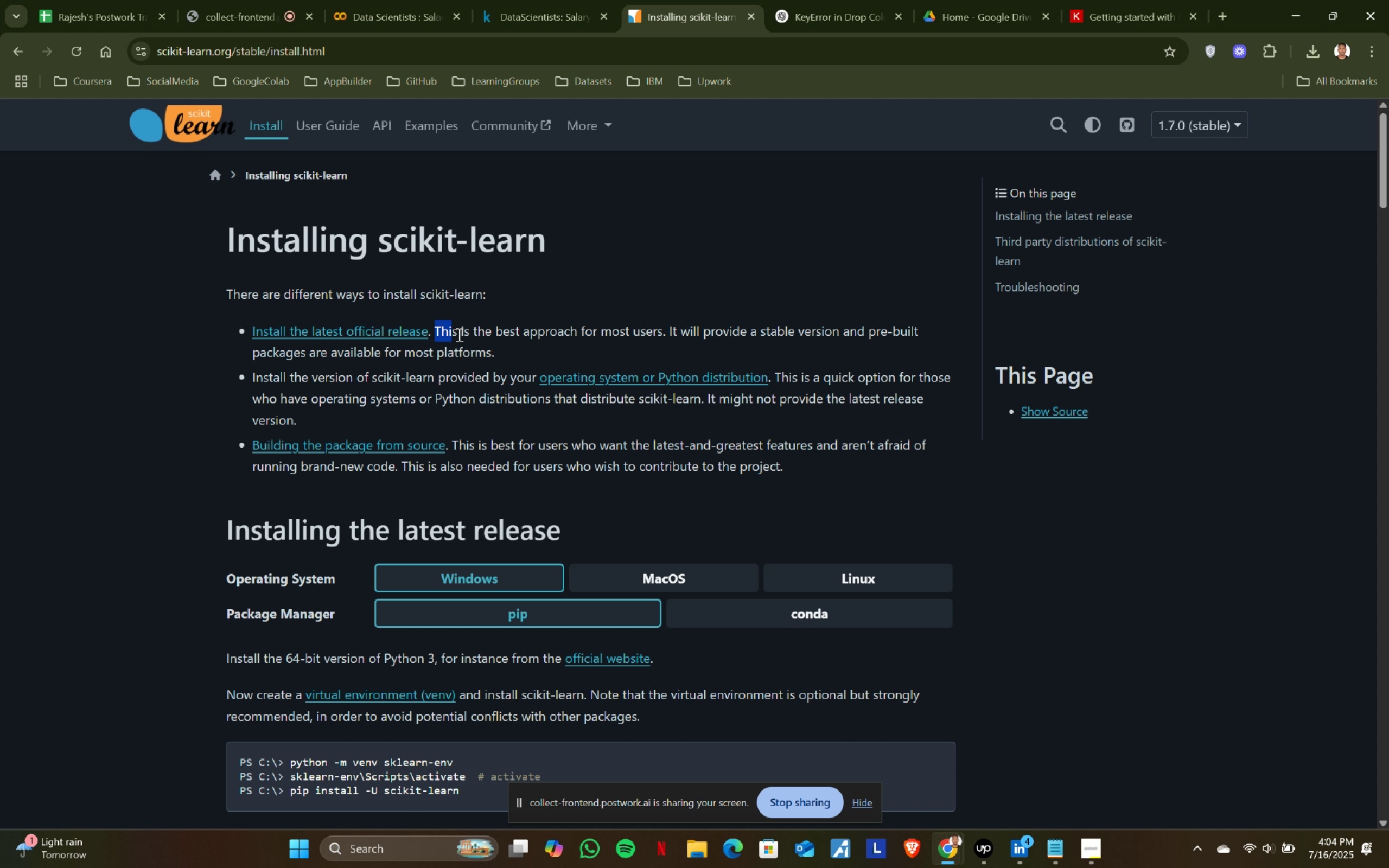 
left_click([494, 347])
 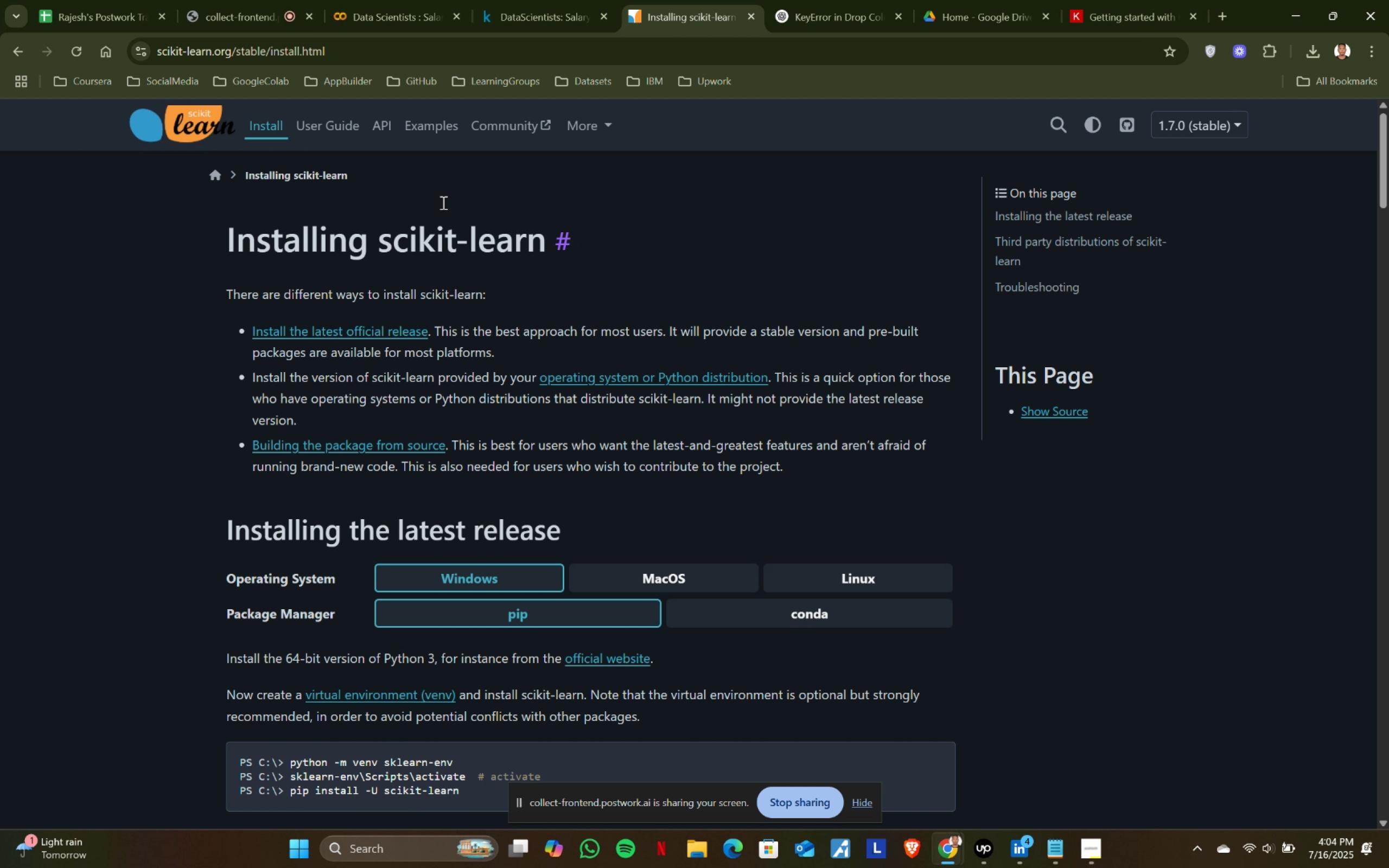 
wait(10.31)
 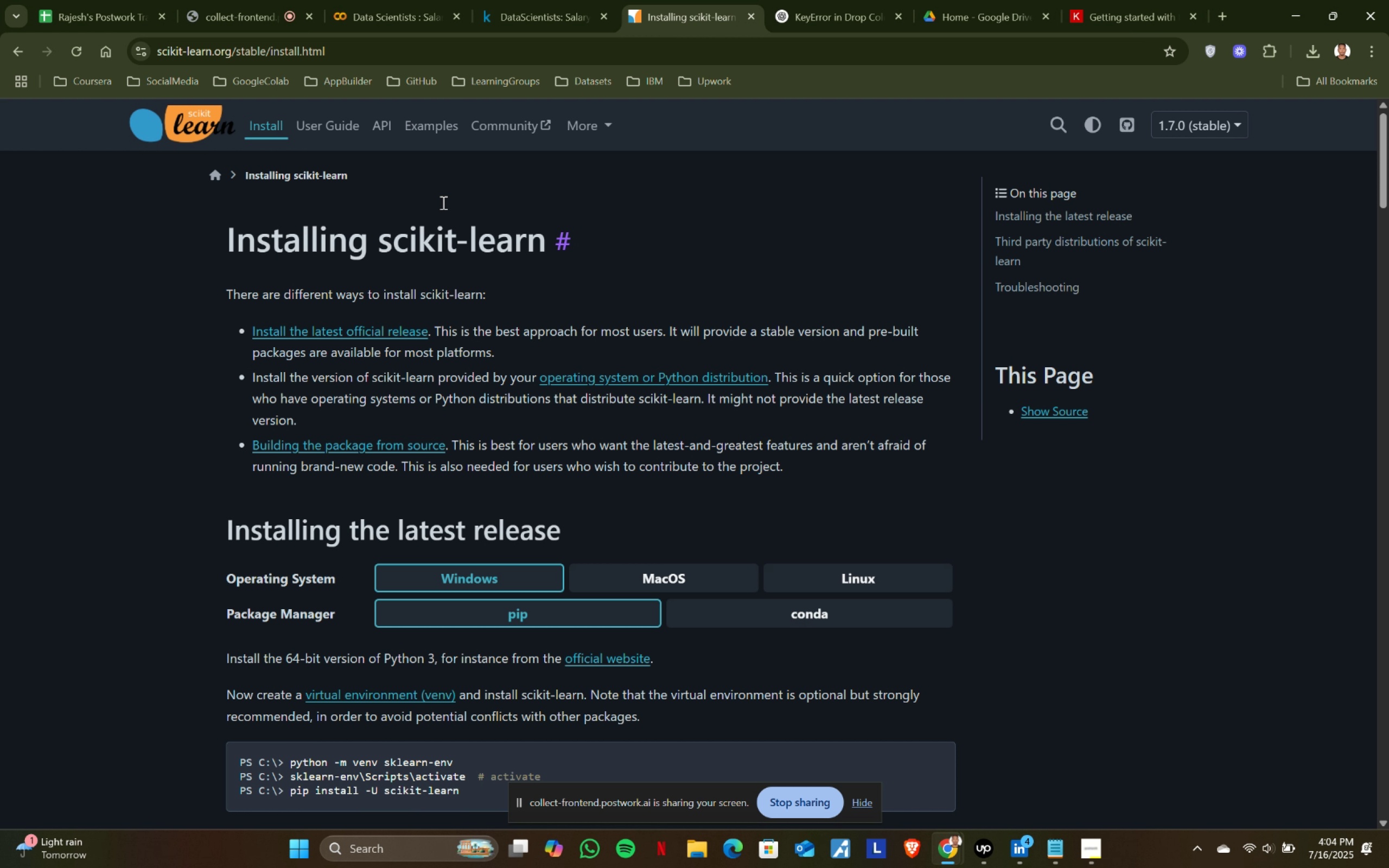 
left_click([549, 5])
 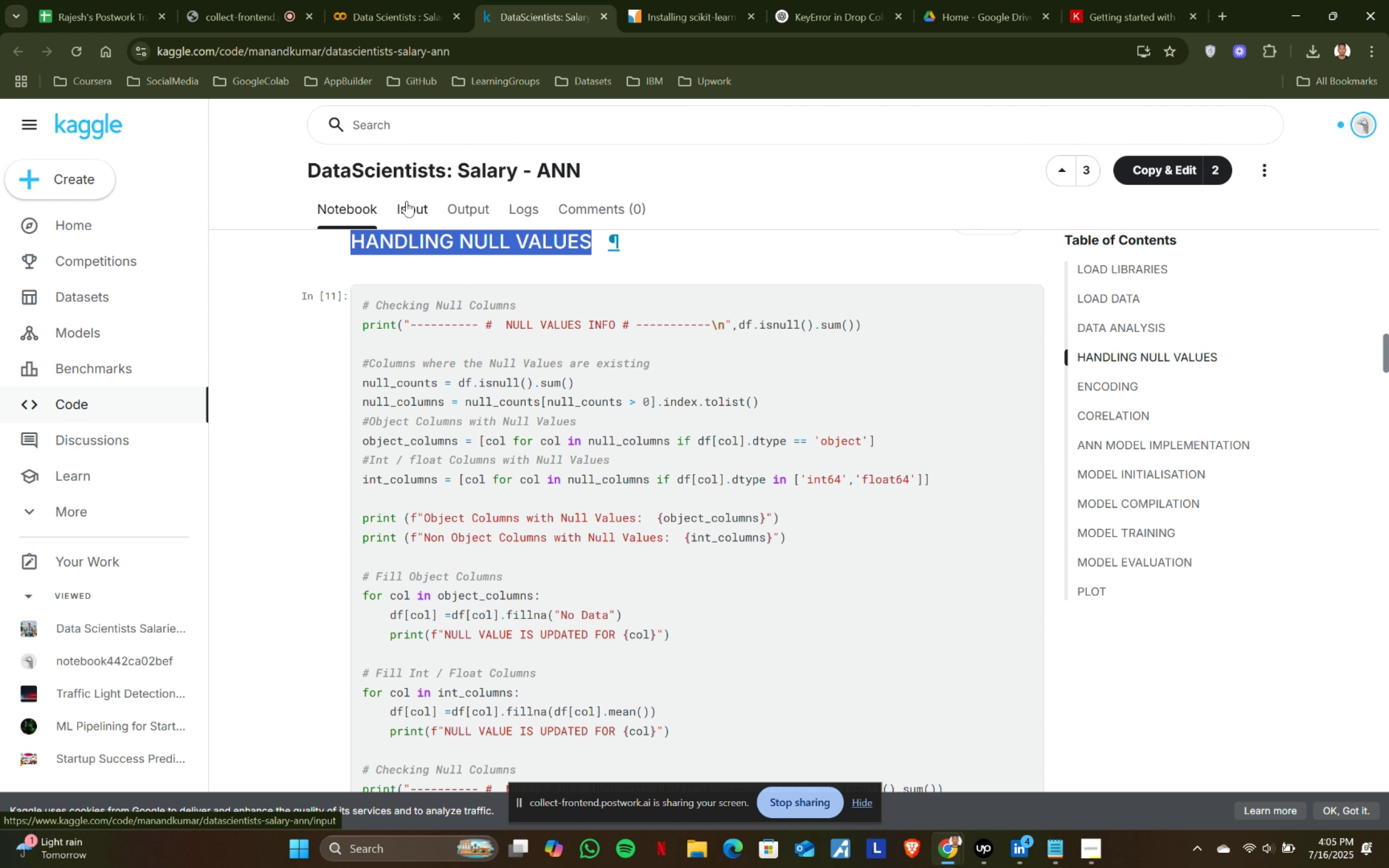 
wait(5.69)
 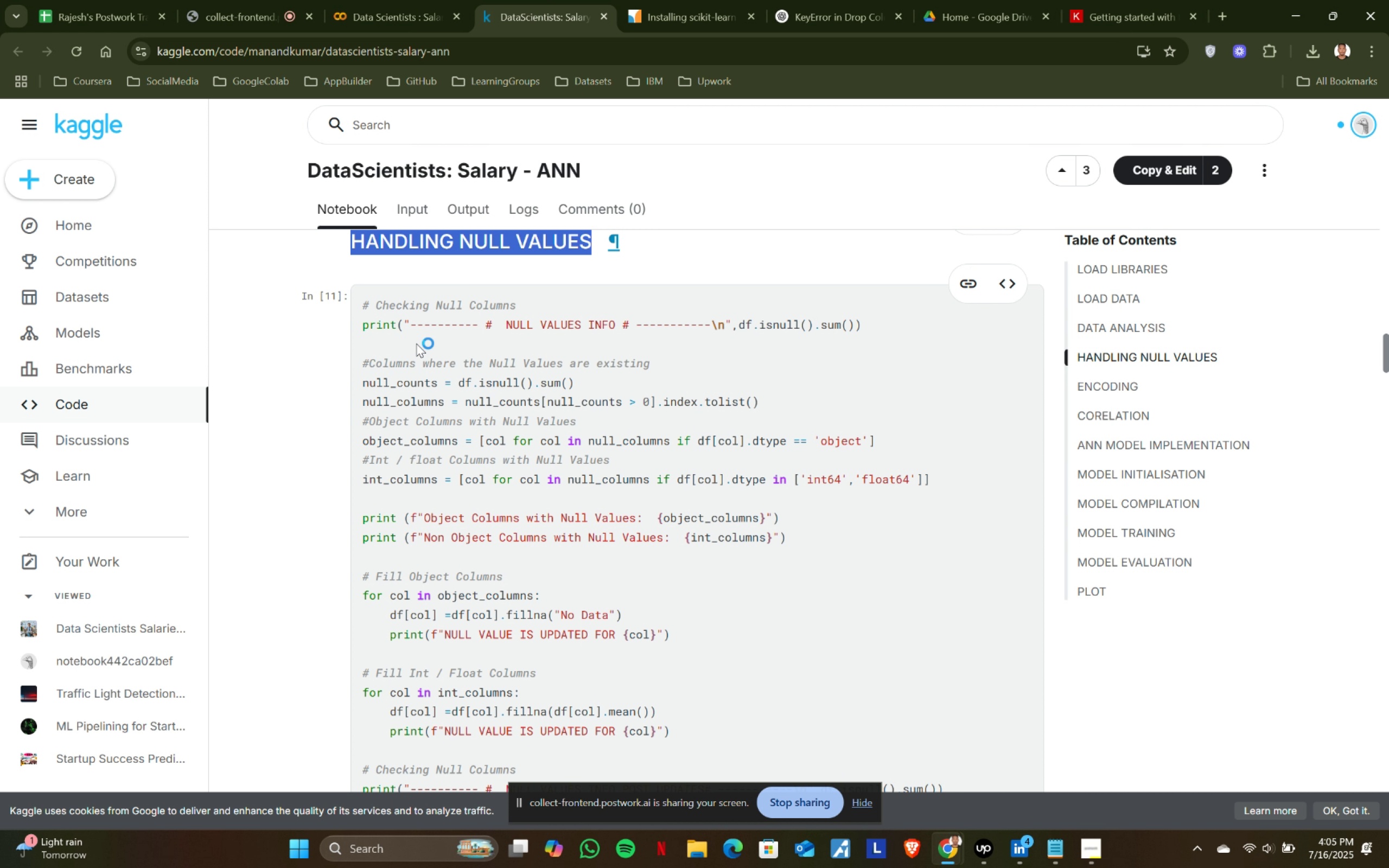 
left_click([426, 0])
 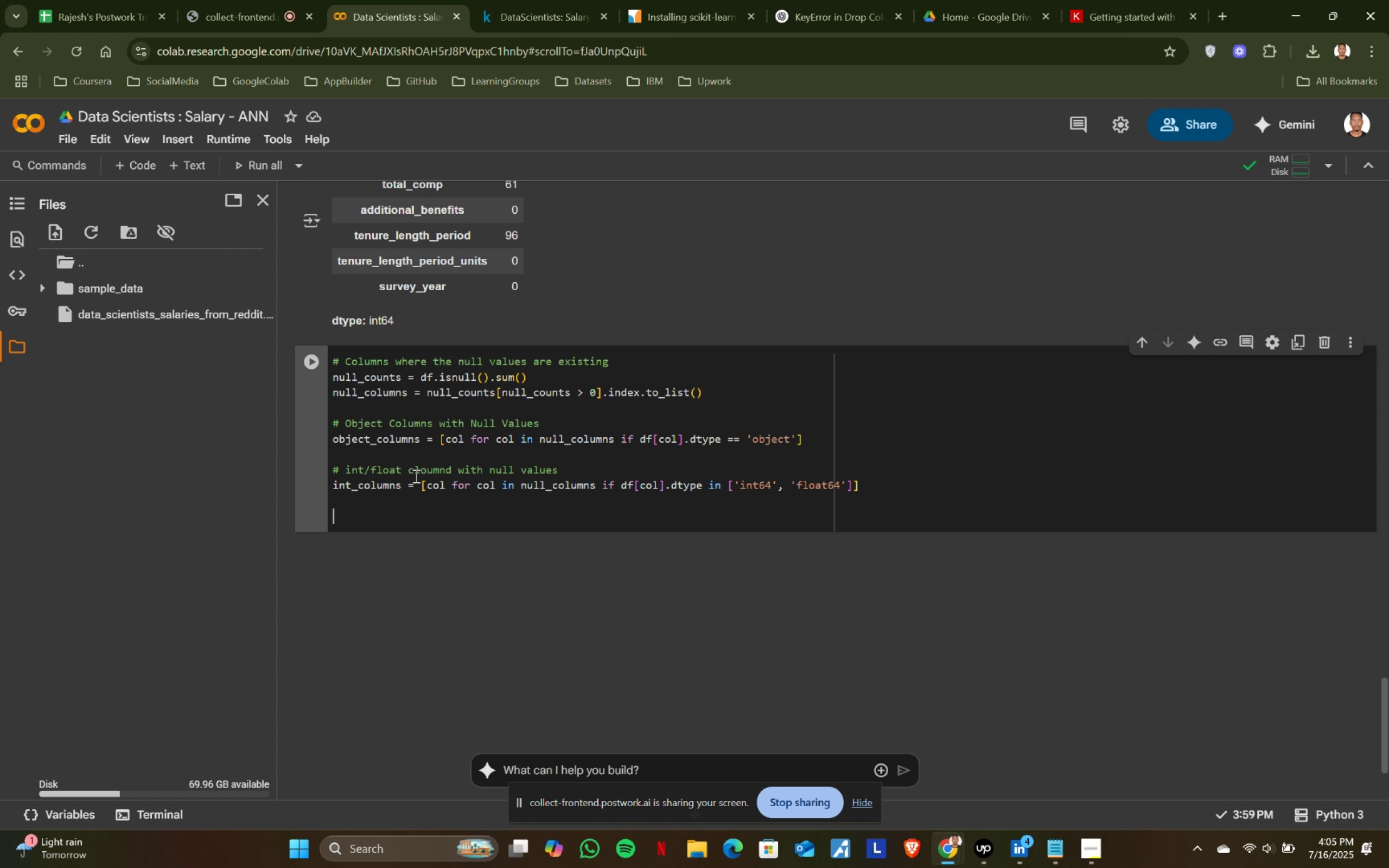 
left_click([508, 0])
 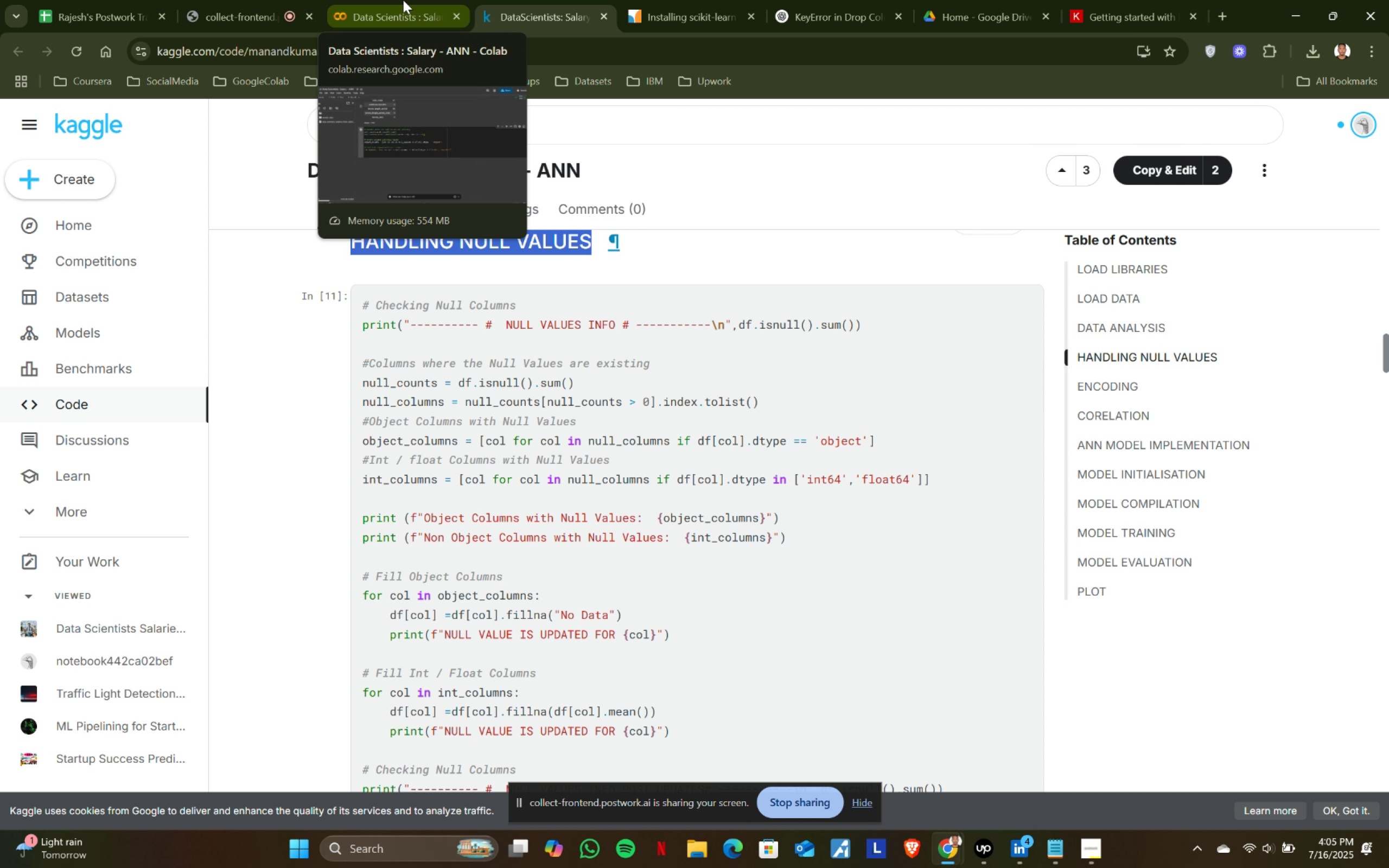 
left_click([403, 0])
 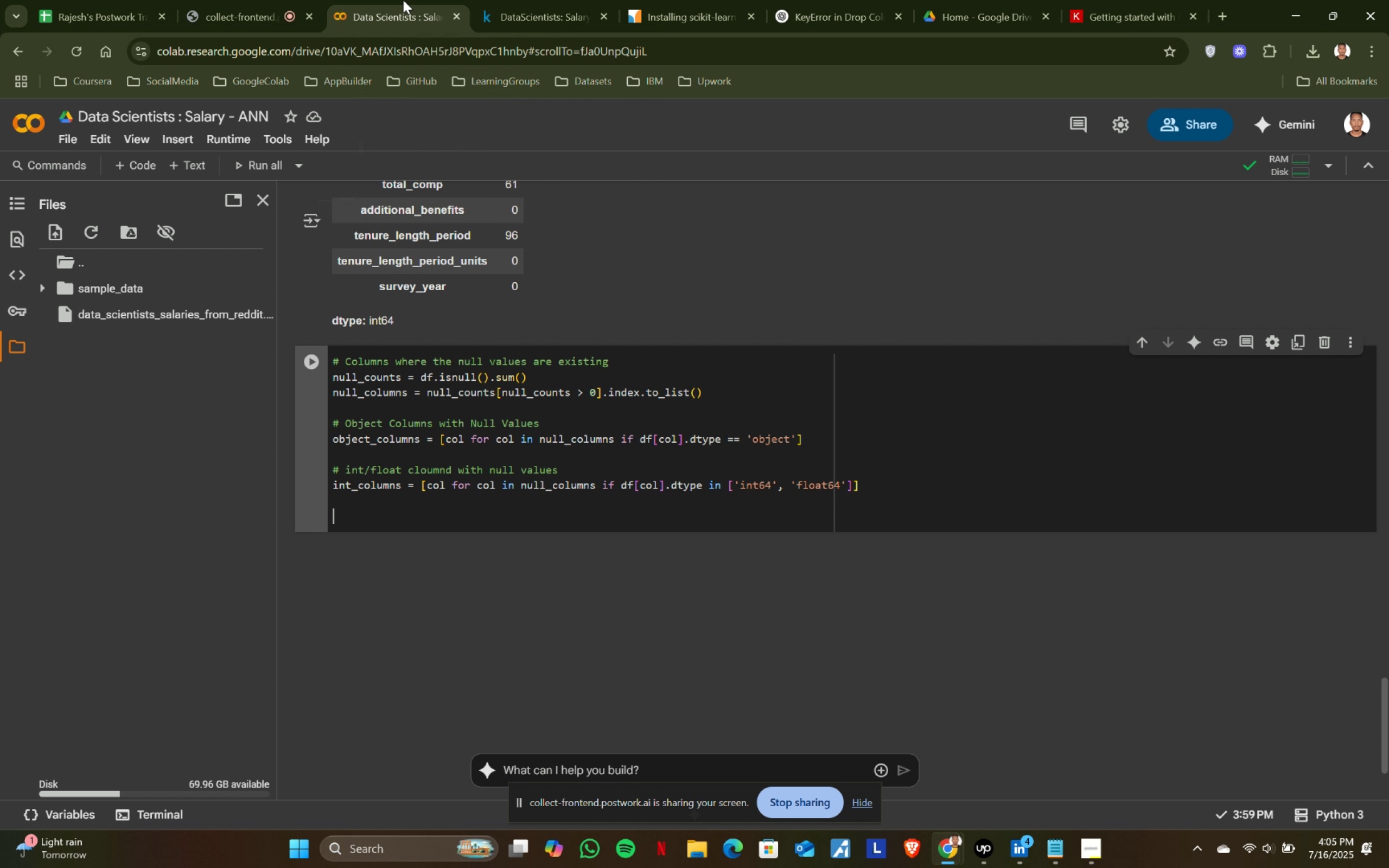 
type(print(f'Object Columns with Null Values: ()
key(Backspace)
type({)
key(Tab)
 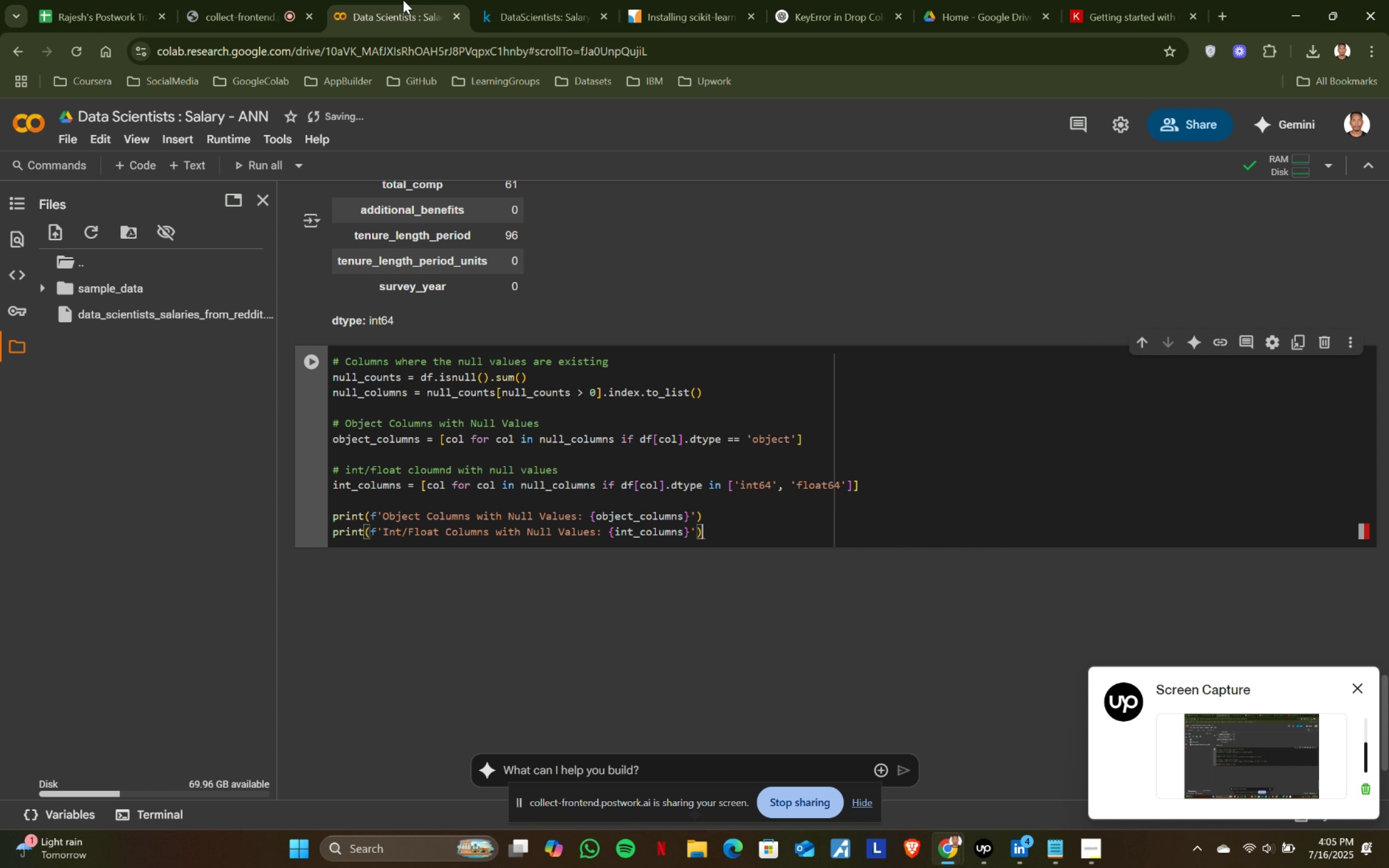 
left_click([736, 527])
 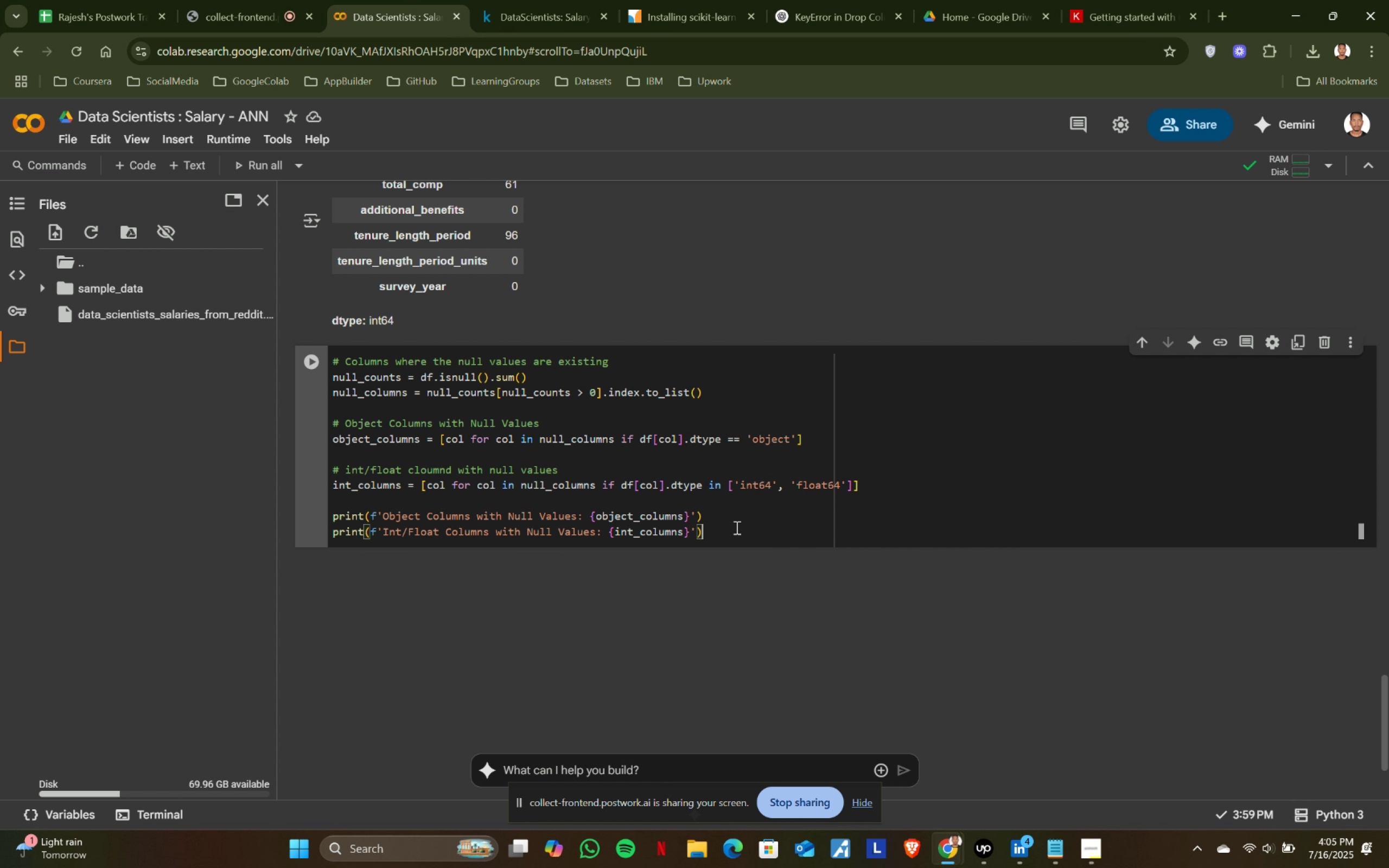 
key(Enter)
 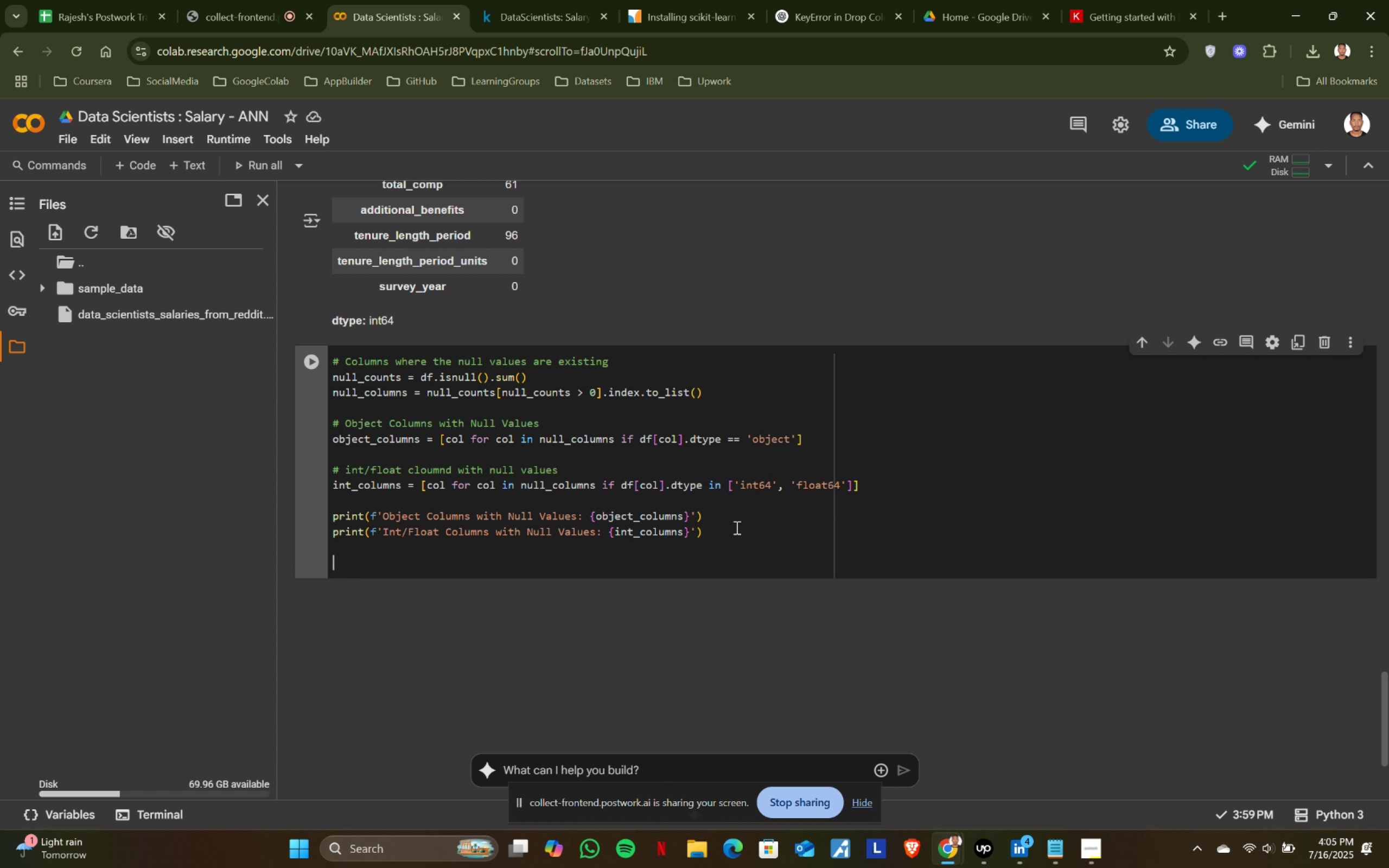 
key(Enter)
 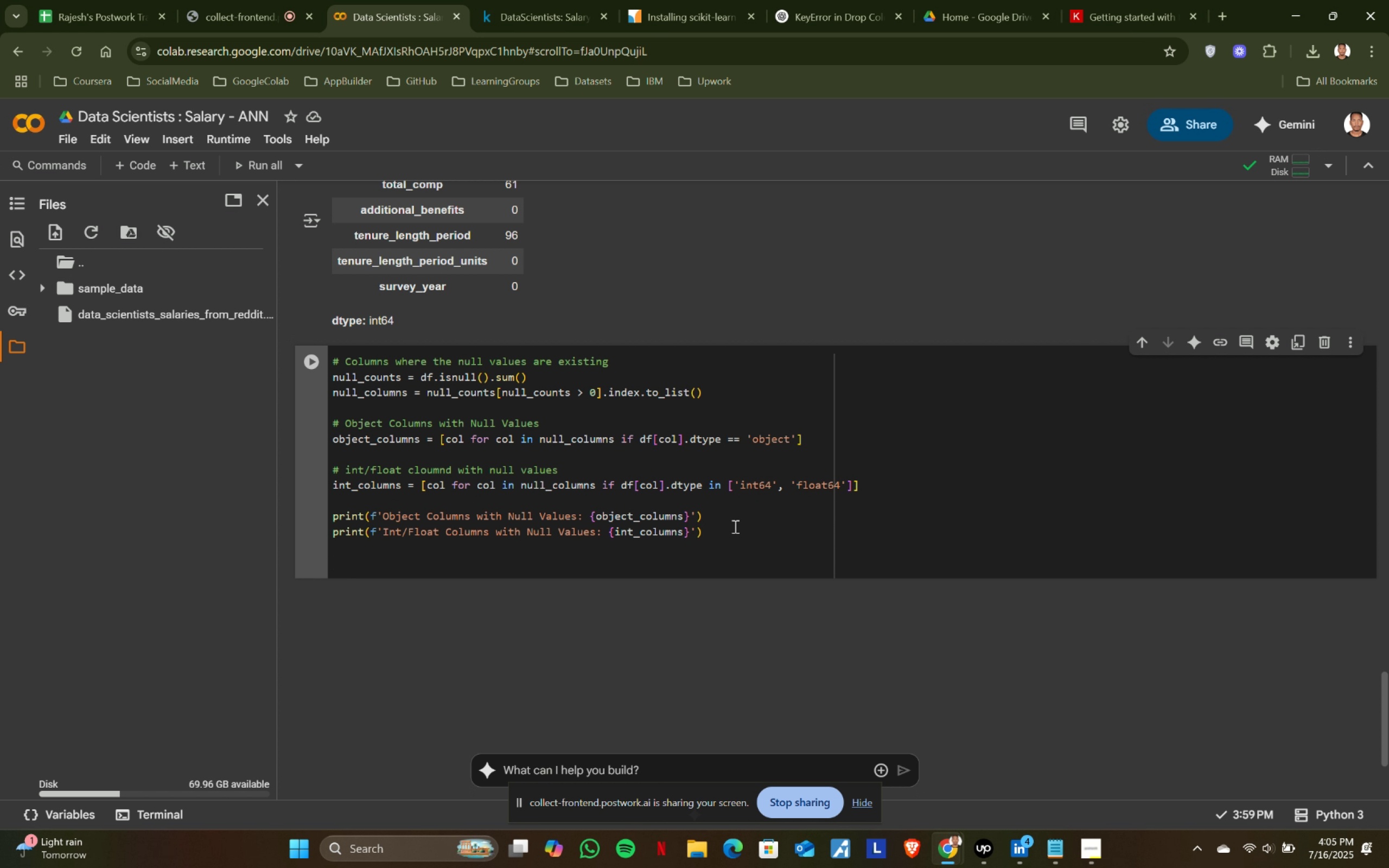 
left_click([534, 0])
 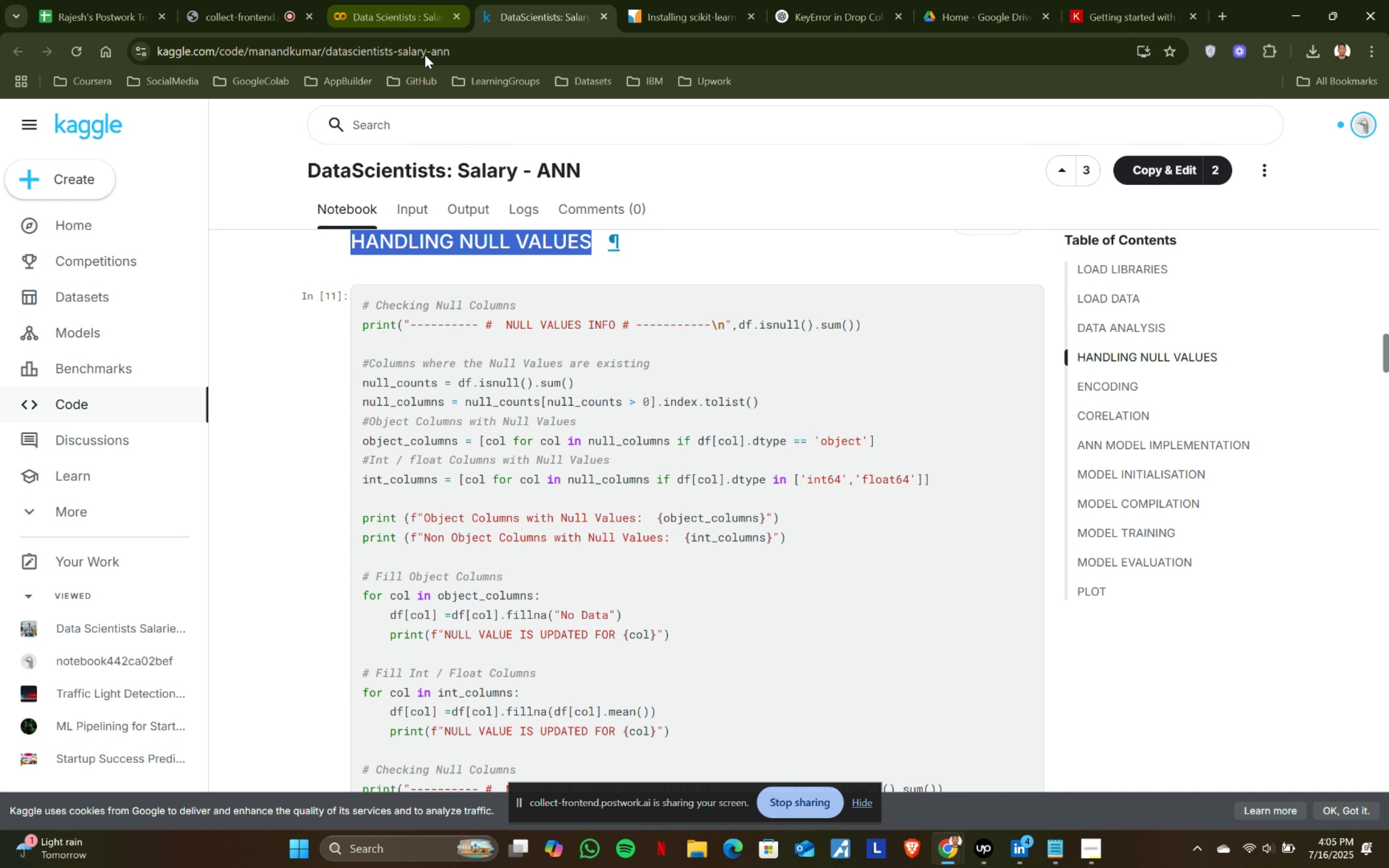 
scroll: coordinate [460, 312], scroll_direction: down, amount: 1.0
 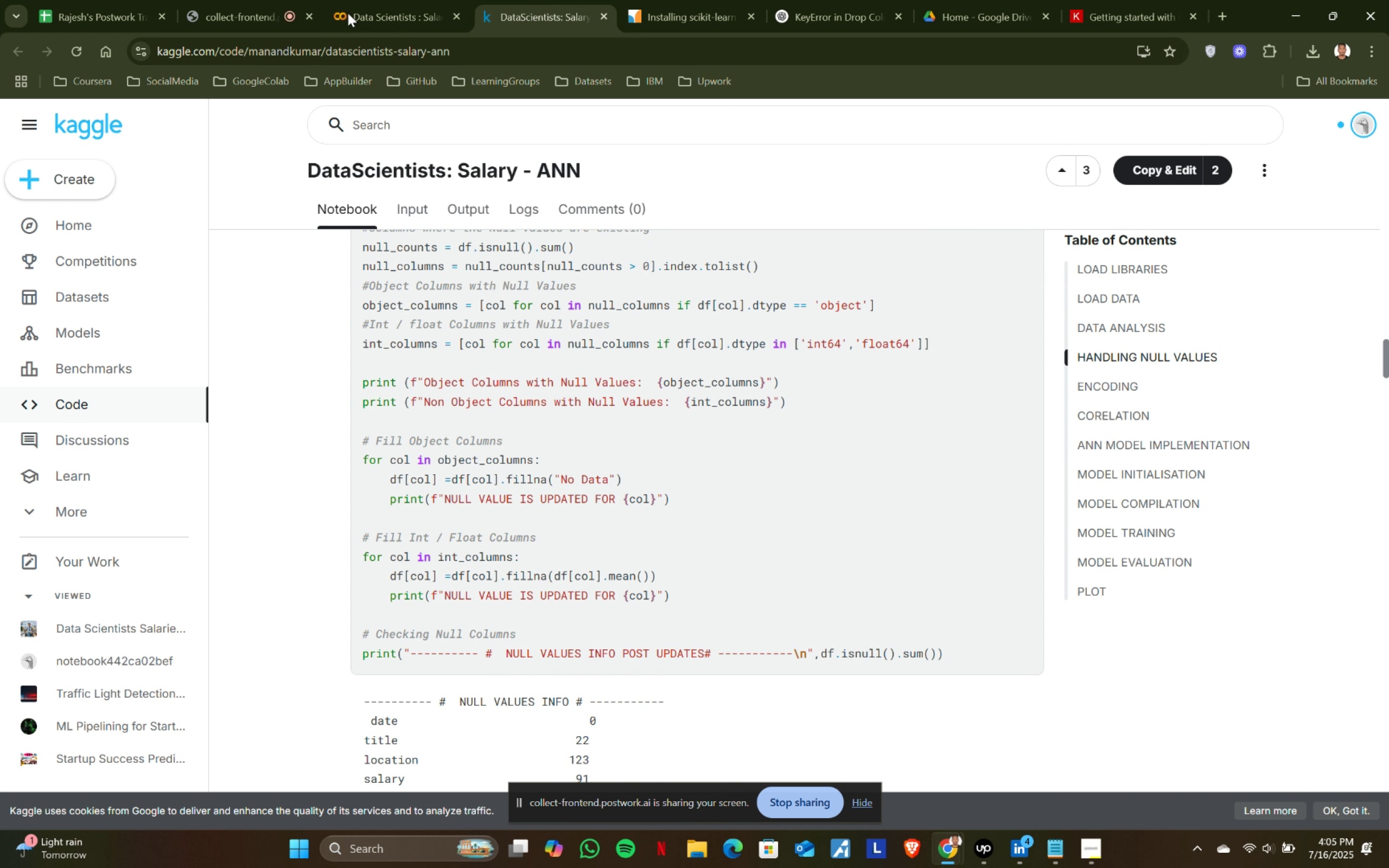 
left_click([368, 0])
 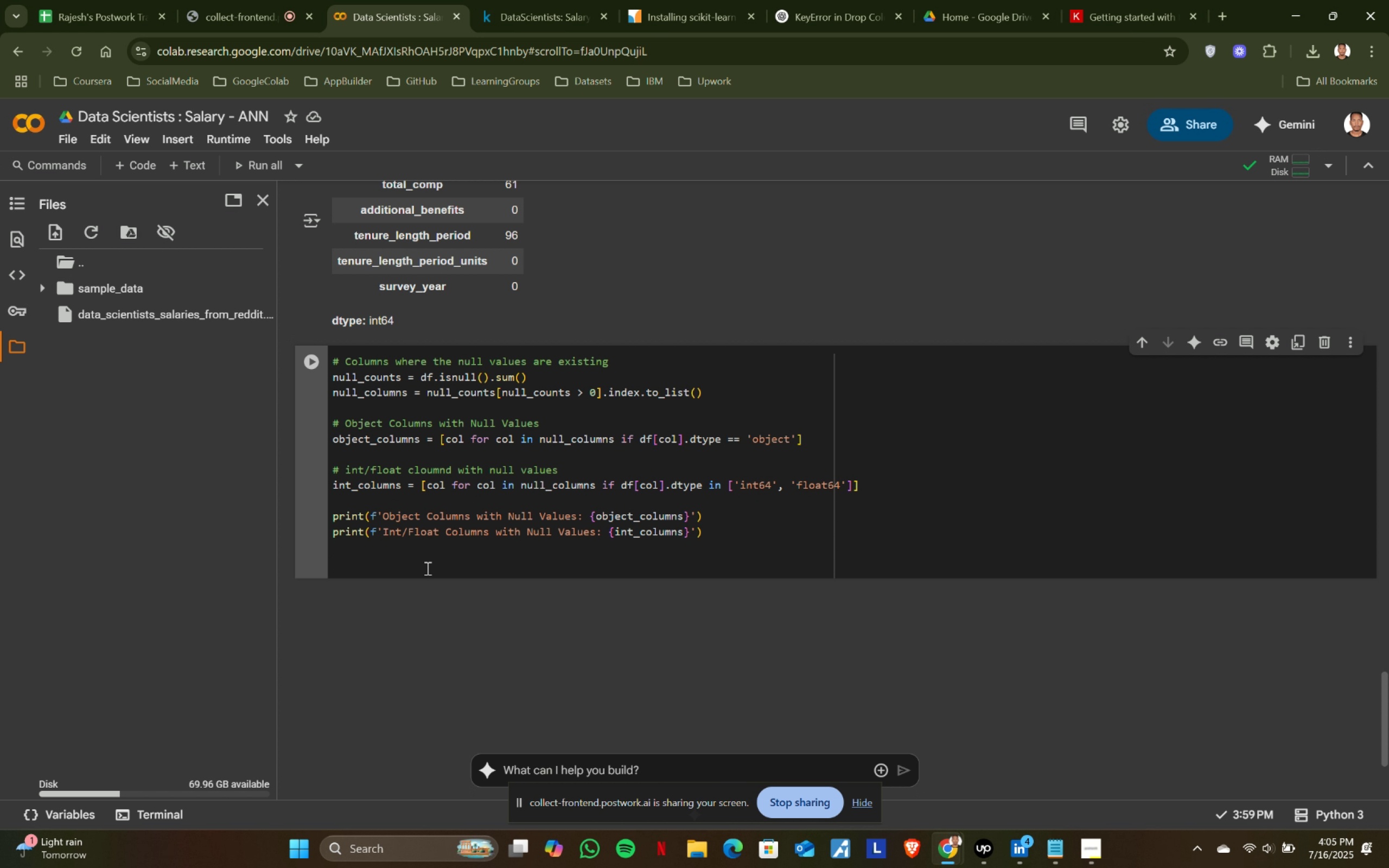 
type(##)
key(Backspace)
type( Fill Values in Object Columns)
 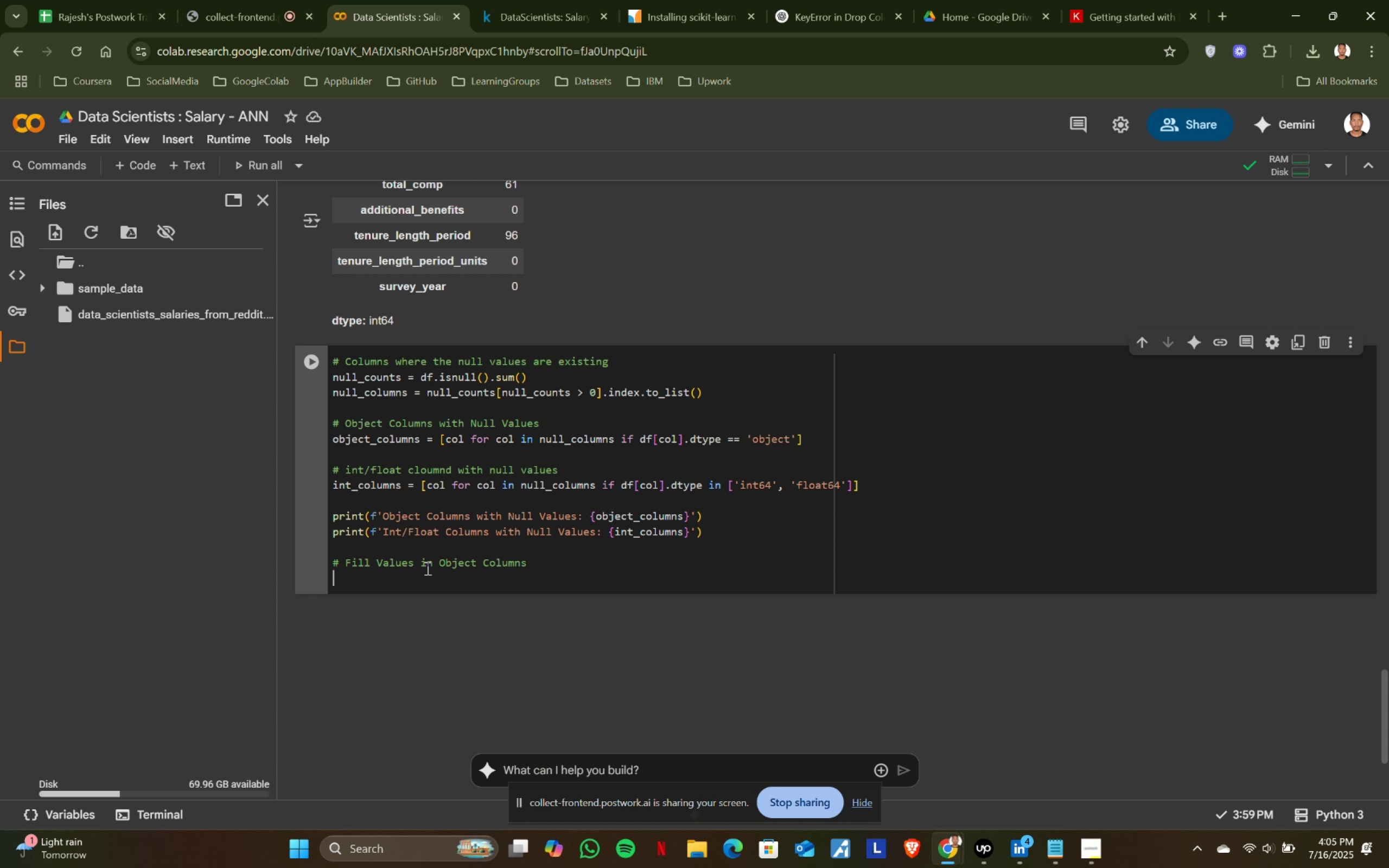 
 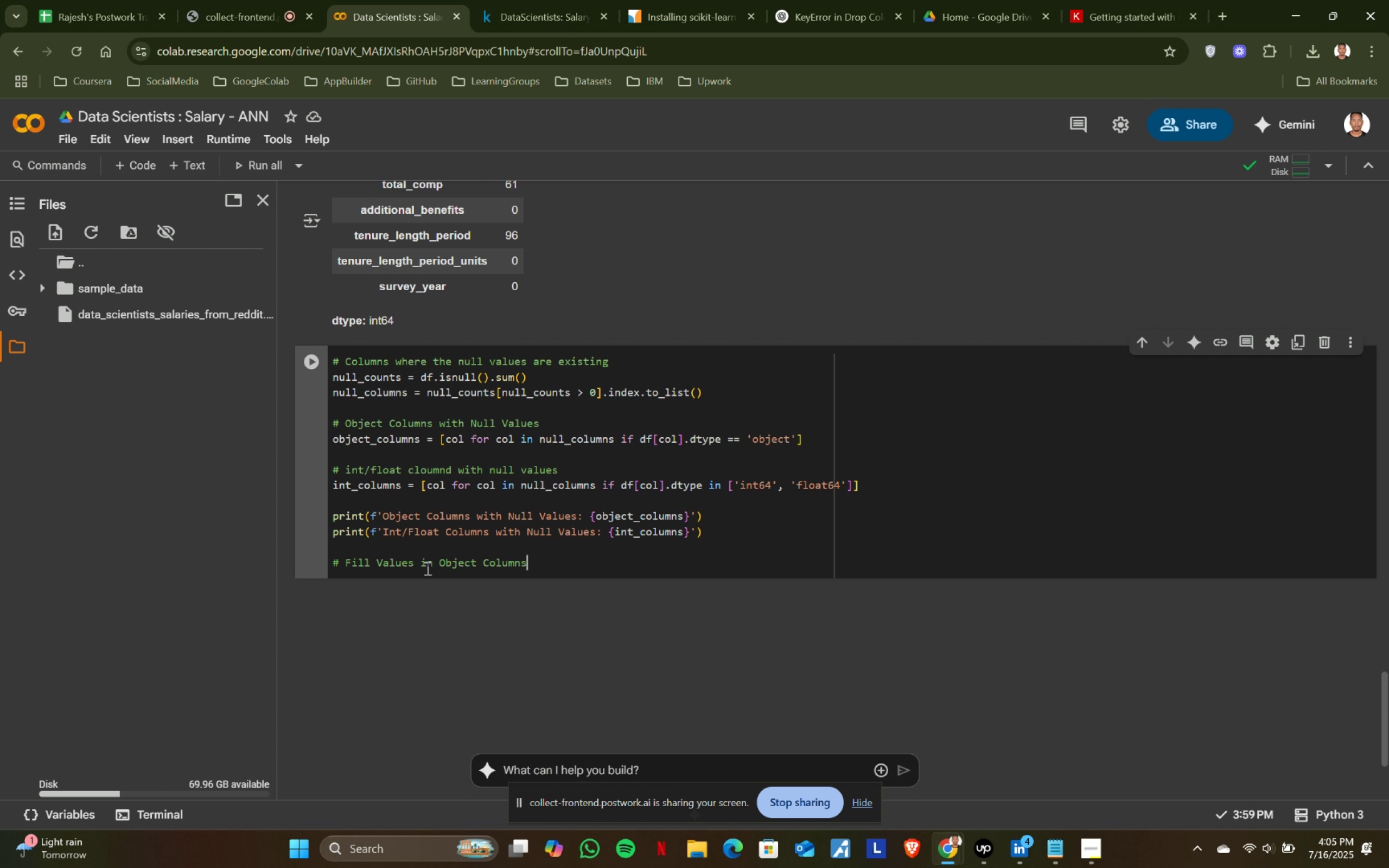 
key(Enter)
 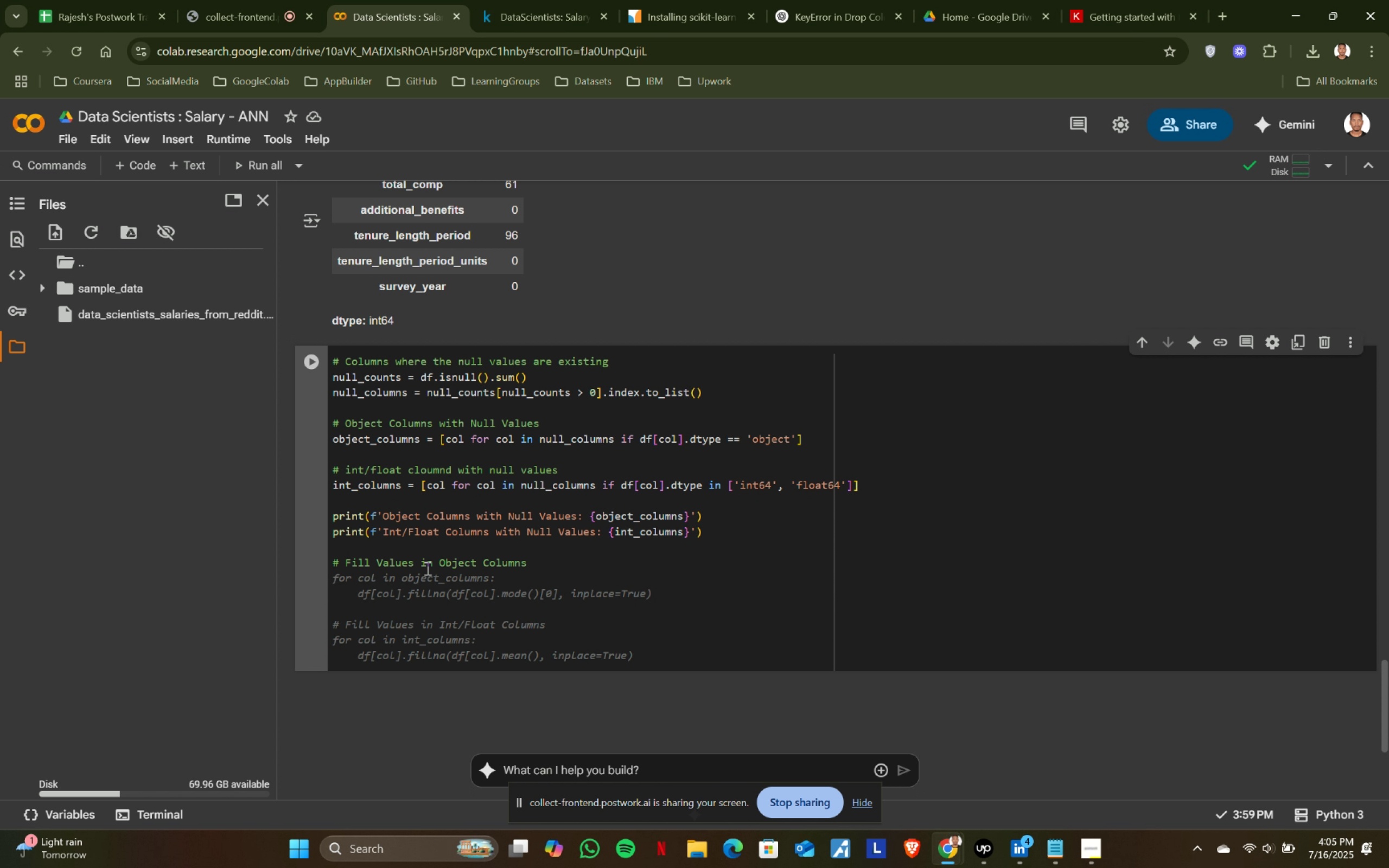 
key(Tab)
 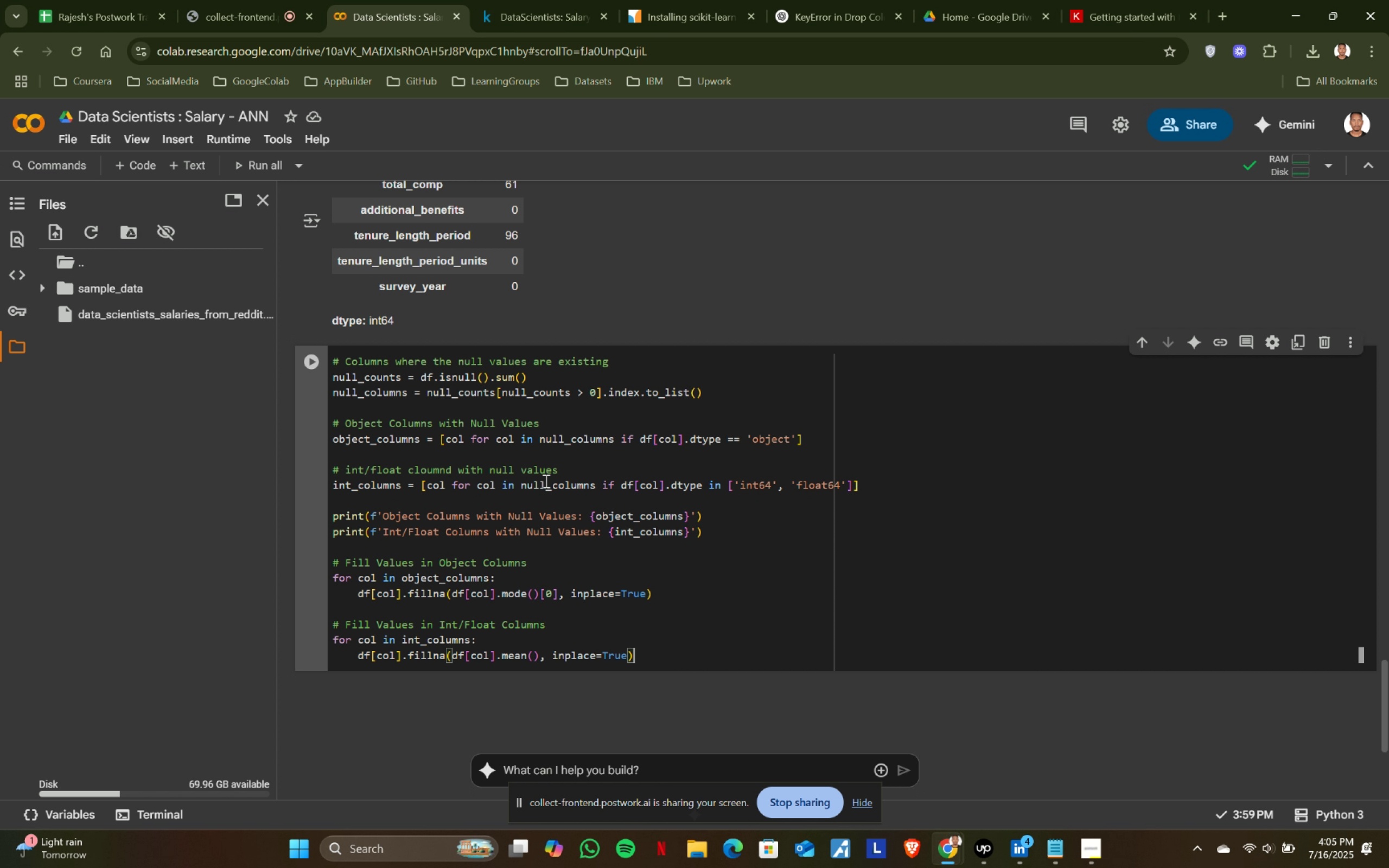 
left_click([512, 8])
 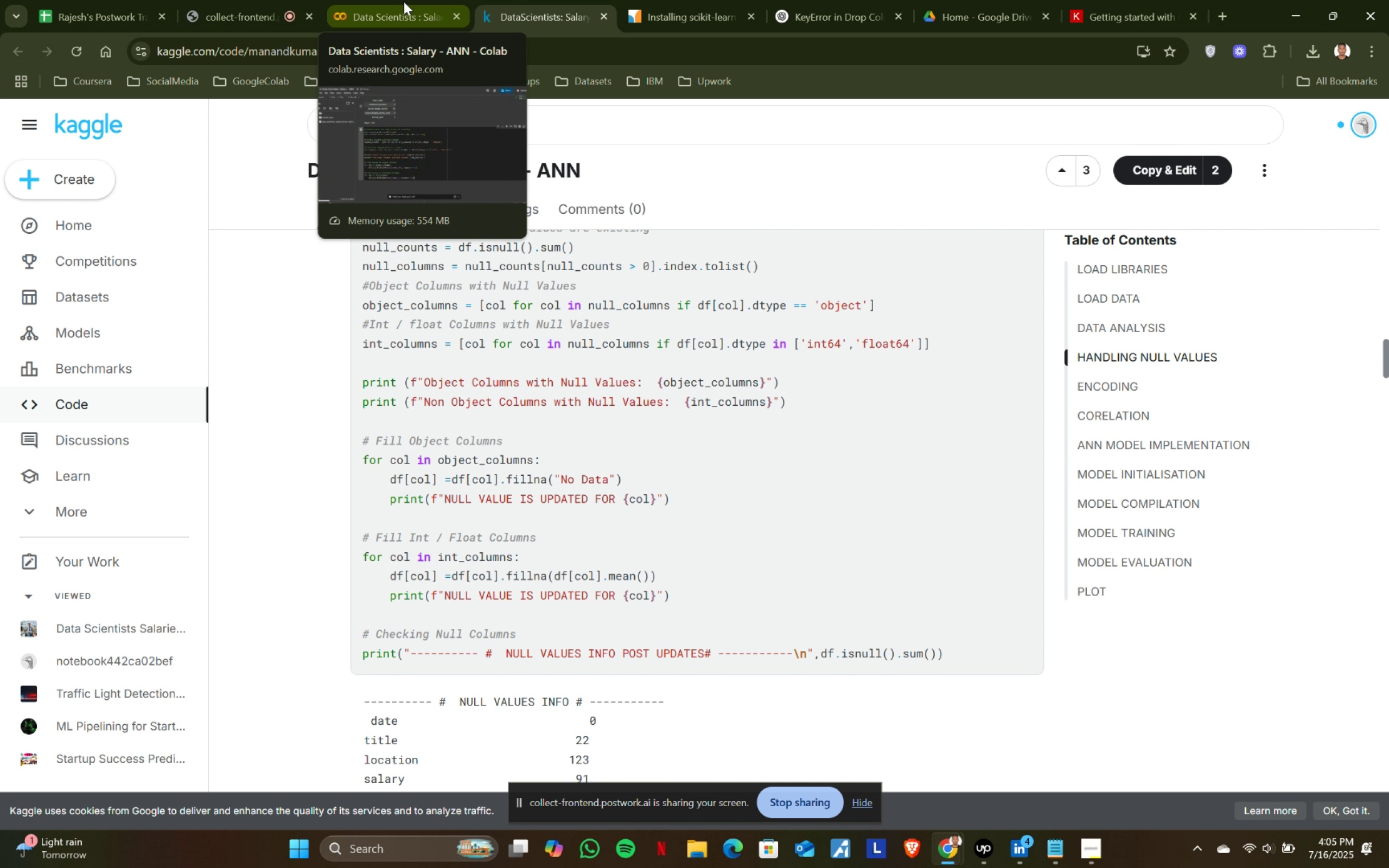 
left_click([404, 2])
 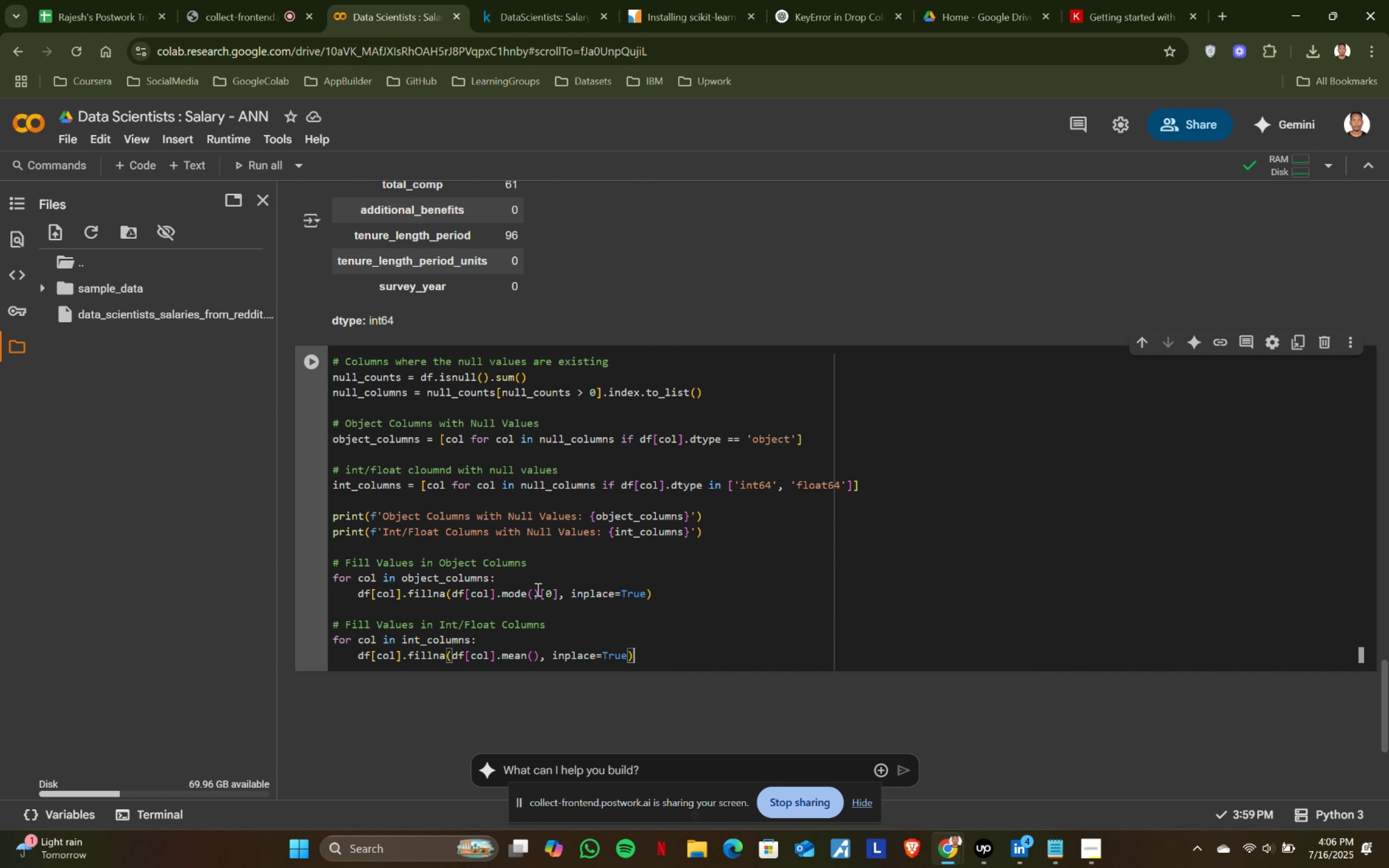 
left_click([512, 0])
 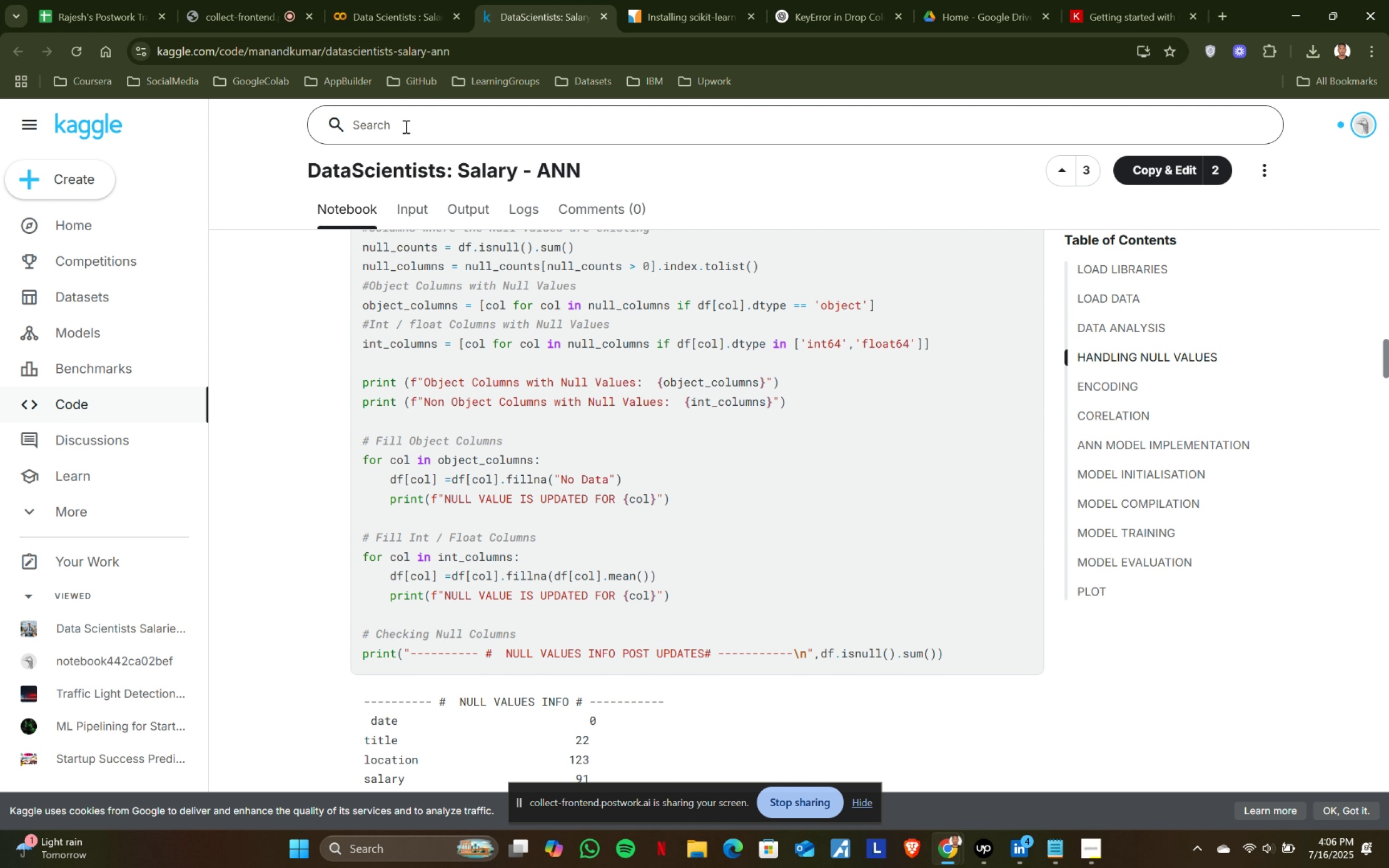 
wait(5.7)
 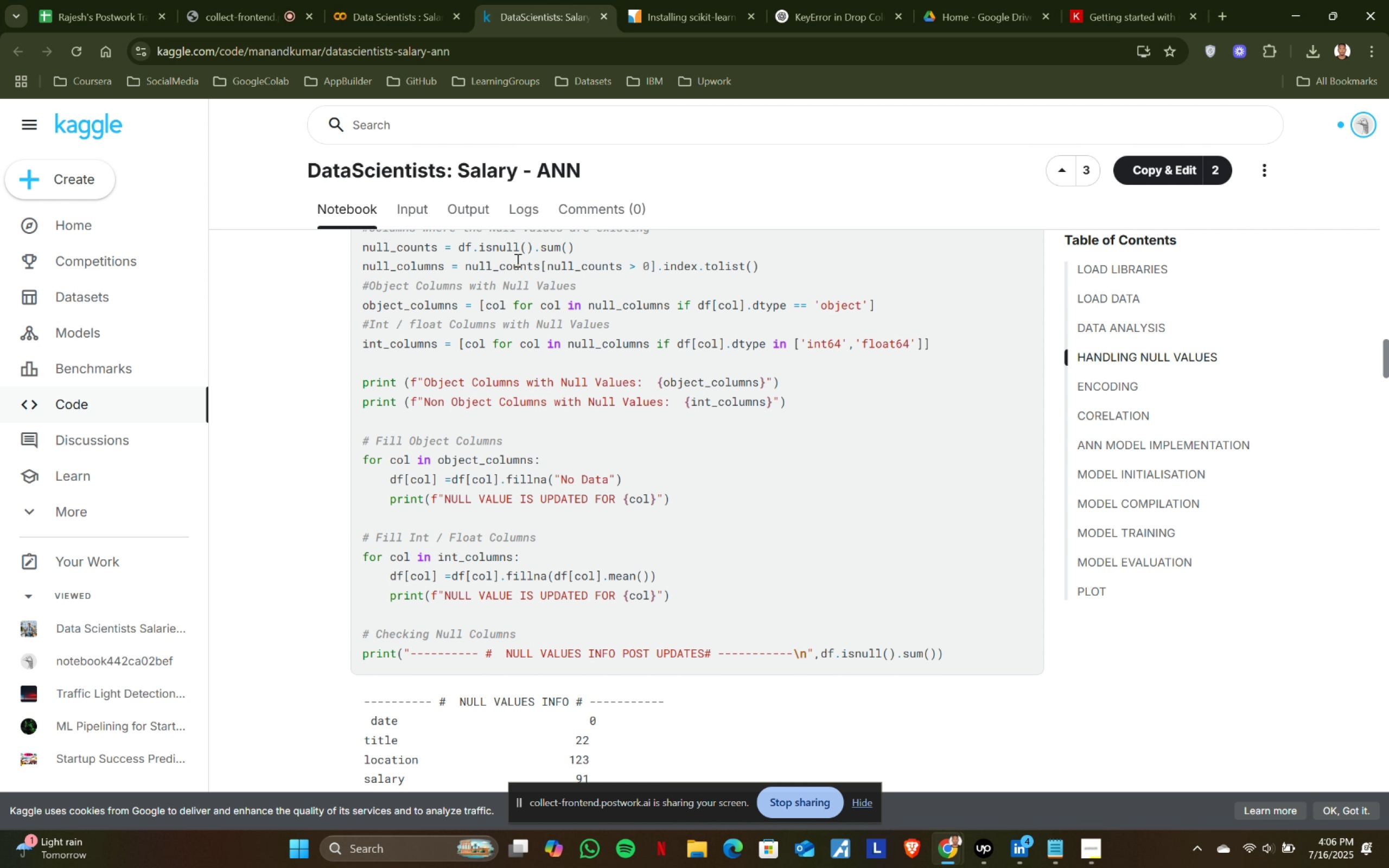 
left_click([391, 0])
 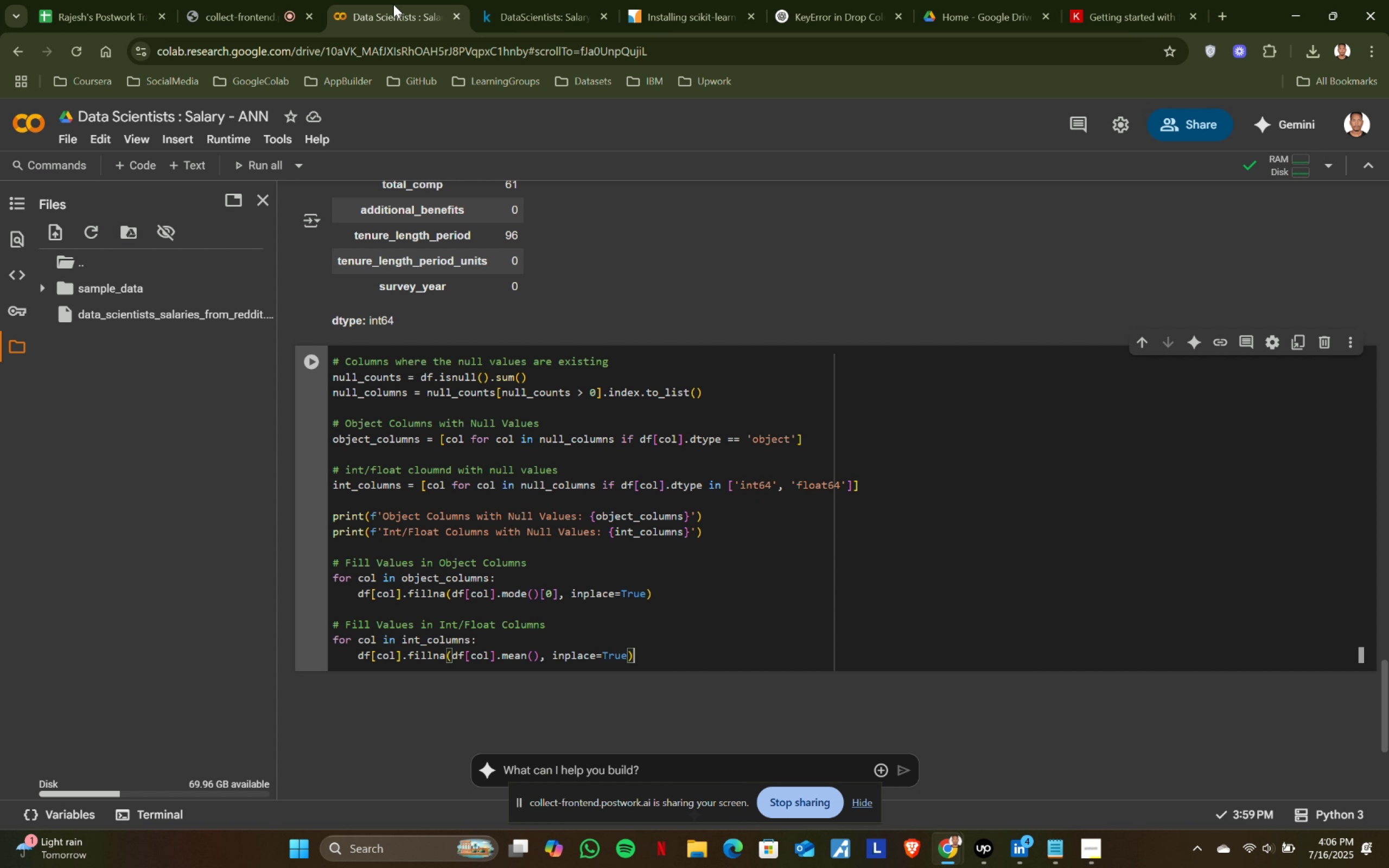 
left_click([499, 0])
 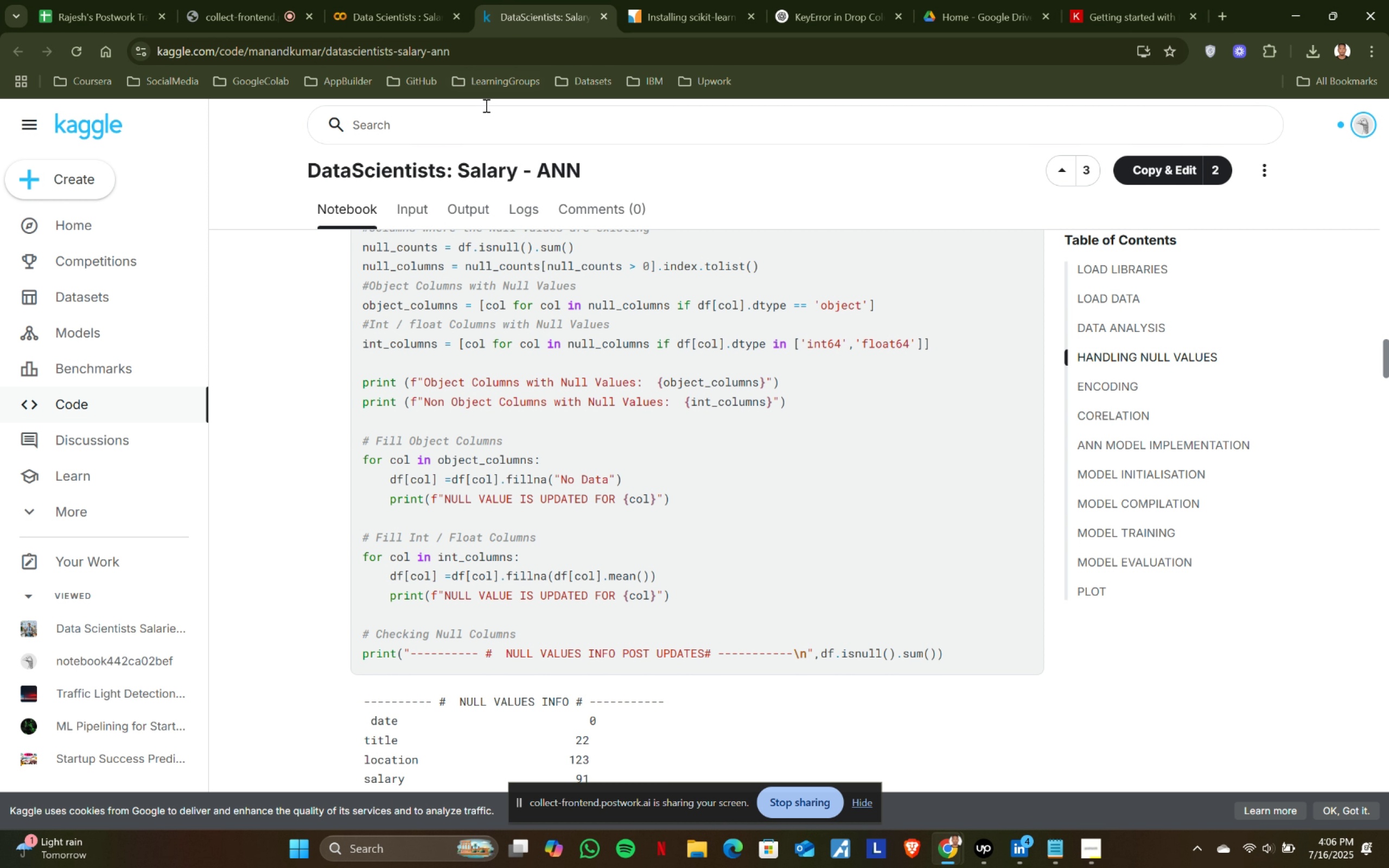 
wait(5.36)
 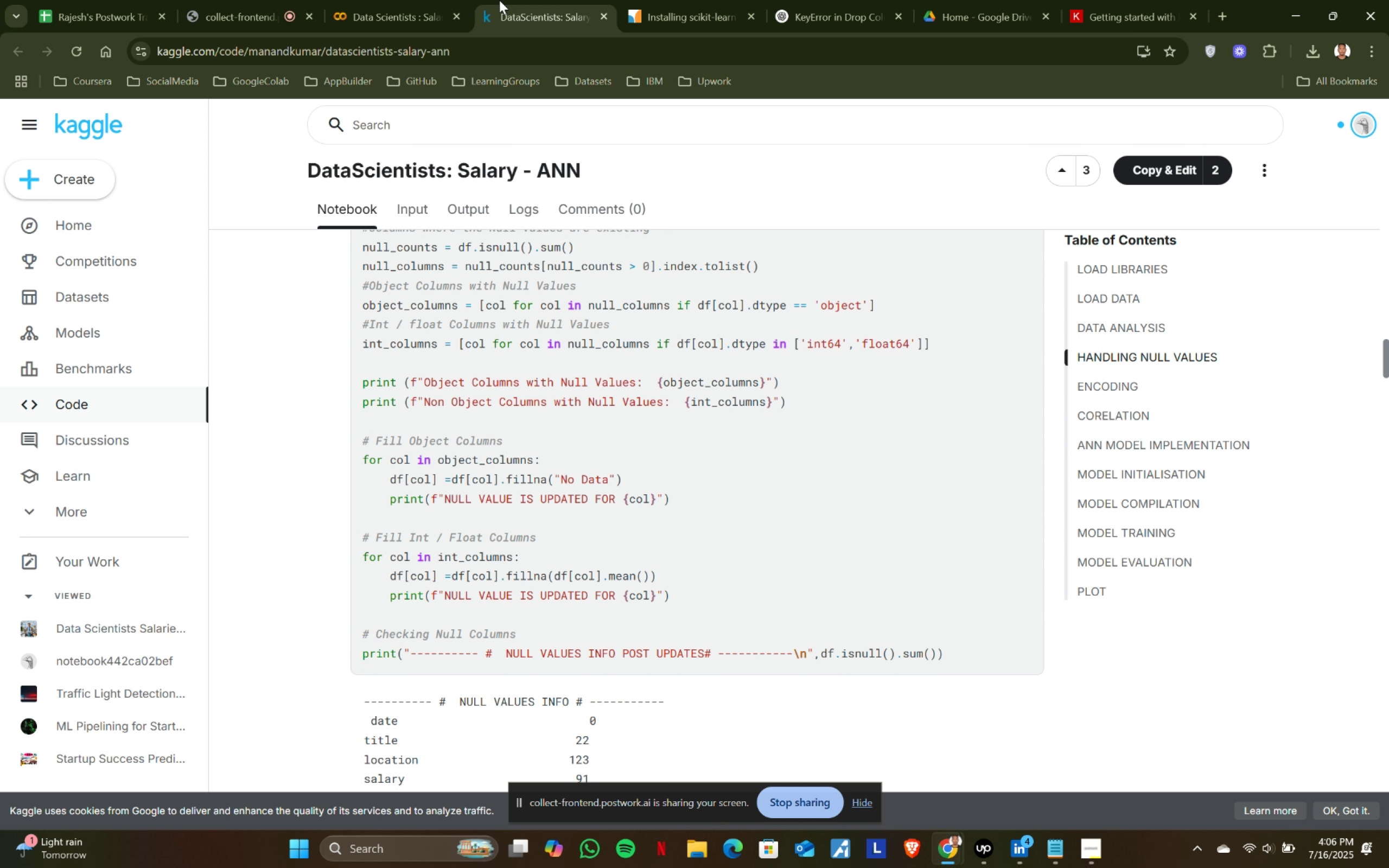 
left_click([435, 0])
 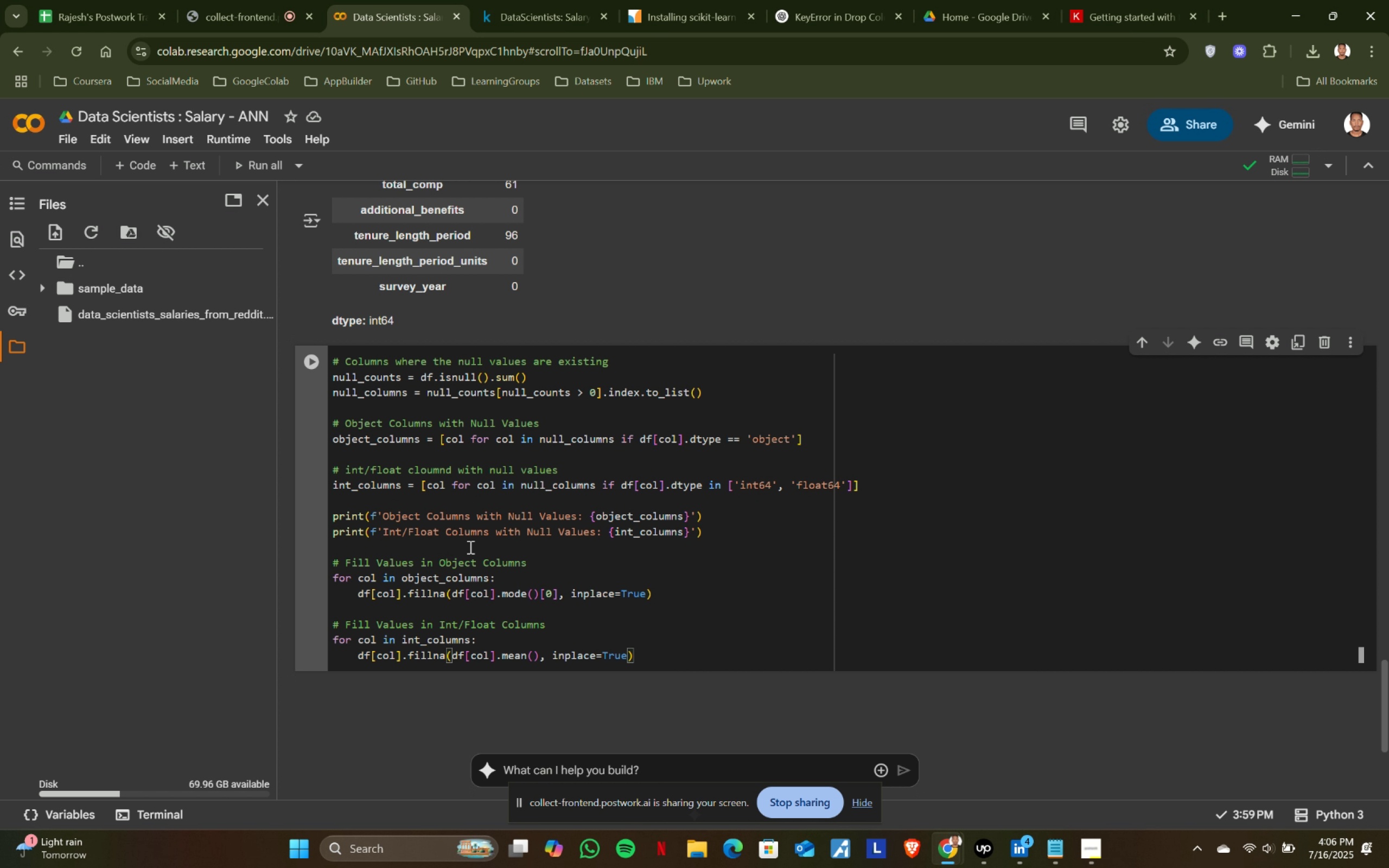 
left_click([530, 0])
 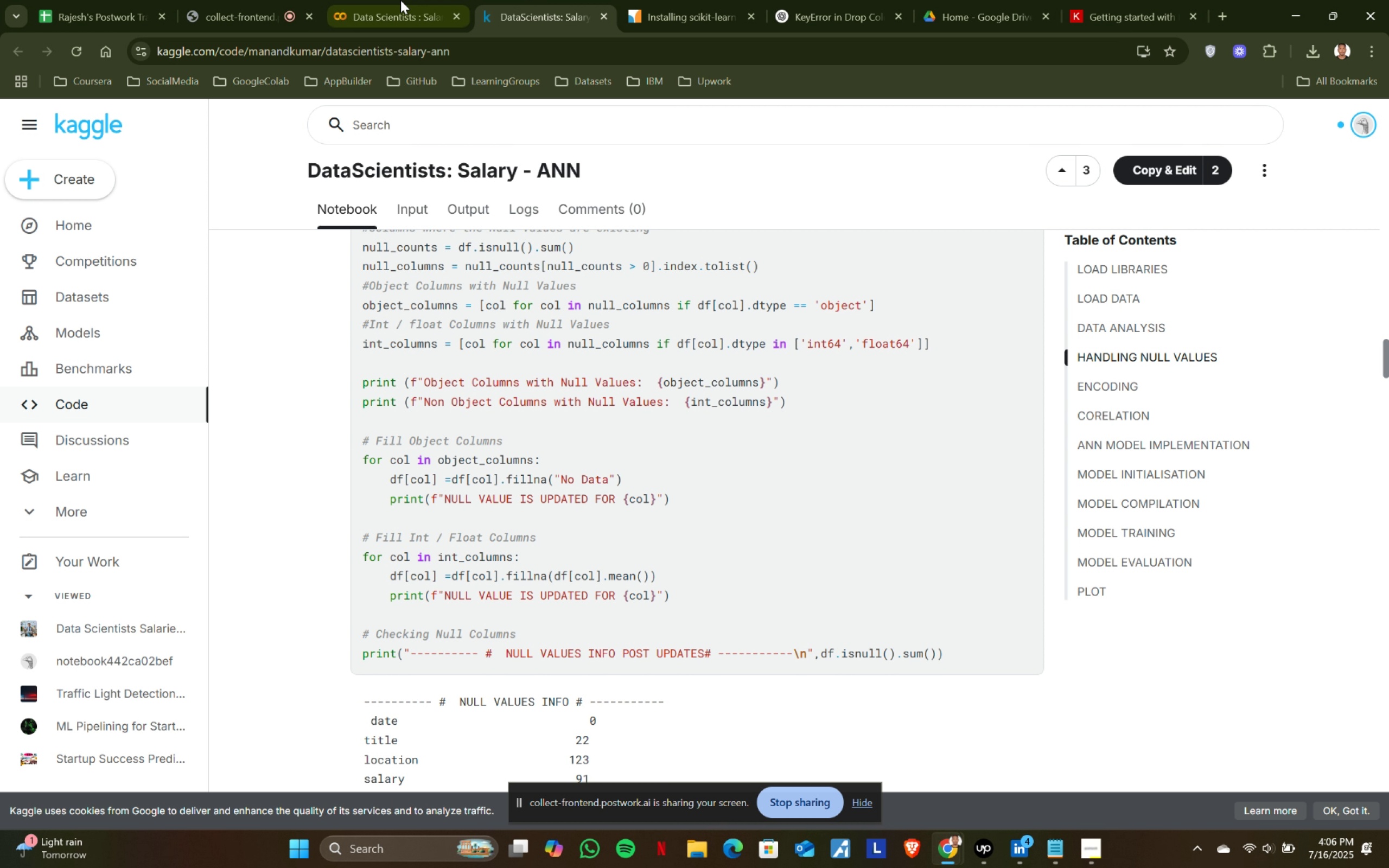 
left_click([410, 0])
 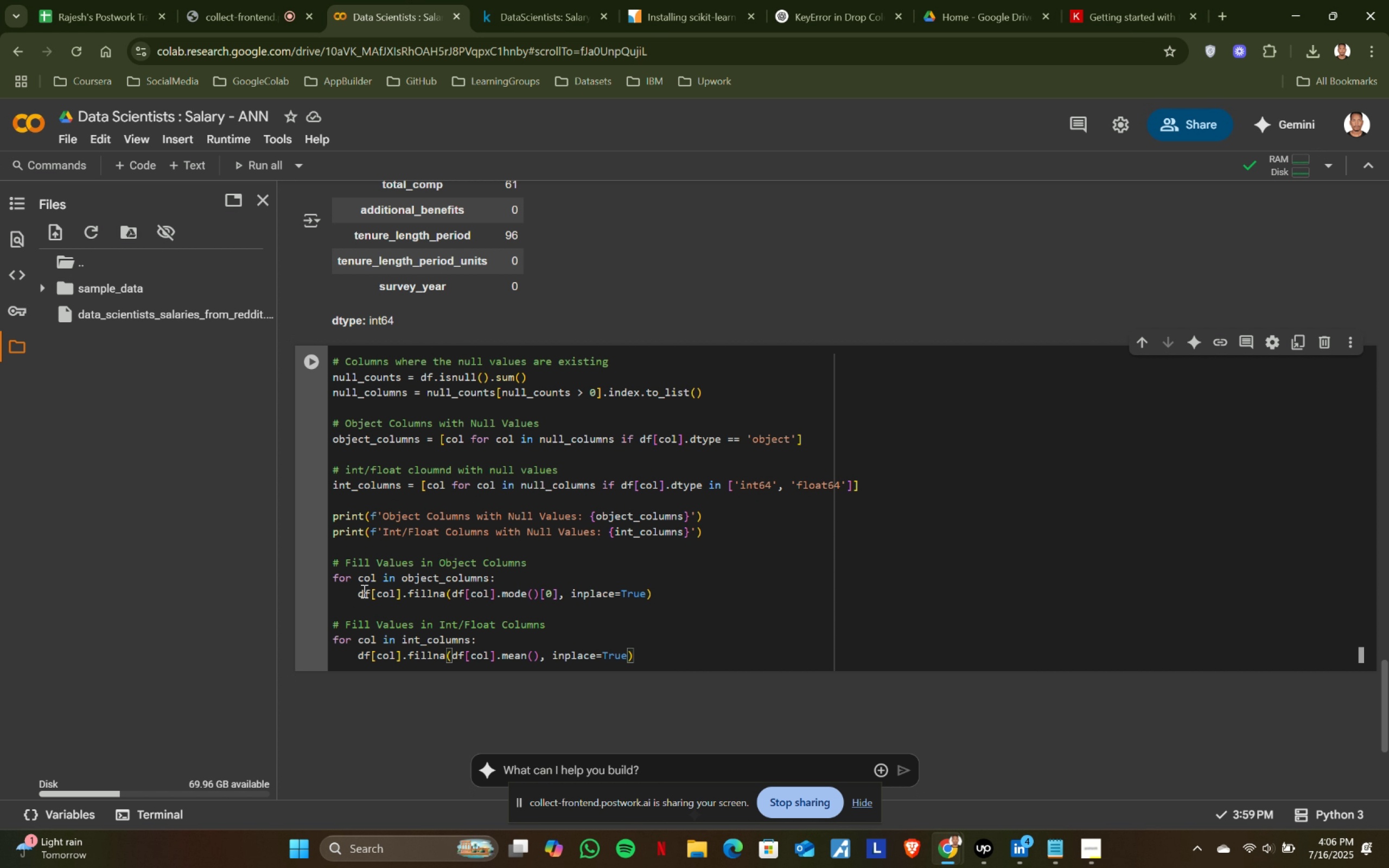 
left_click([360, 590])
 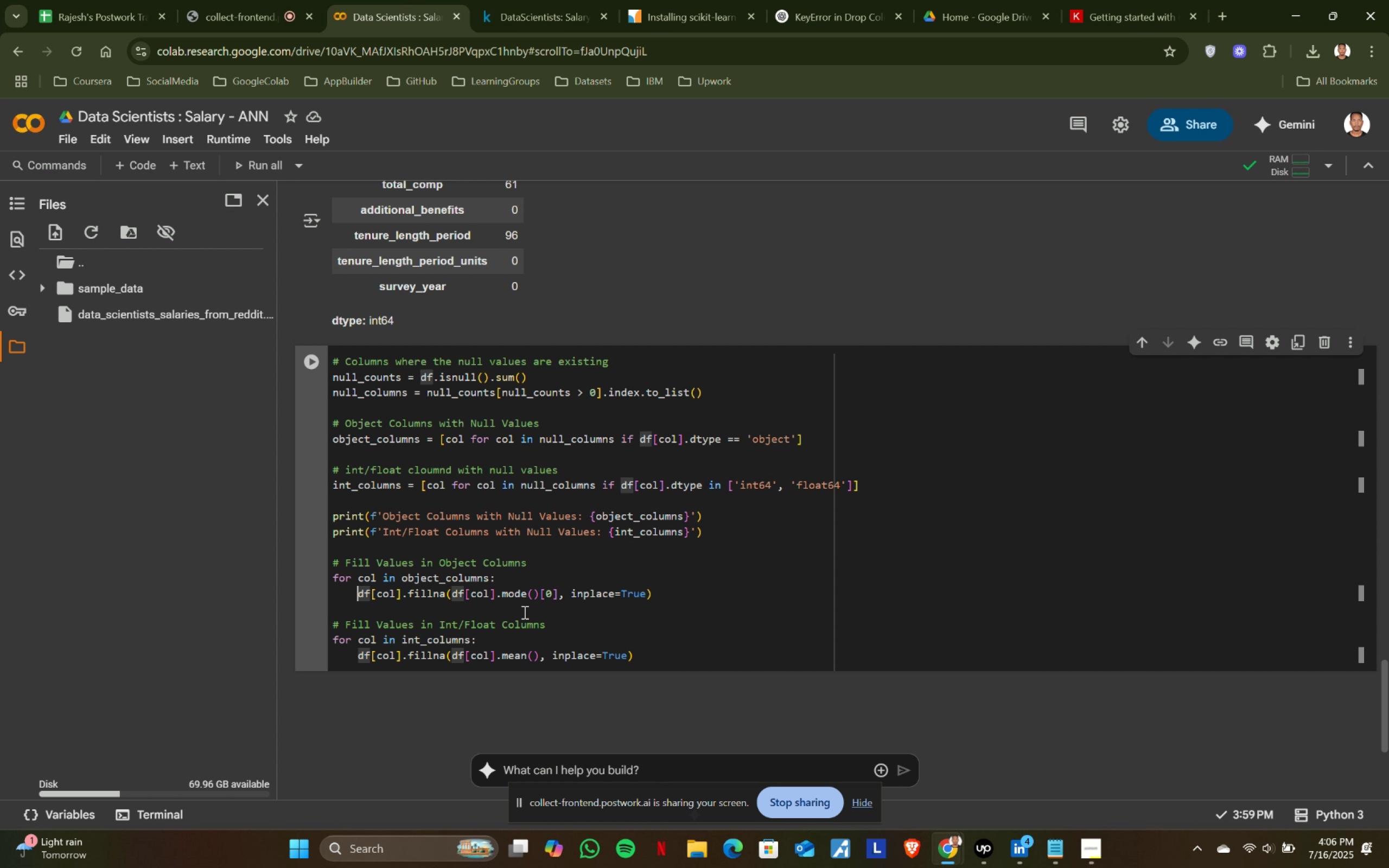 
type(df[col] = )
 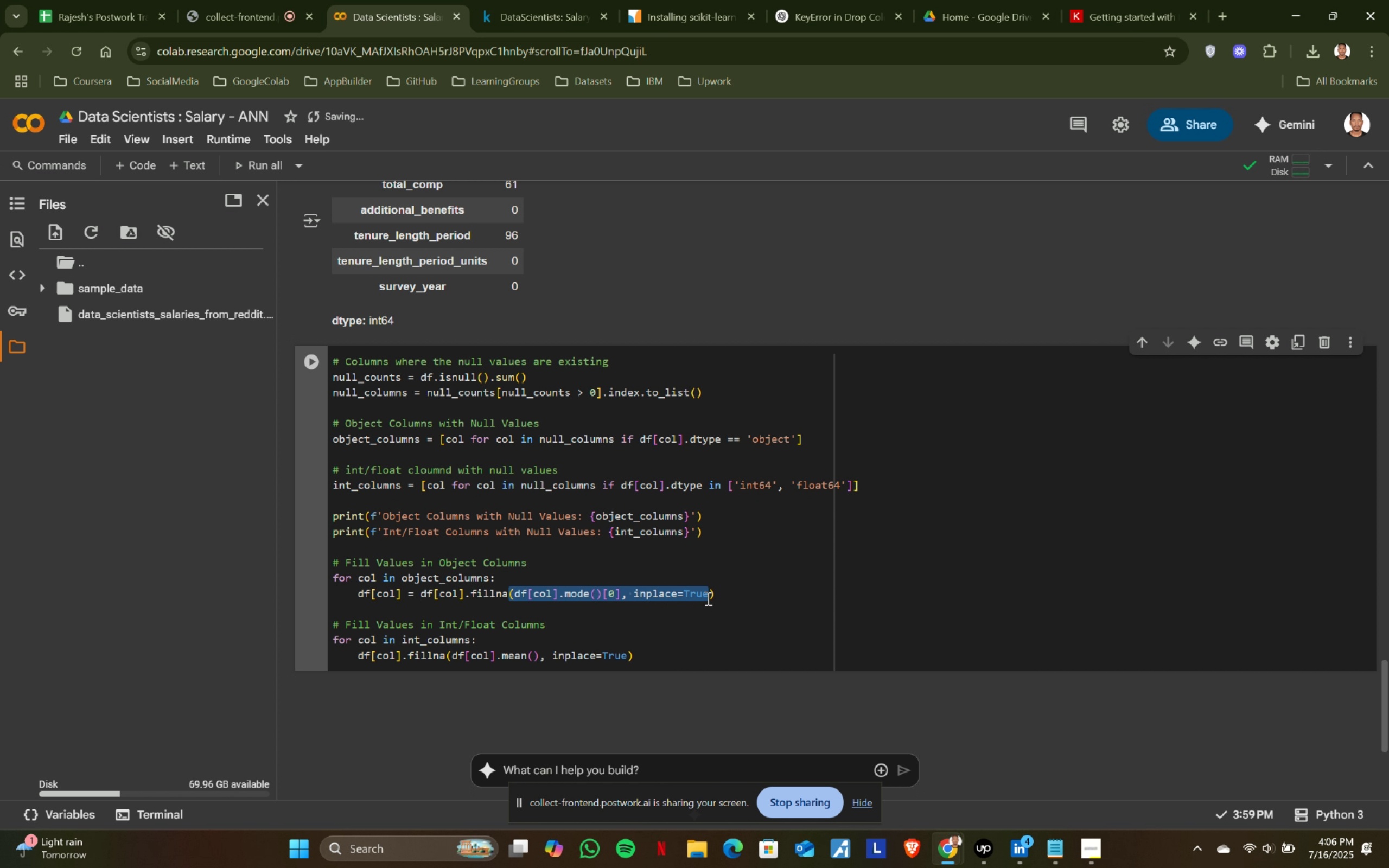 
wait(5.58)
 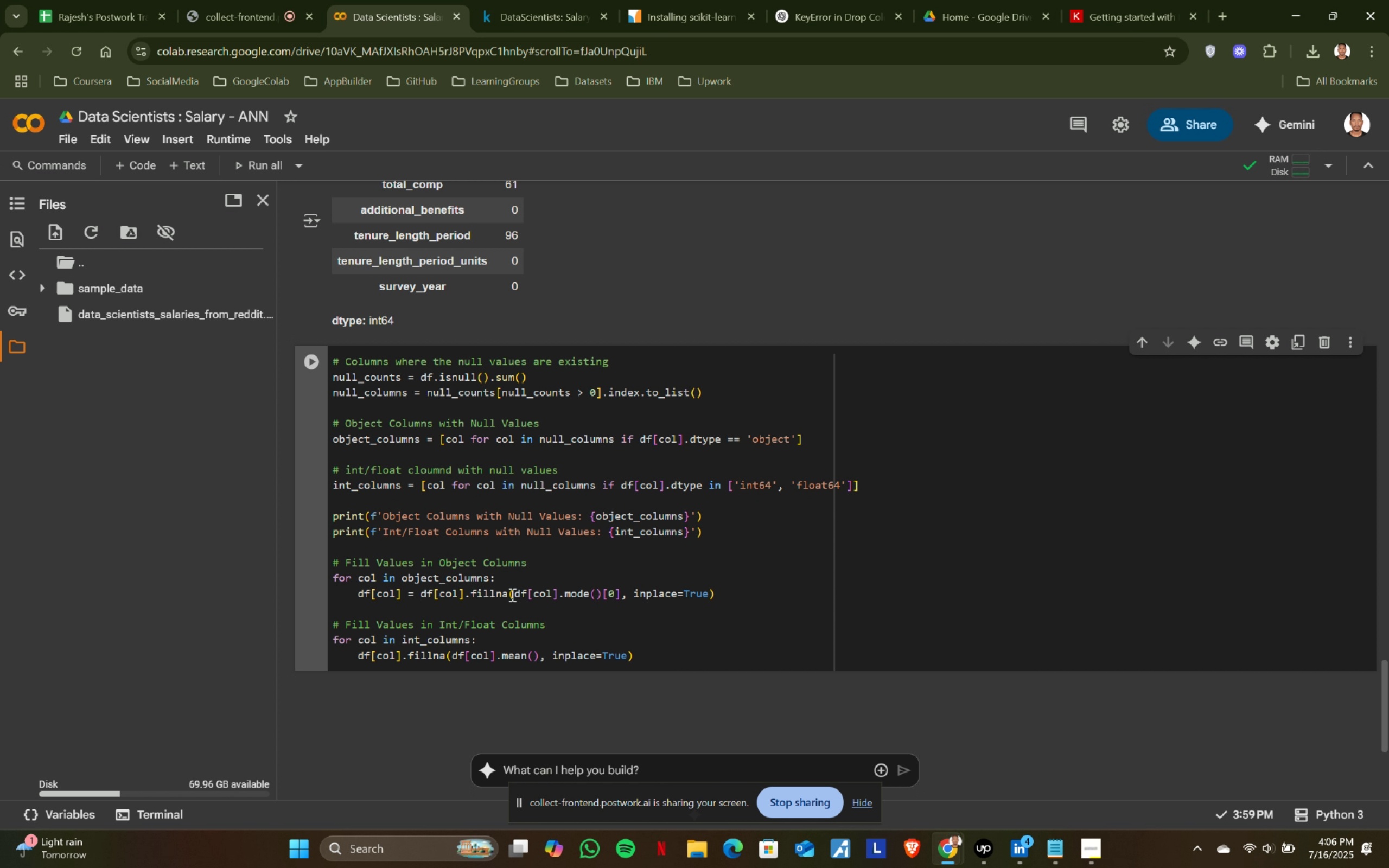 
left_click([519, 0])
 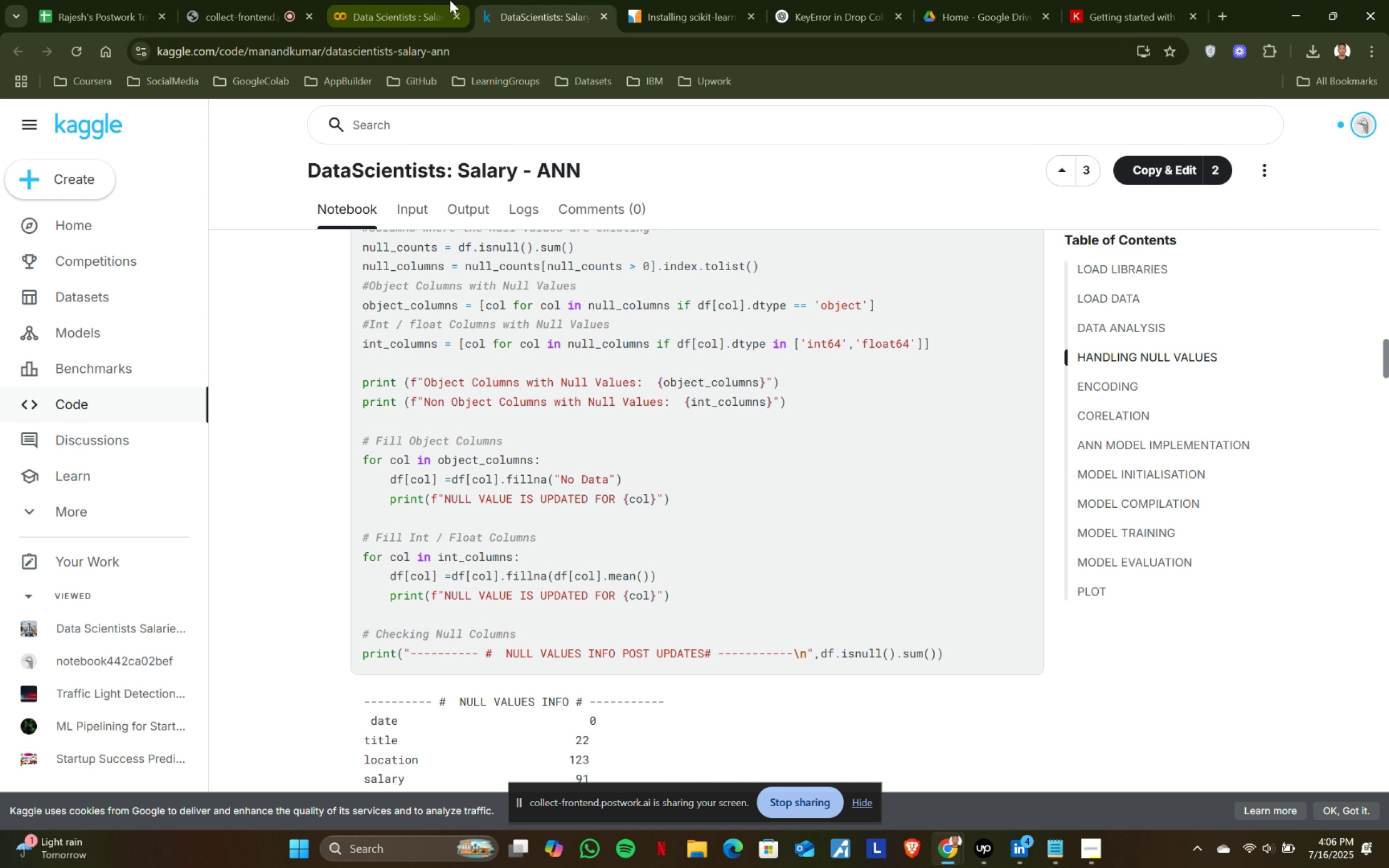 
left_click([450, 0])
 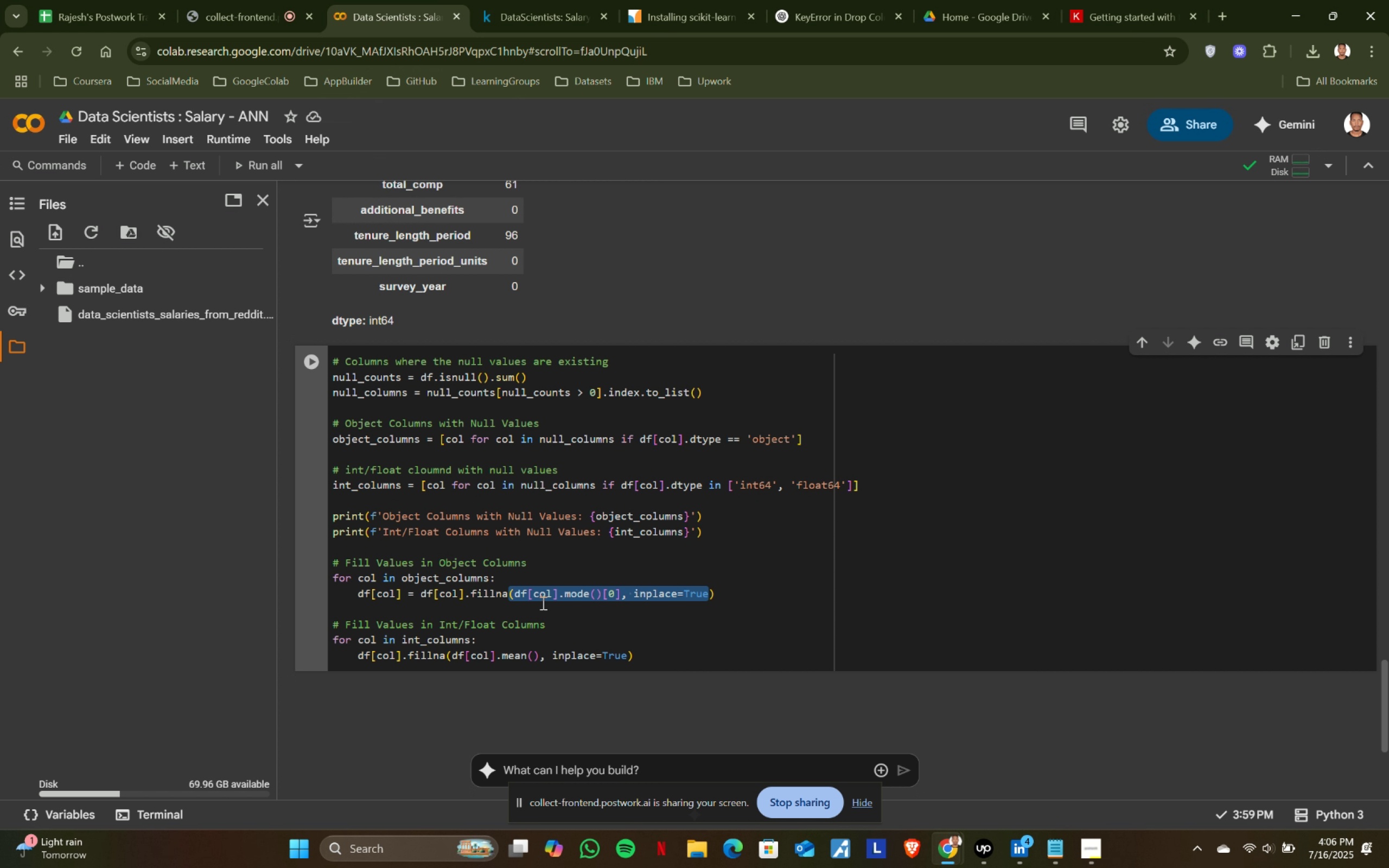 
left_click([534, 600])
 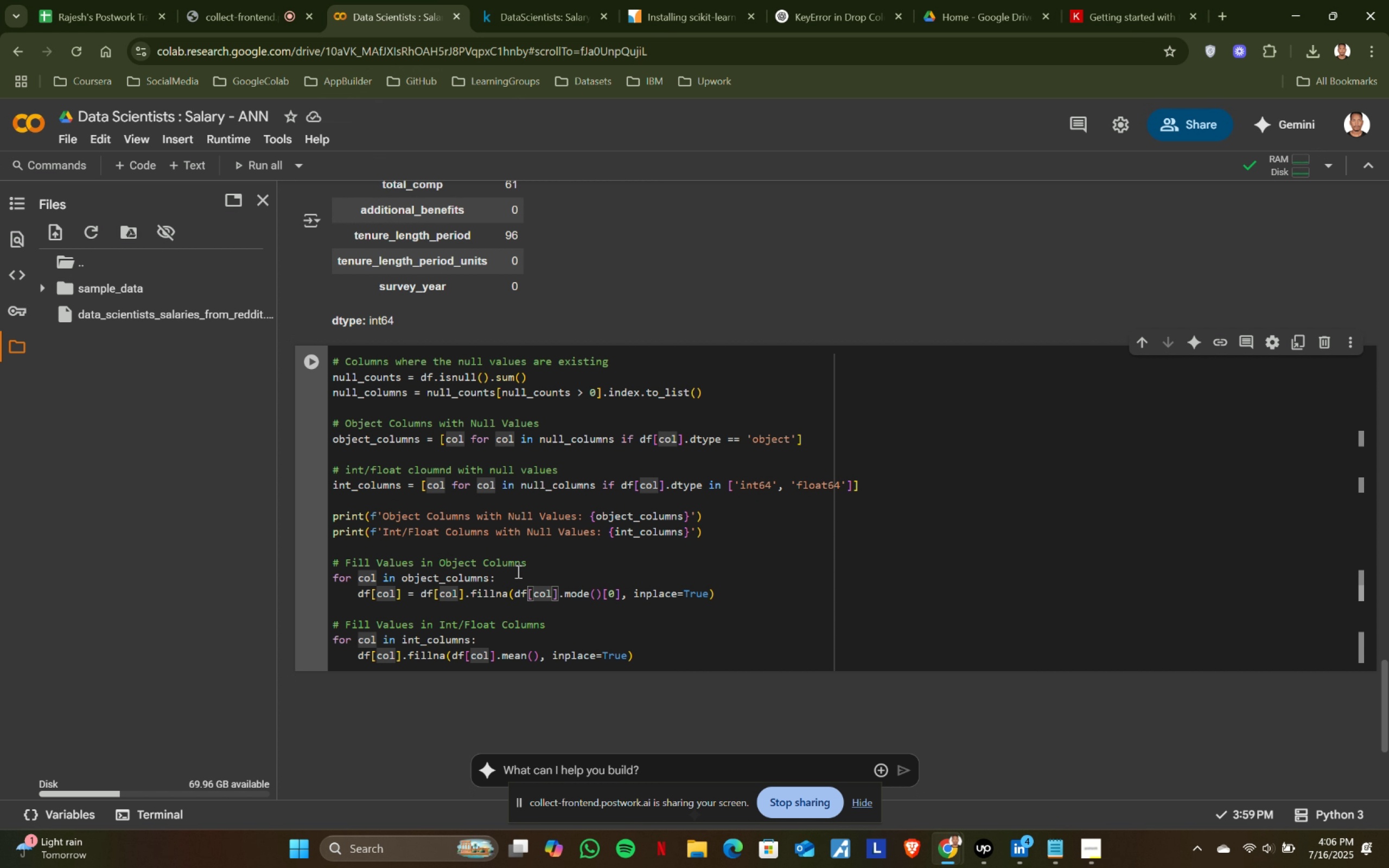 
left_click([511, 0])
 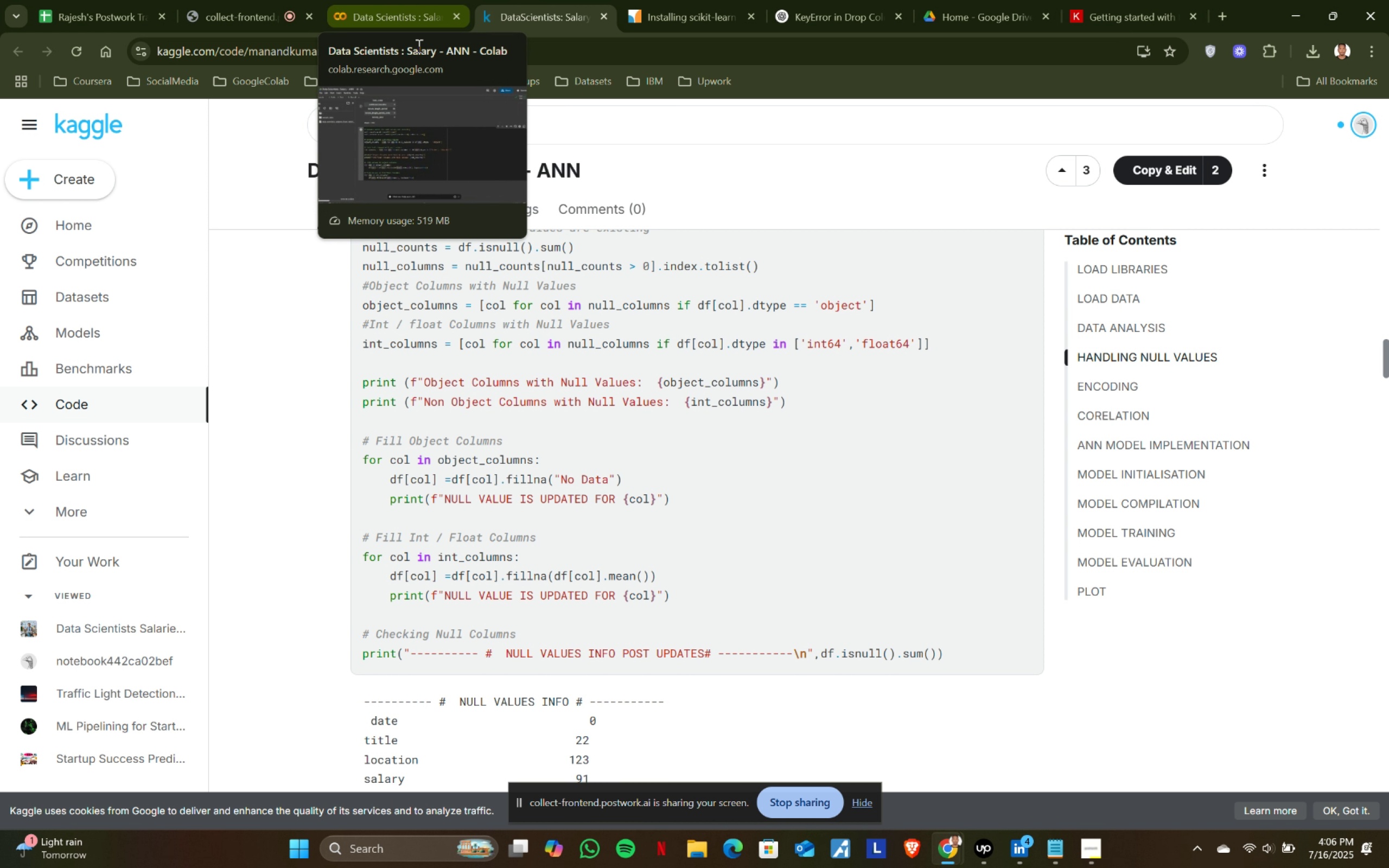 
scroll: coordinate [571, 554], scroll_direction: down, amount: 6.0
 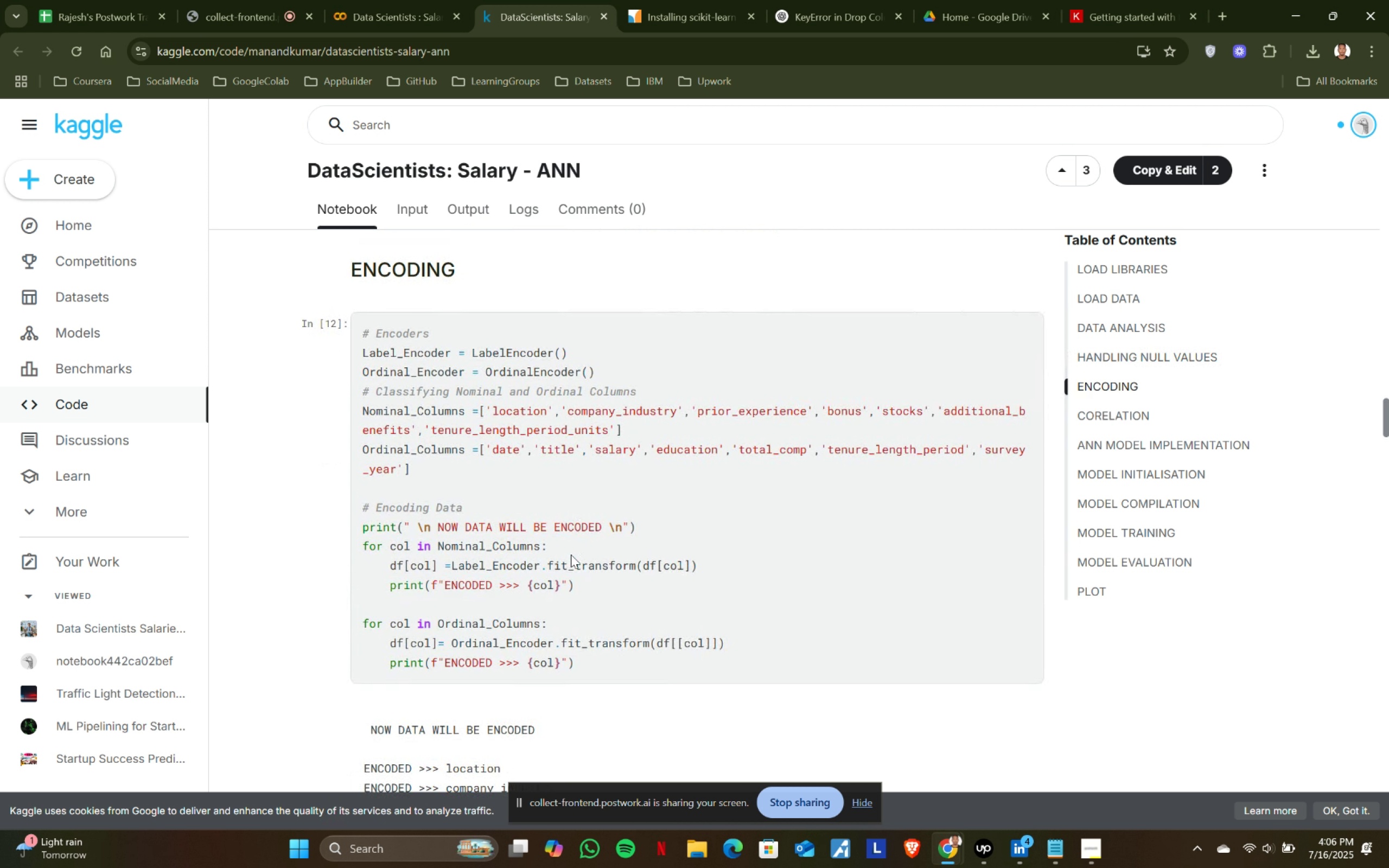 
scroll: coordinate [571, 554], scroll_direction: up, amount: 2.0
 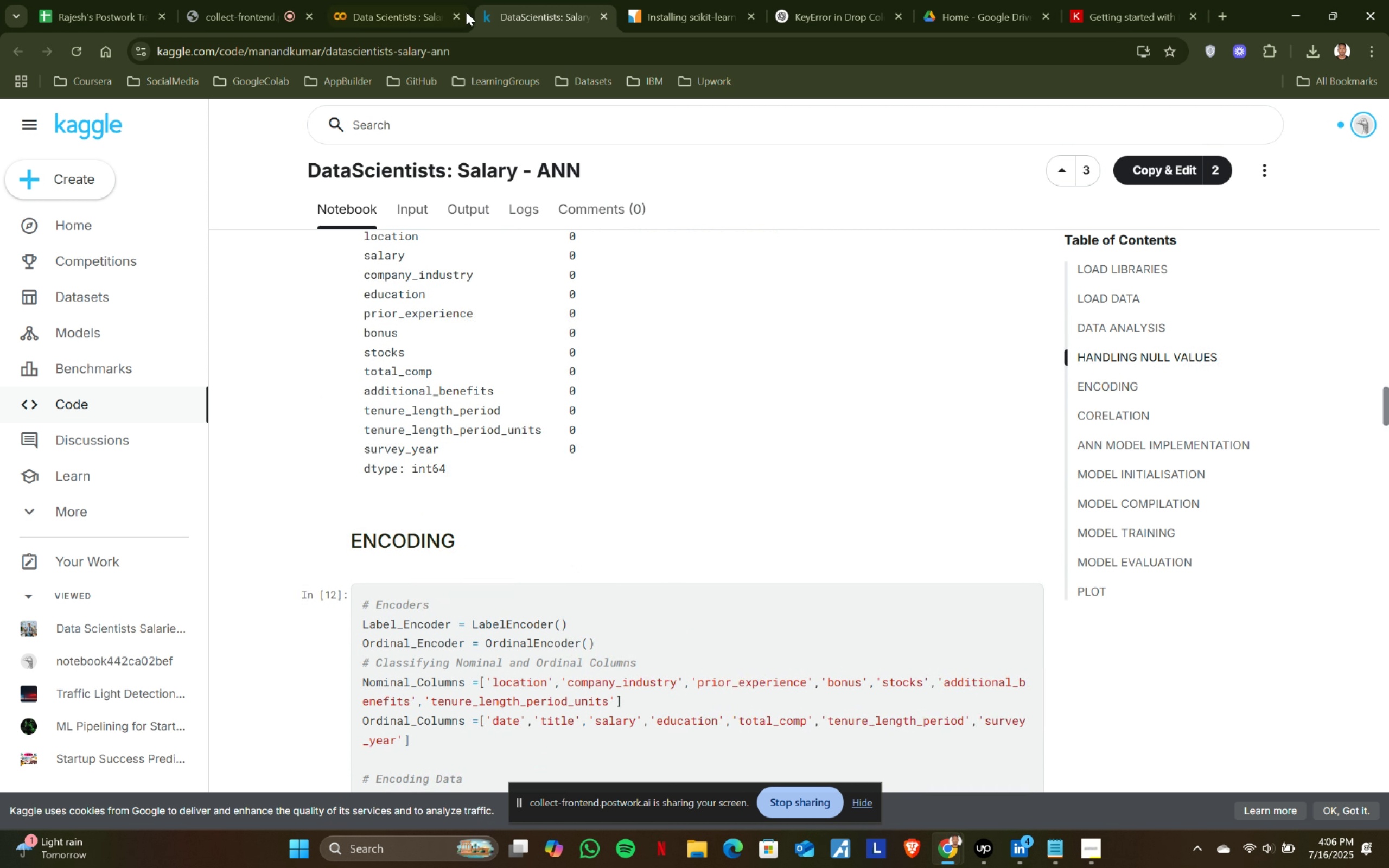 
left_click([445, 0])
 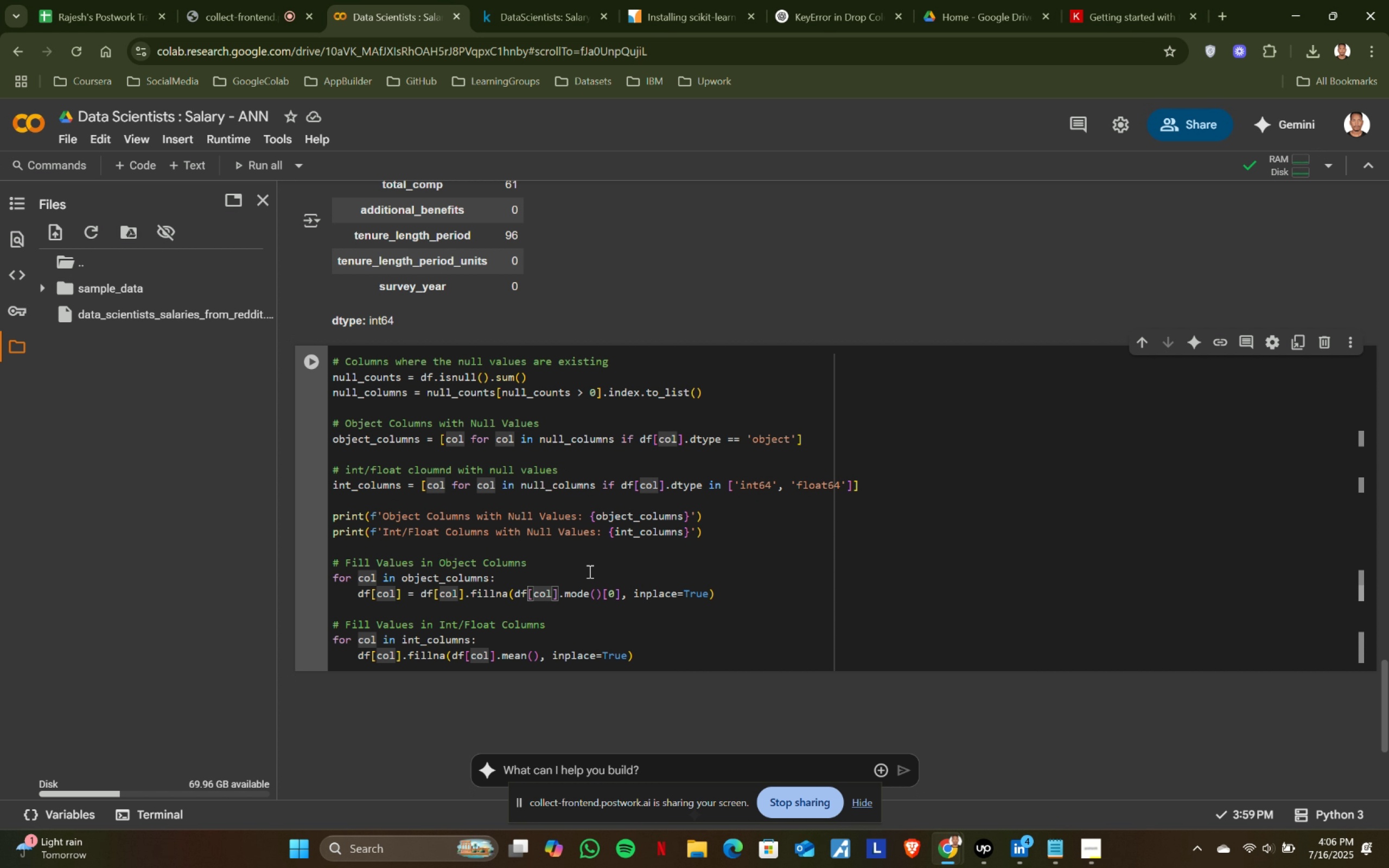 
left_click([645, 616])
 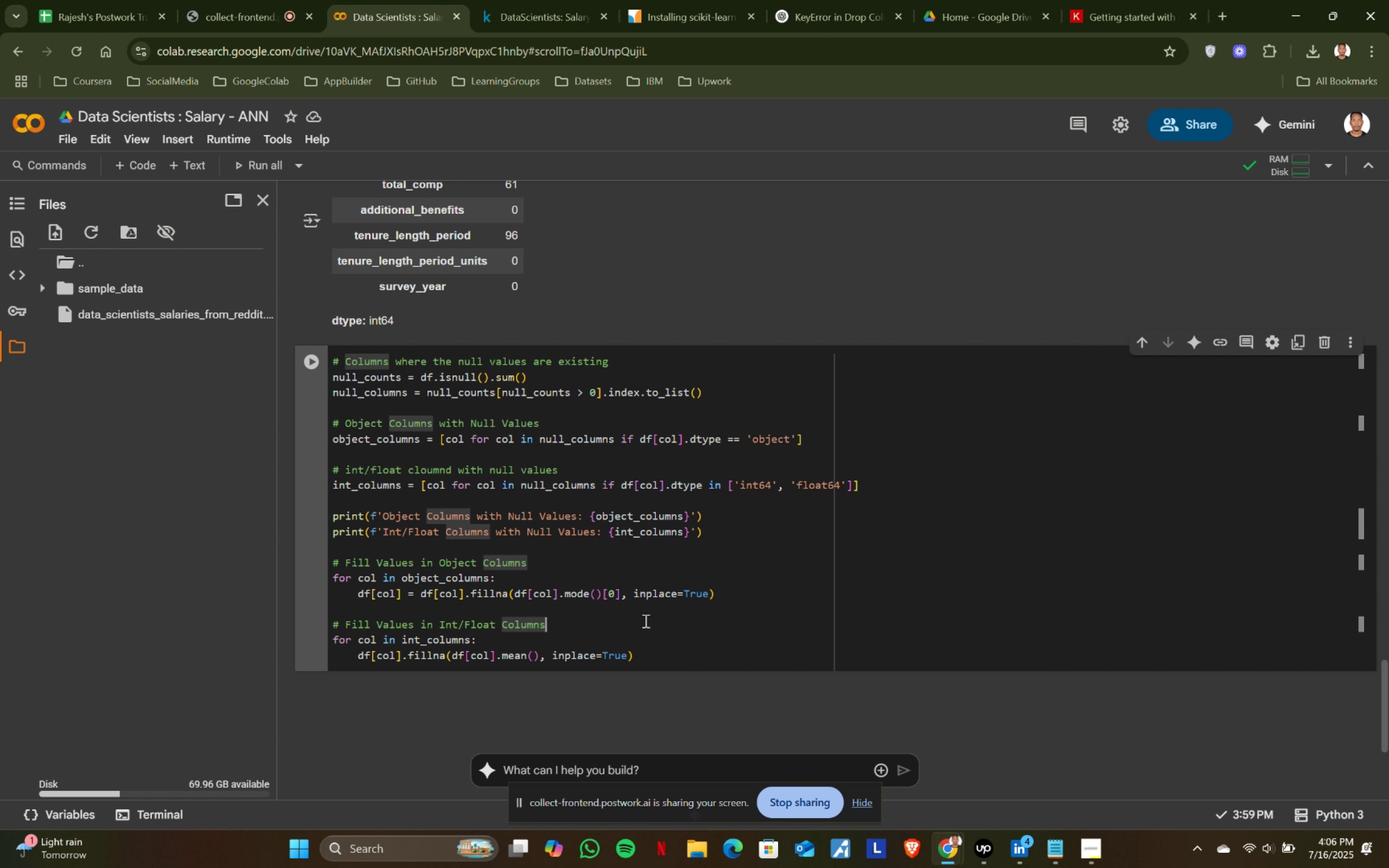 
left_click([657, 646])
 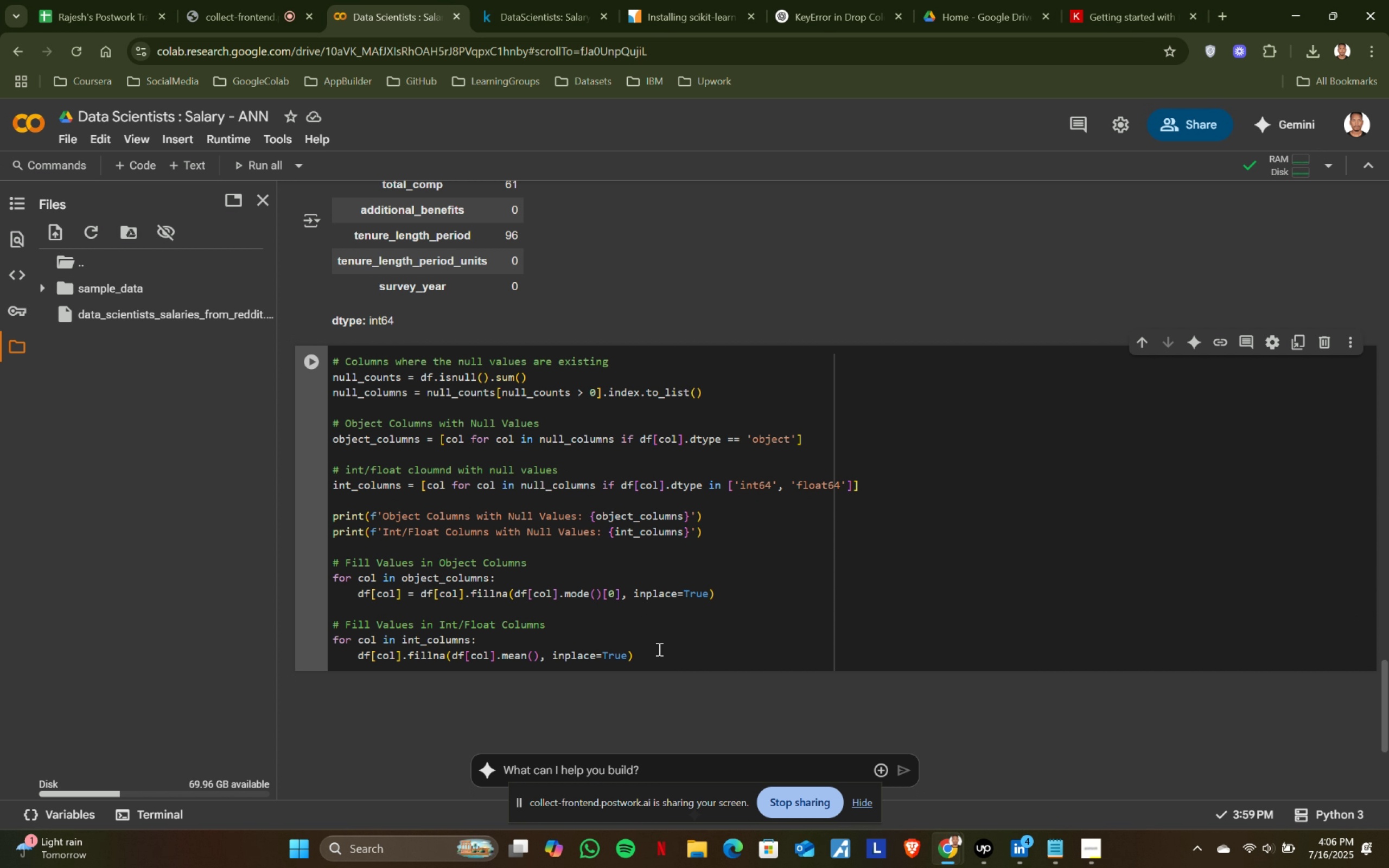 
left_click([660, 658])
 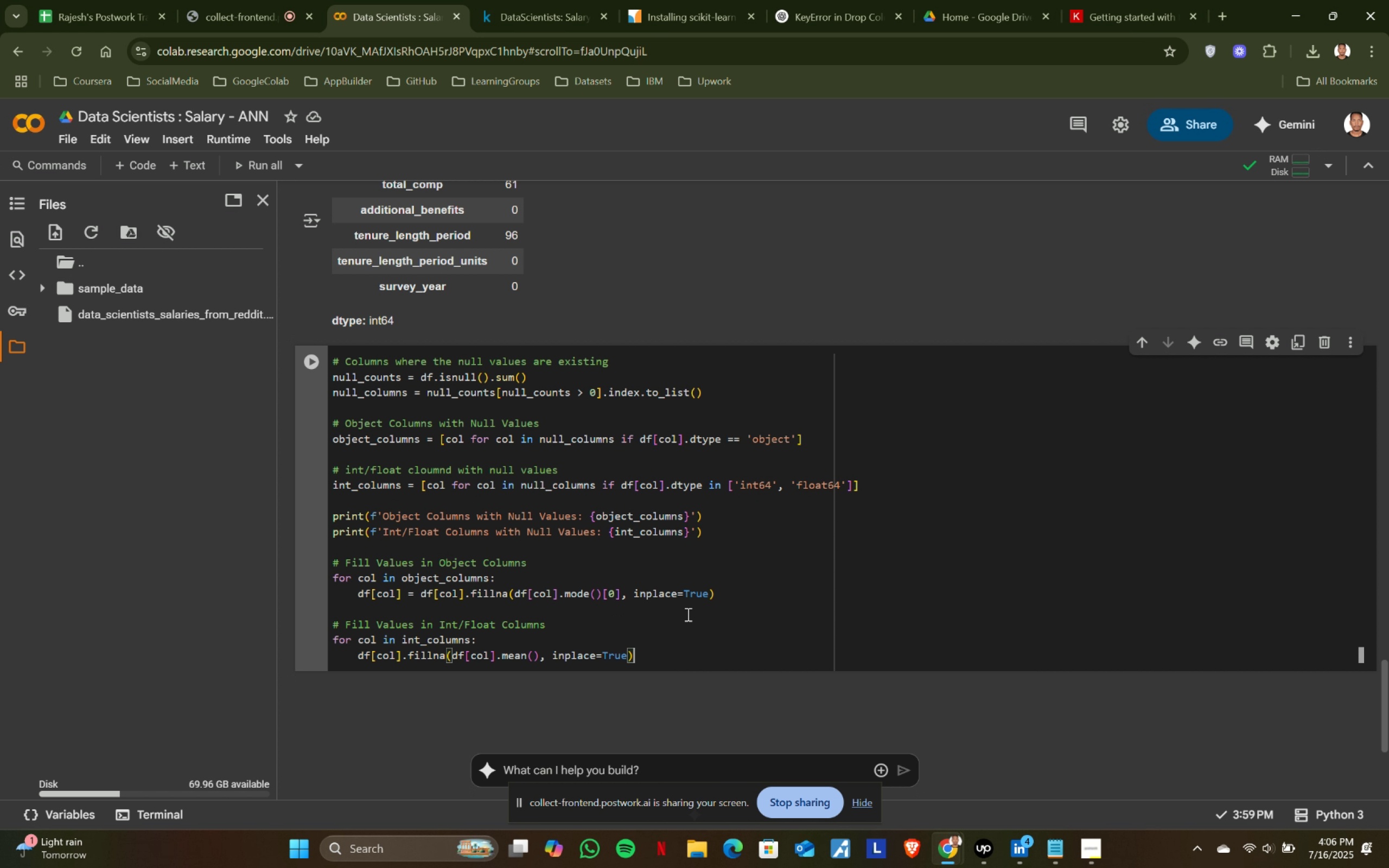 
wait(7.18)
 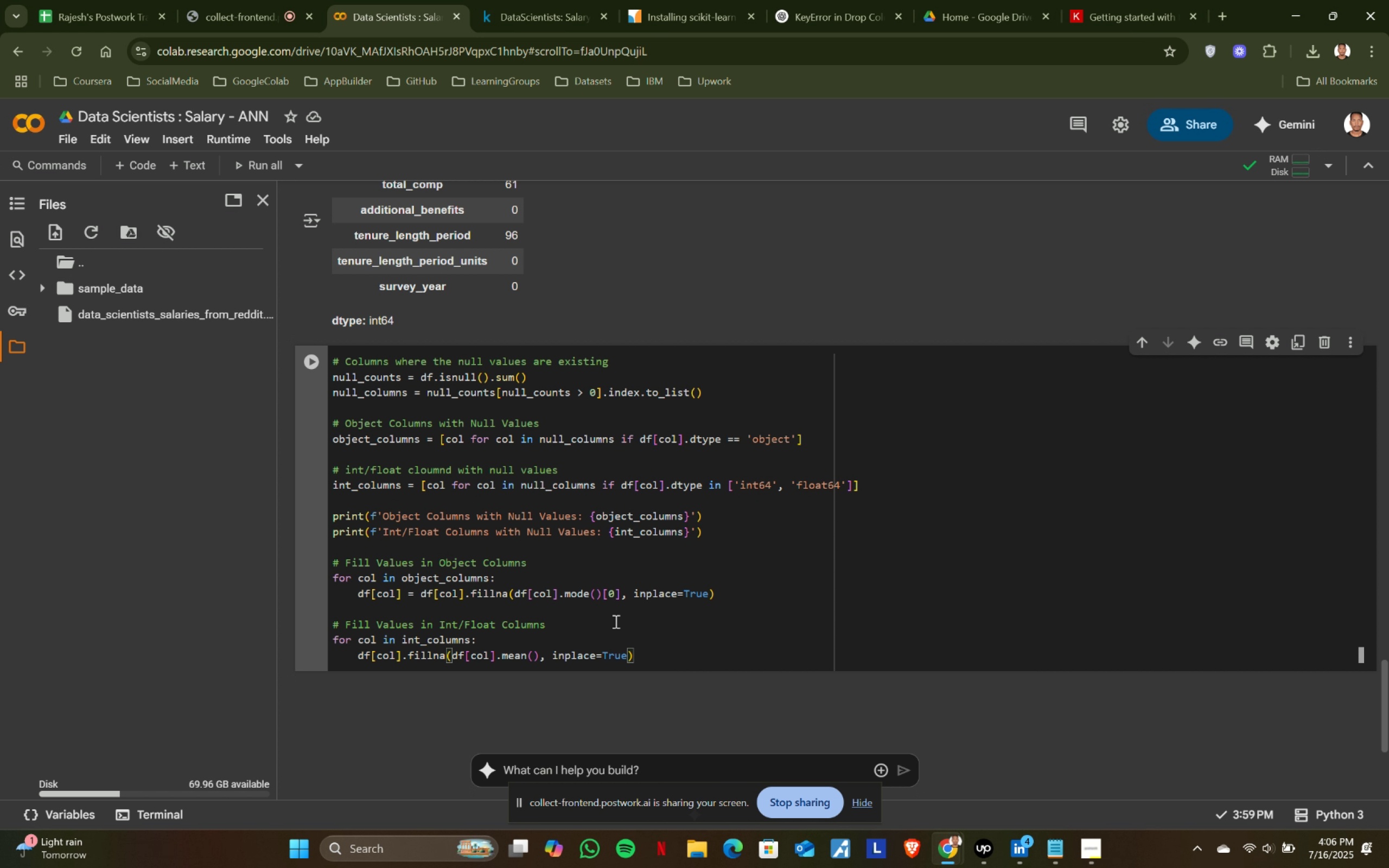 
left_click([750, 595])
 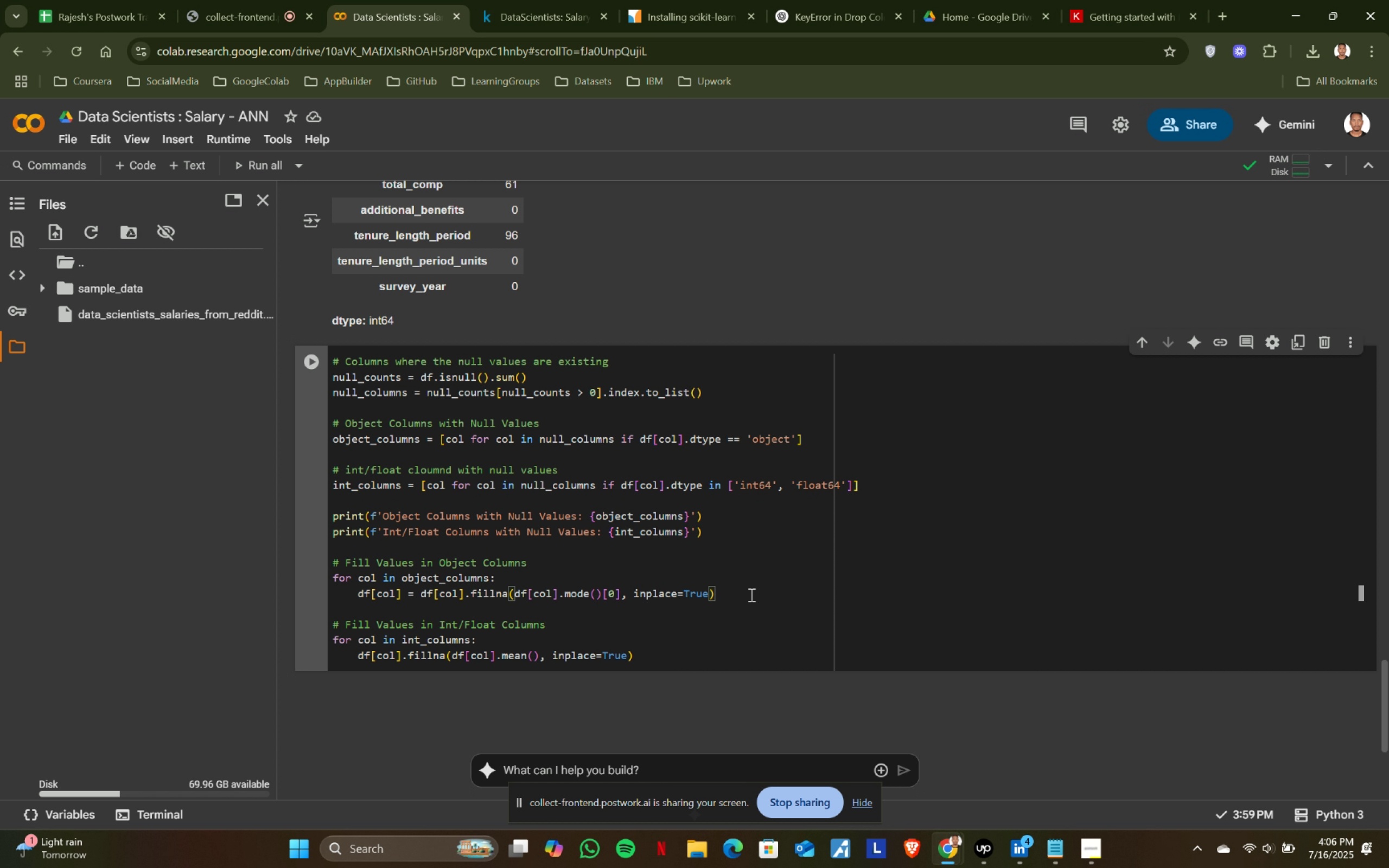 
key(Enter)
 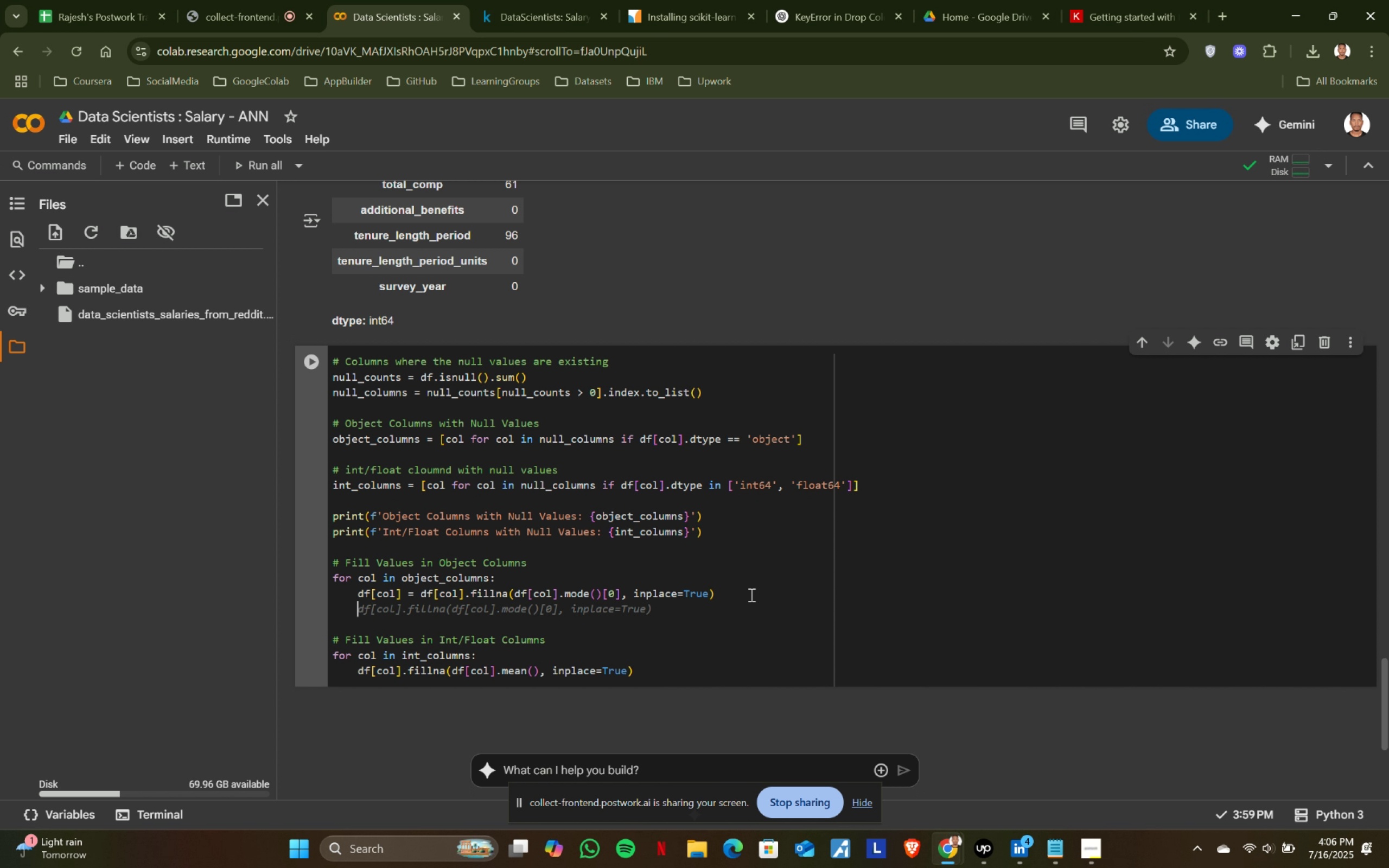 
type(print(f')
 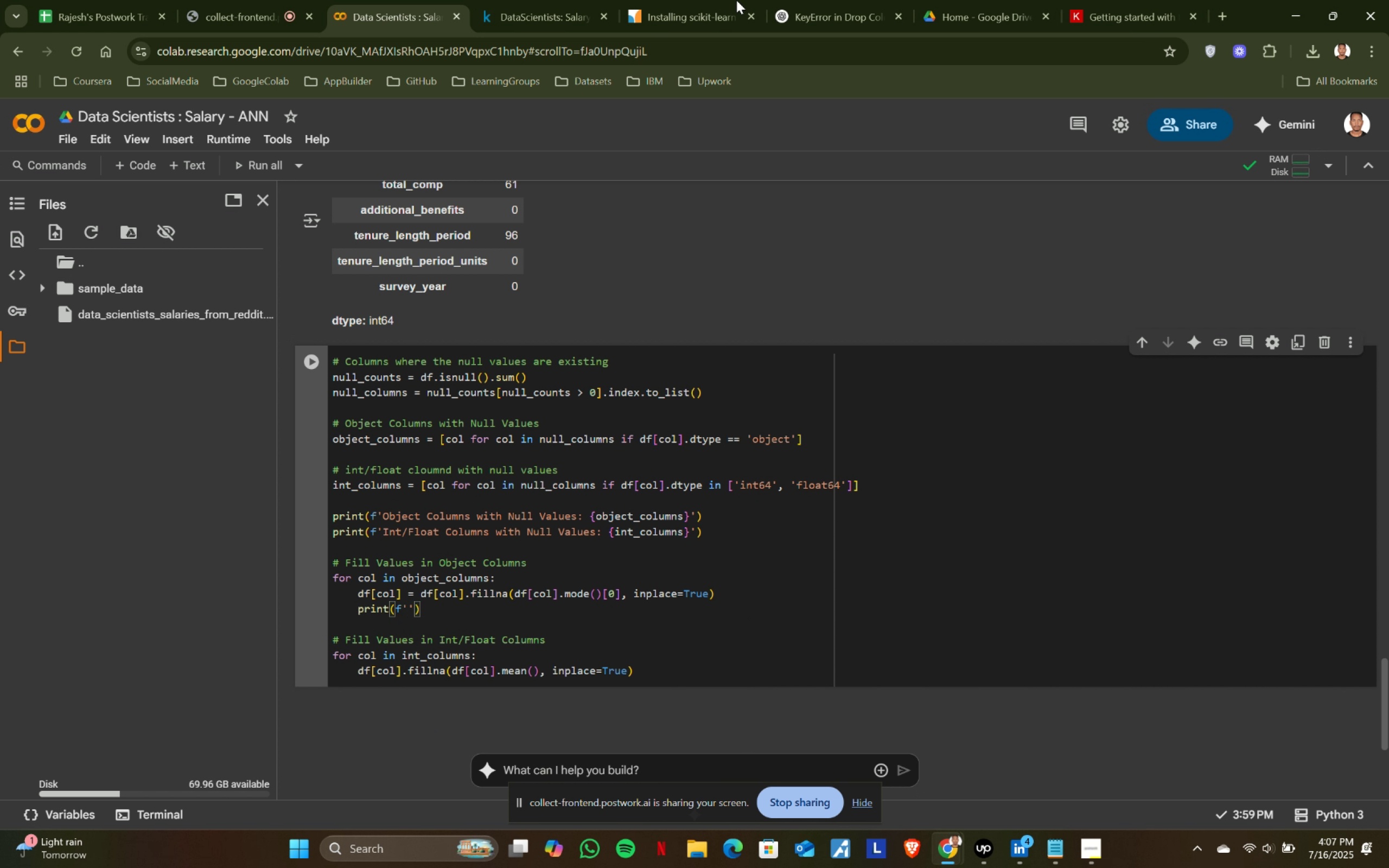 
left_click([486, 0])
 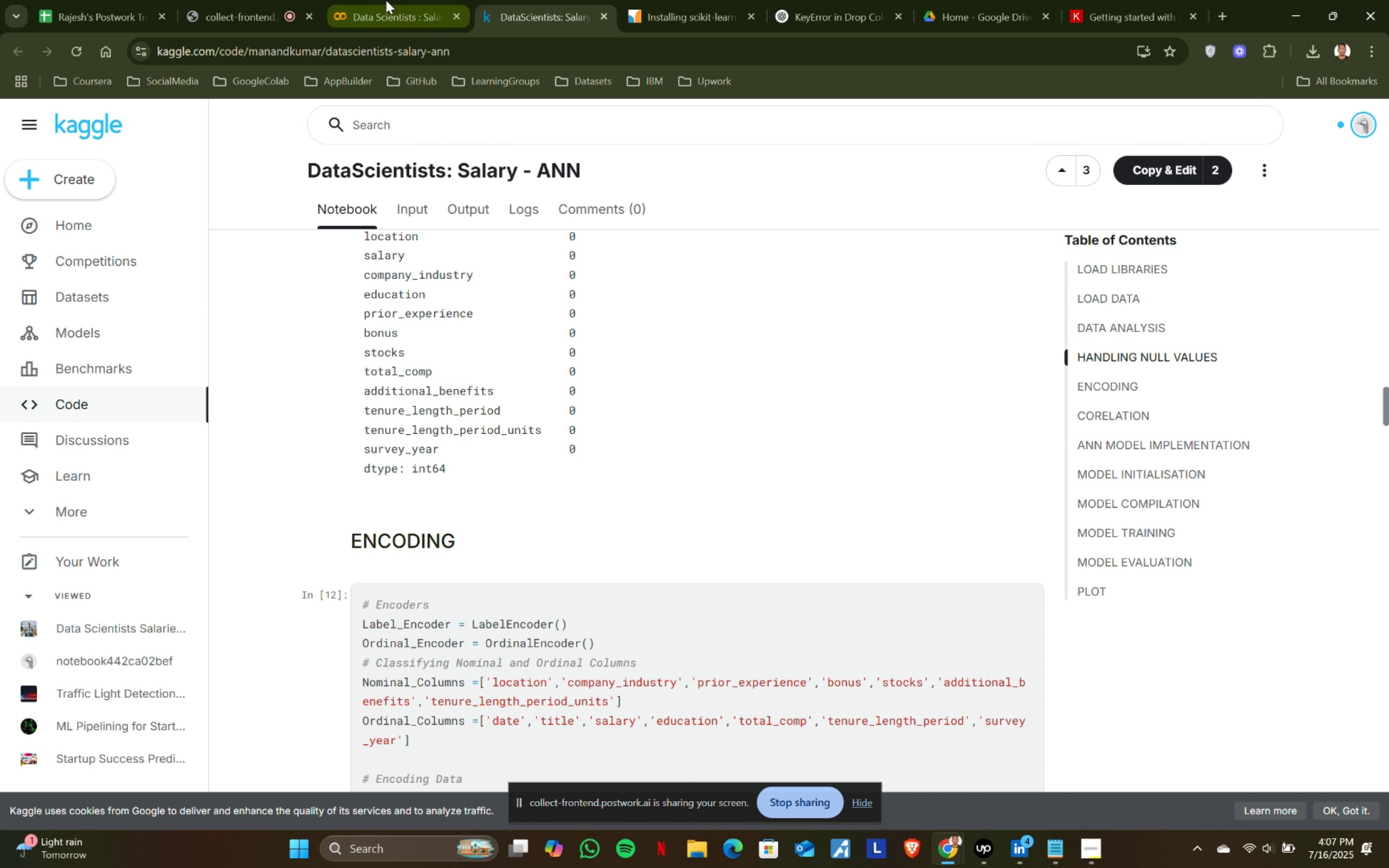 
scroll: coordinate [517, 325], scroll_direction: up, amount: 7.0
 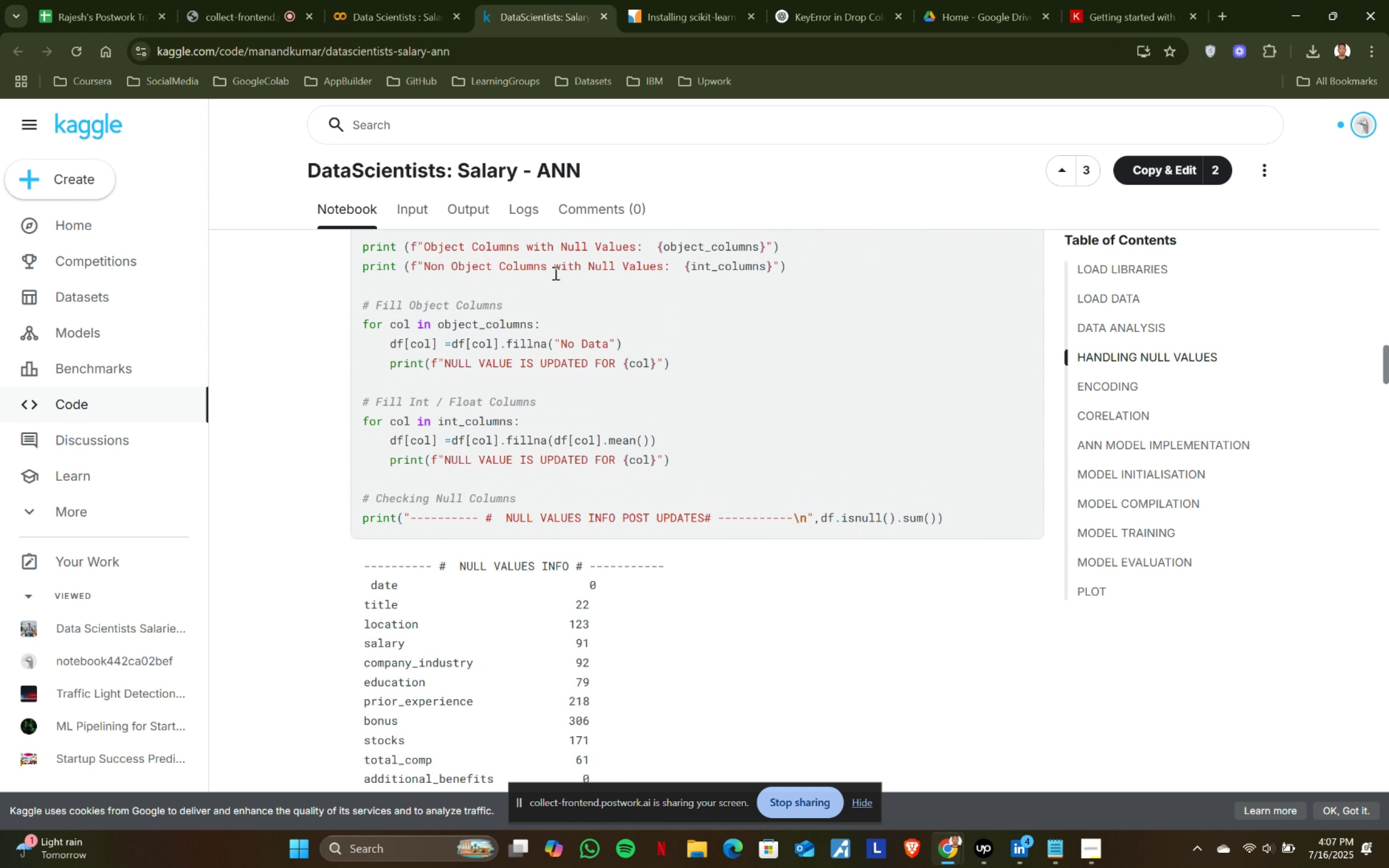 
left_click([383, 0])
 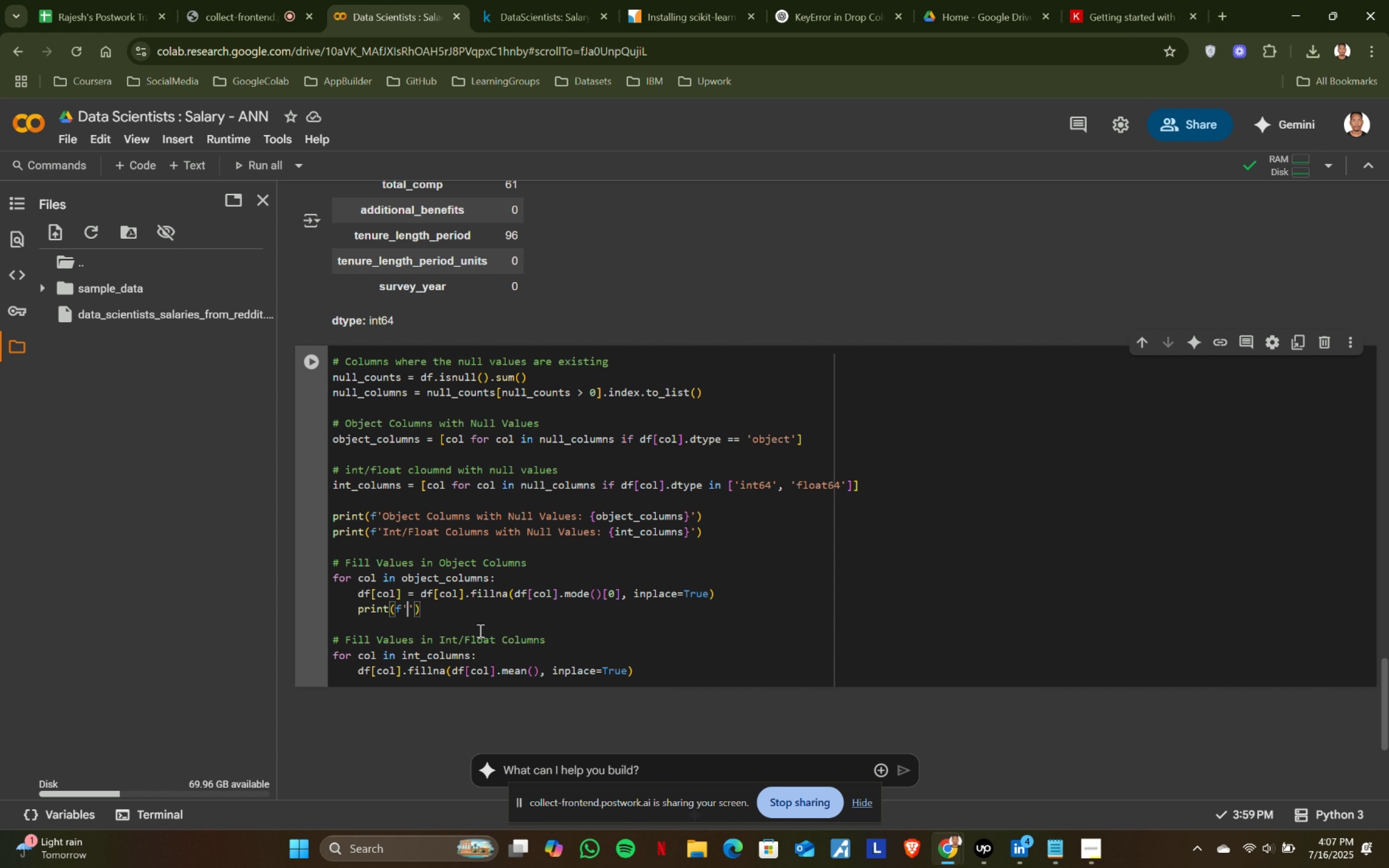 
type(Null Values are update for {col)
 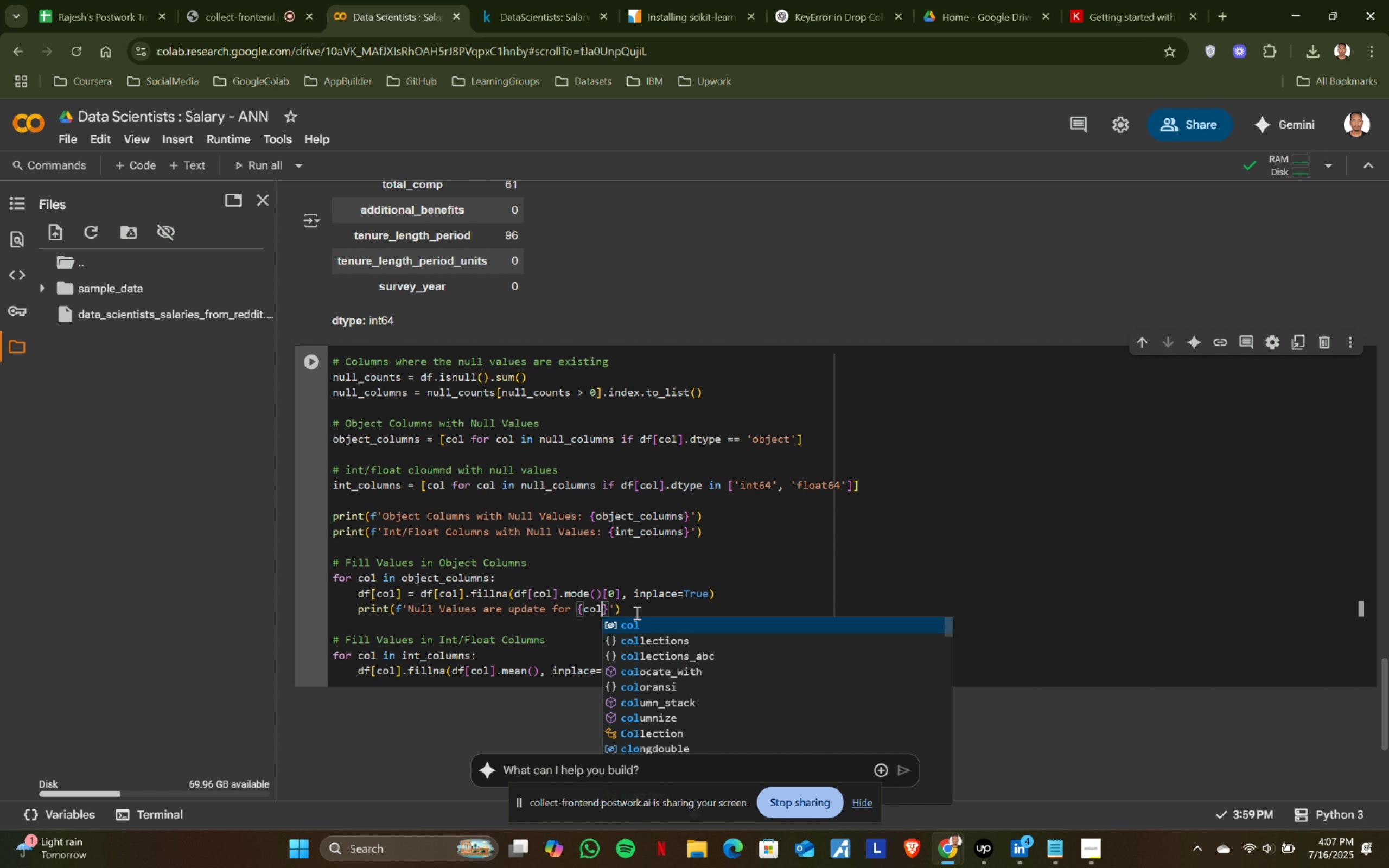 
left_click([634, 623])
 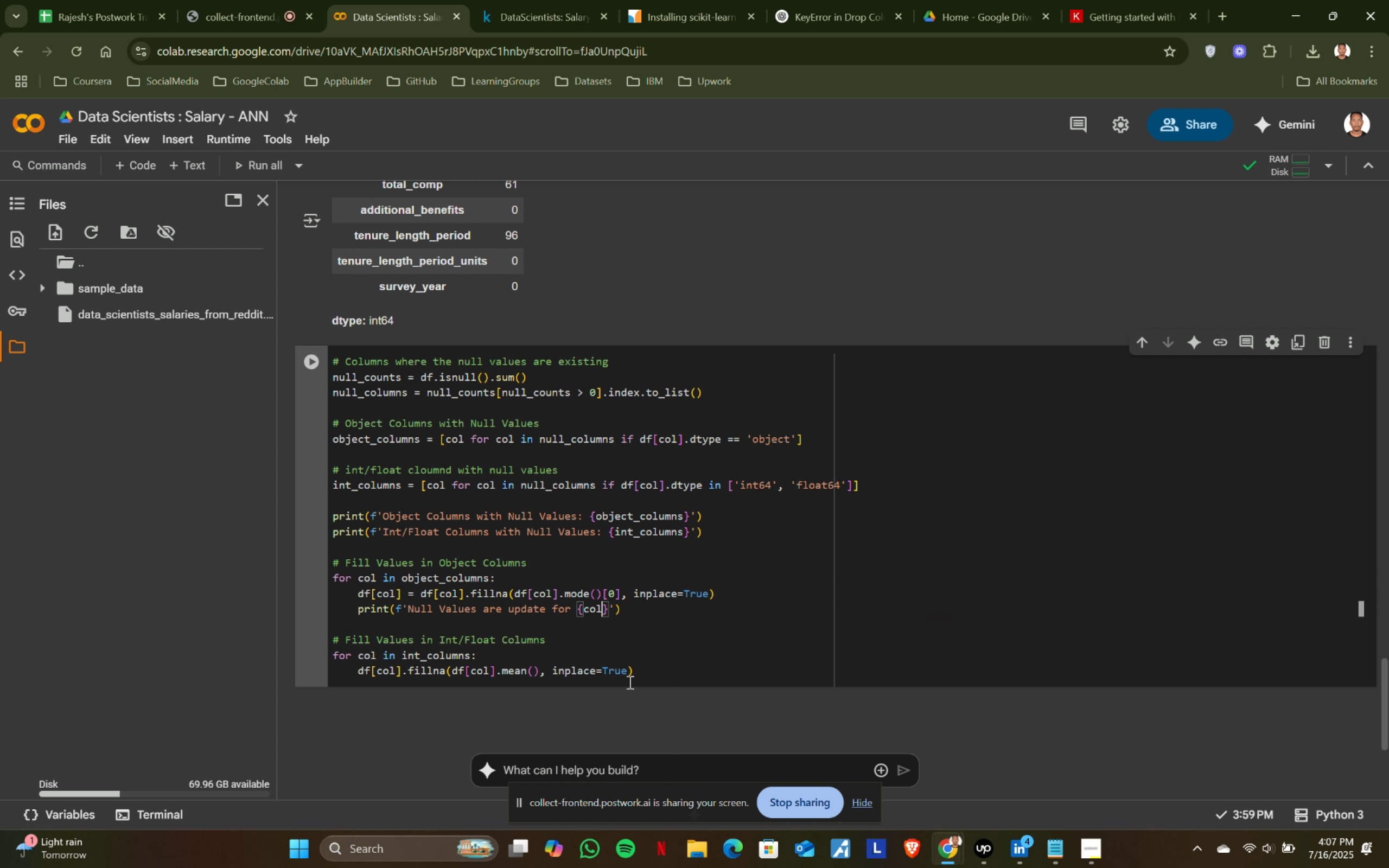 
left_click([649, 673])
 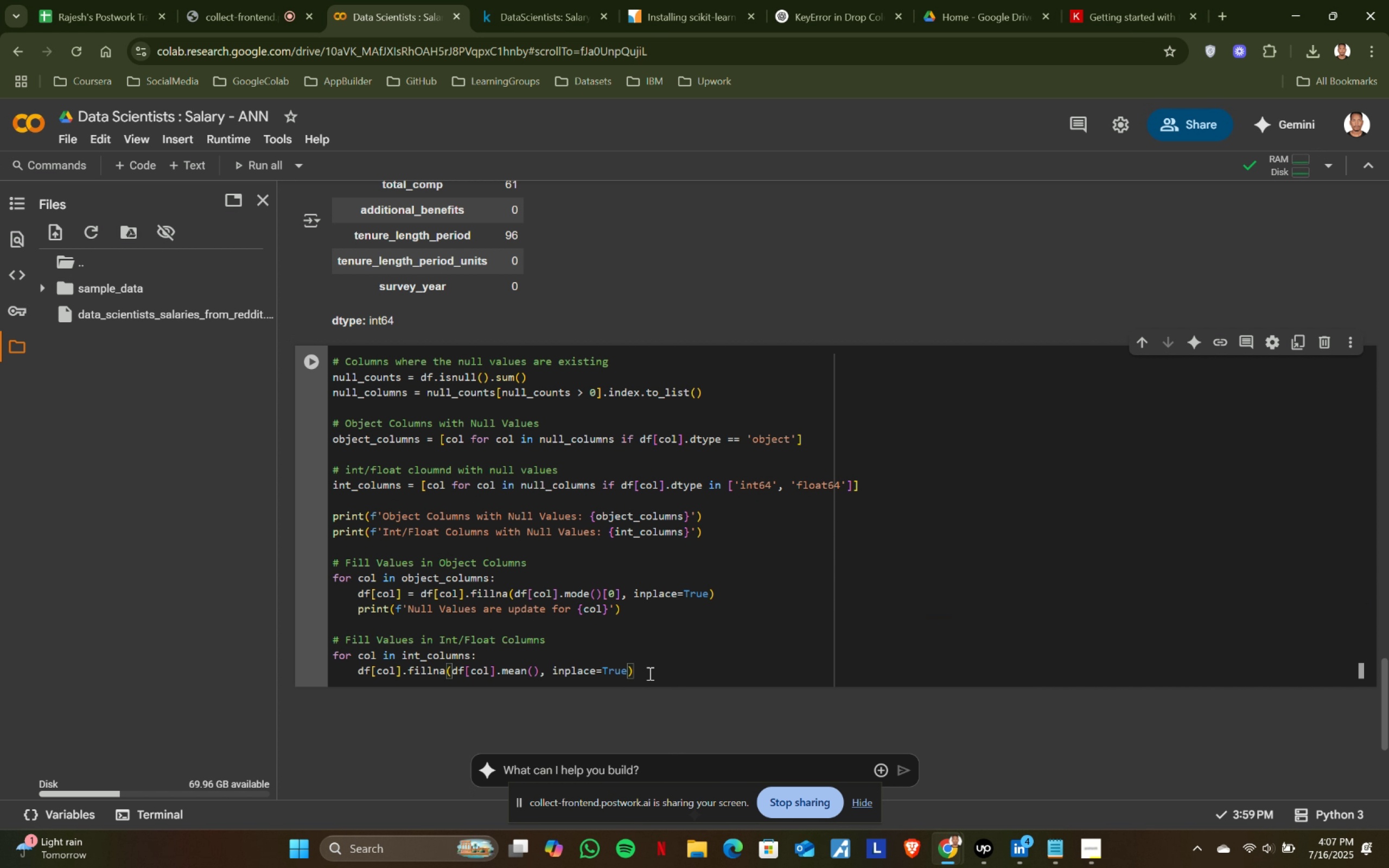 
key(Enter)
 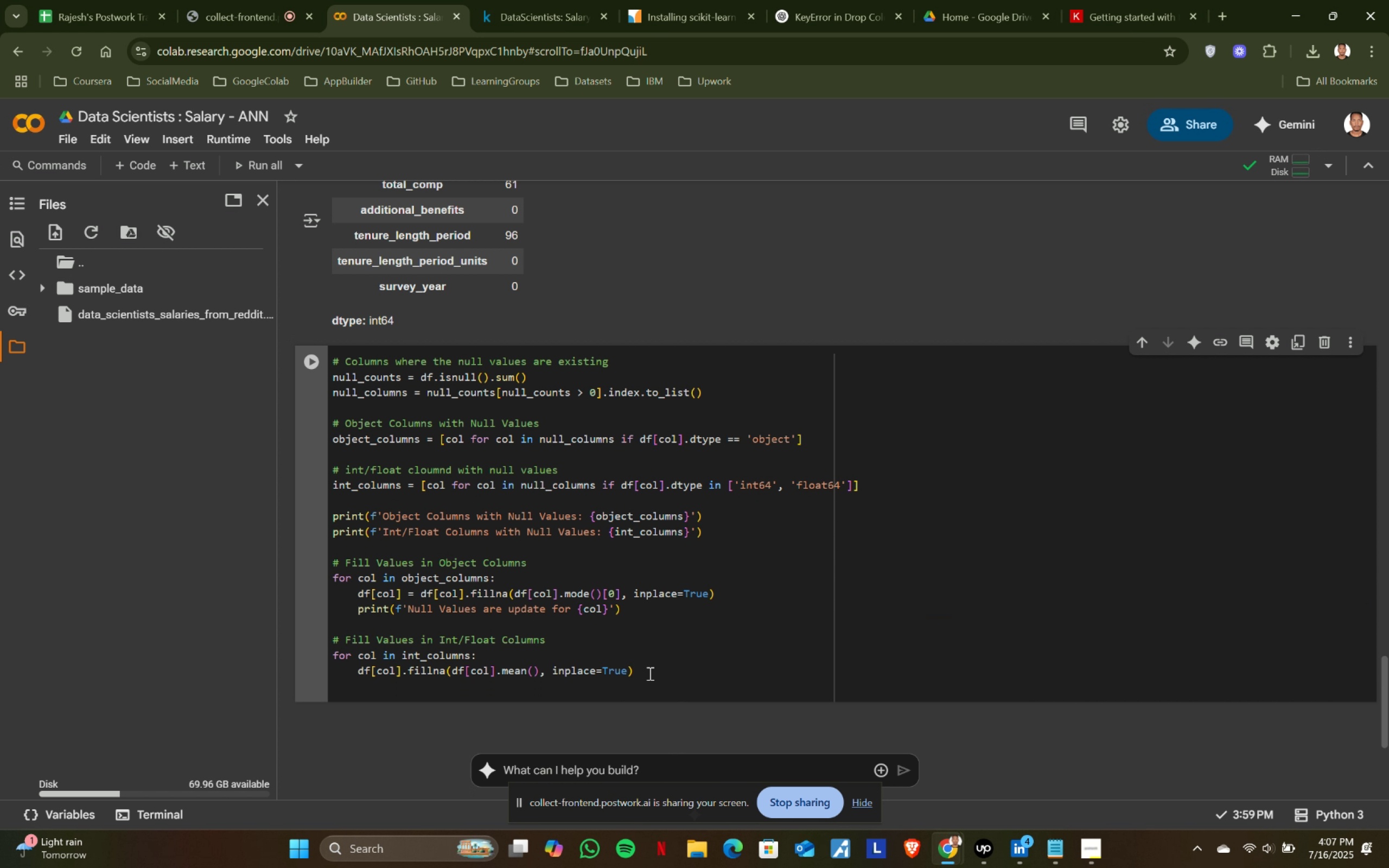 
type(print)
key(Tab)
key(Tab)
 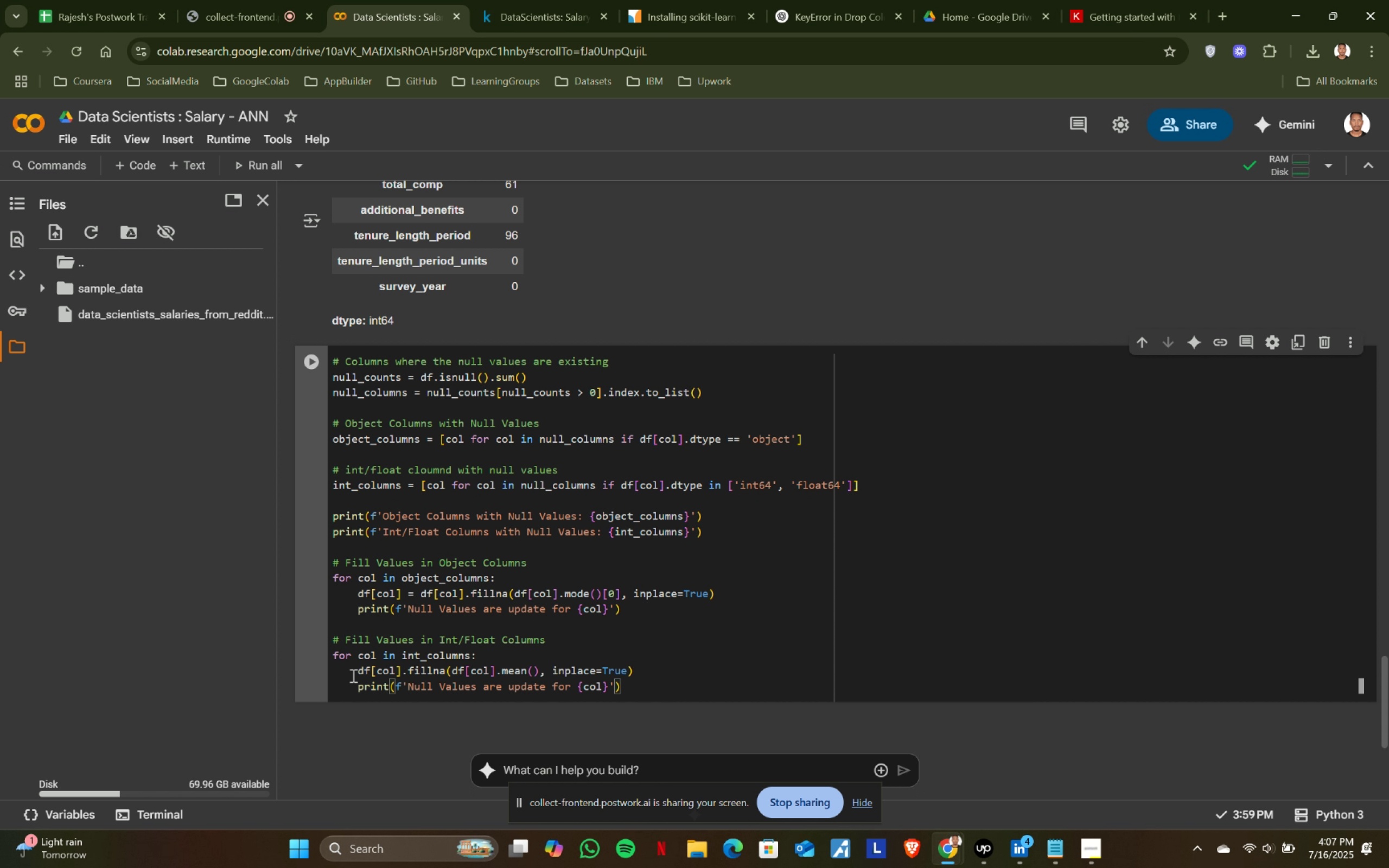 
left_click([357, 673])
 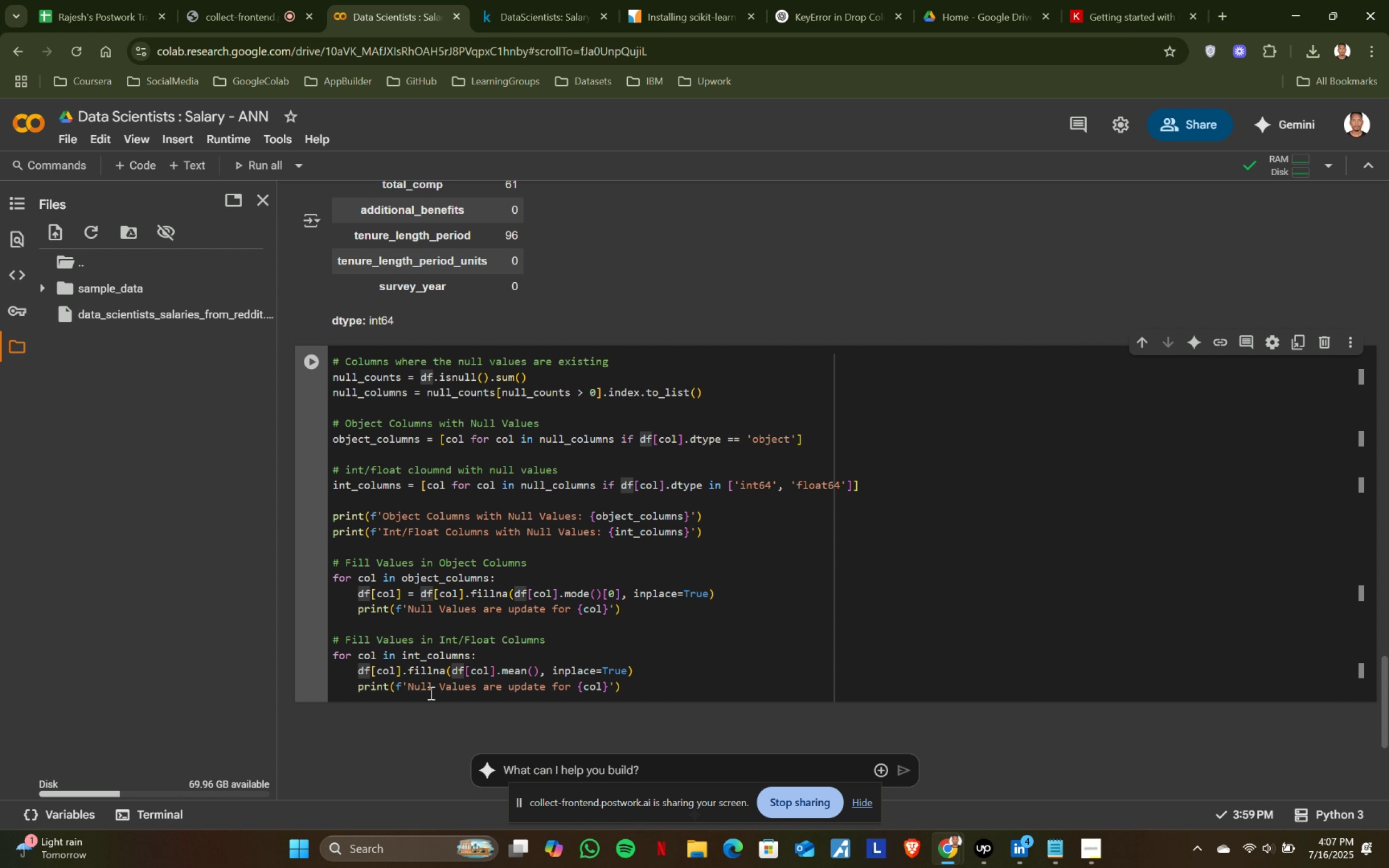 
type(df[col] = )
 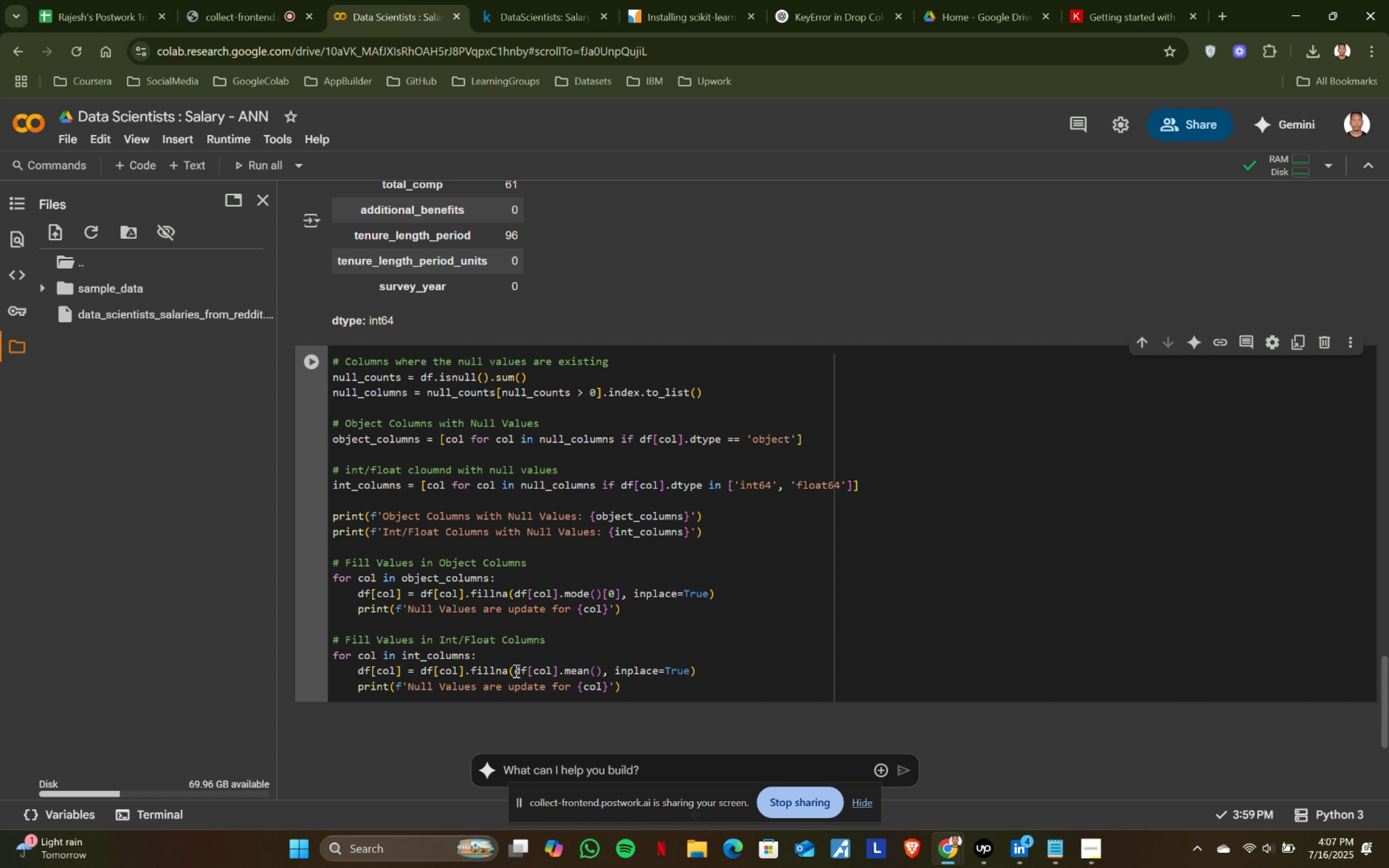 
left_click([552, 669])
 